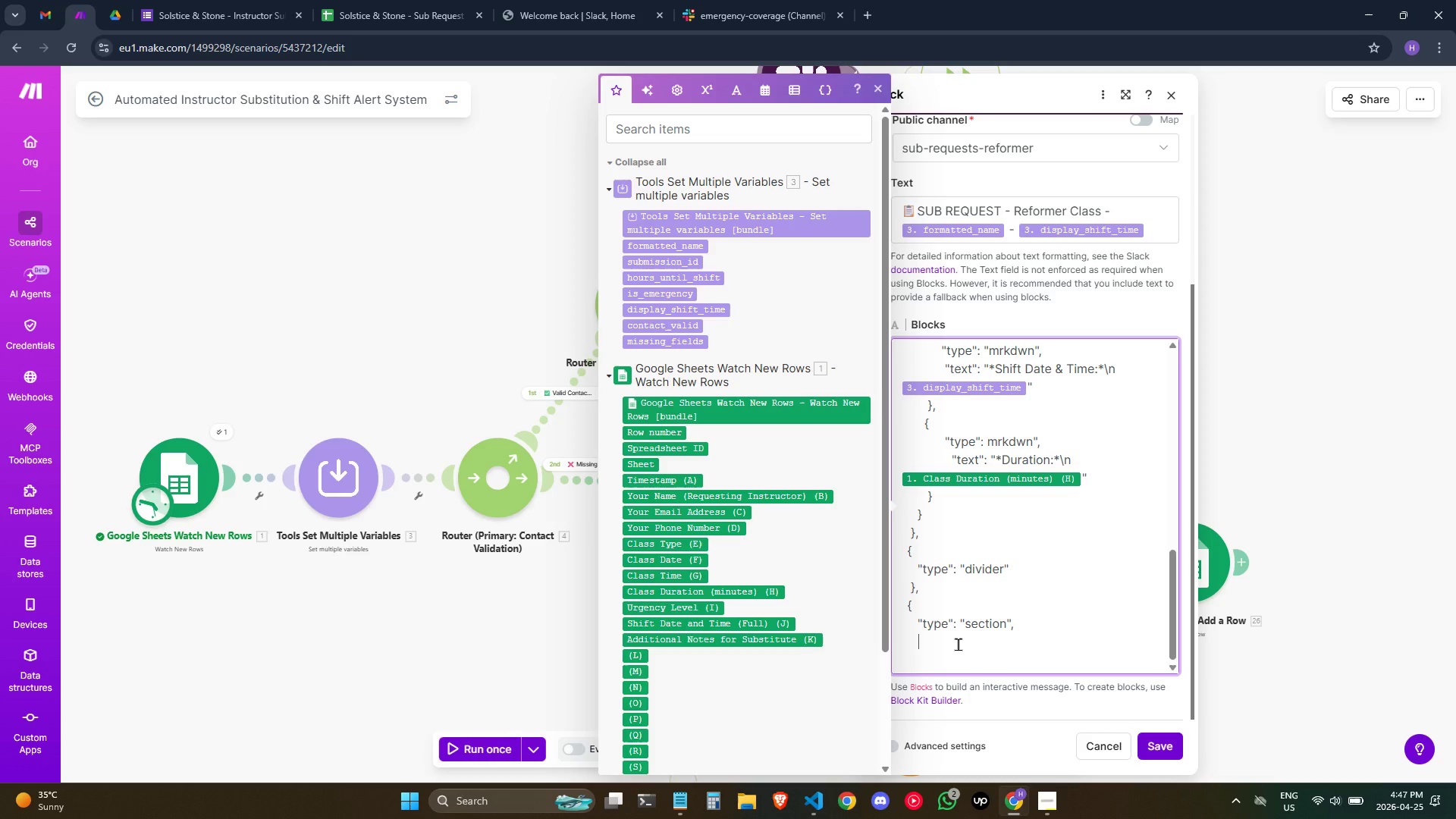 
wait(5.61)
 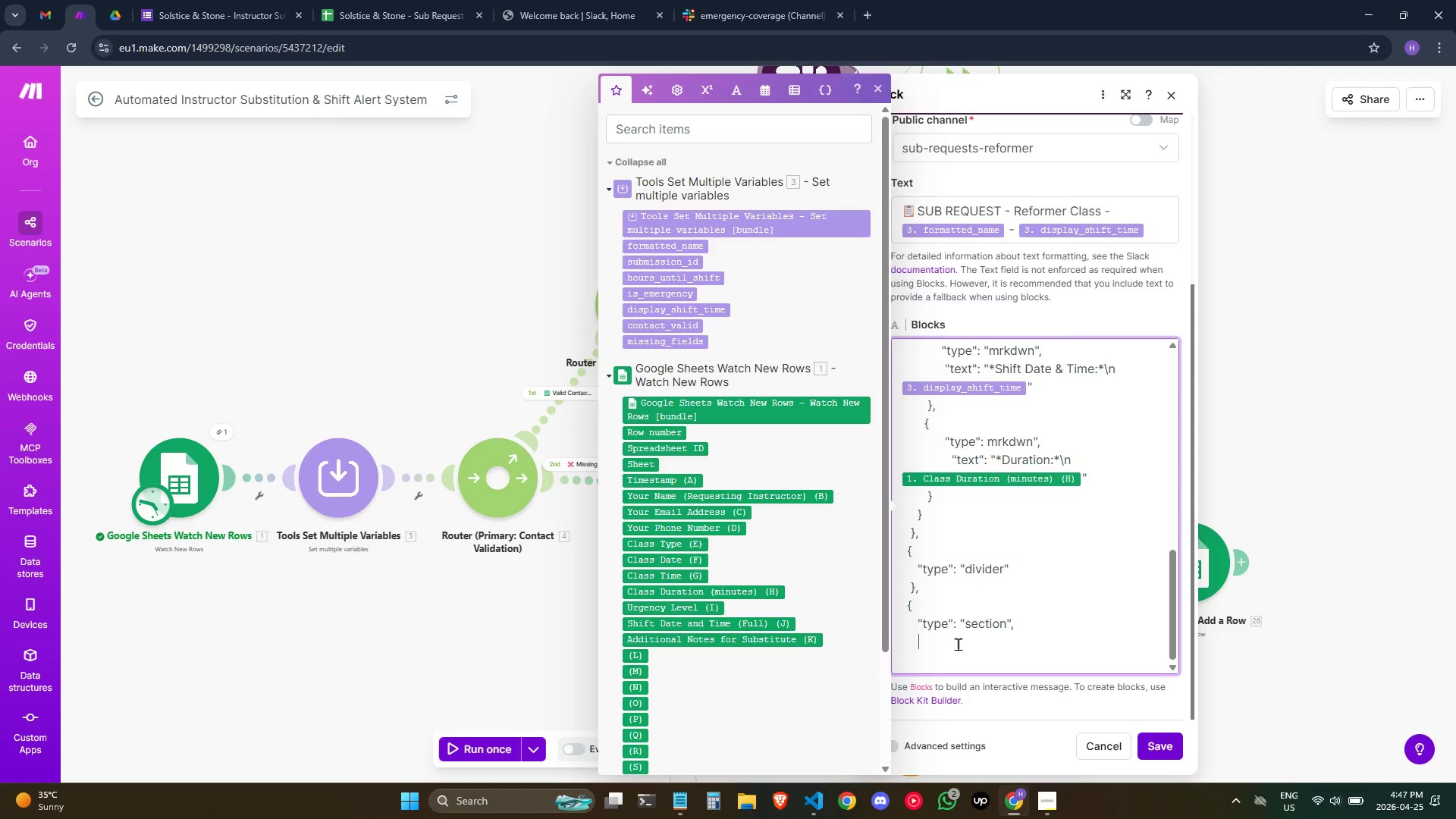 
key(Shift+Quote)
 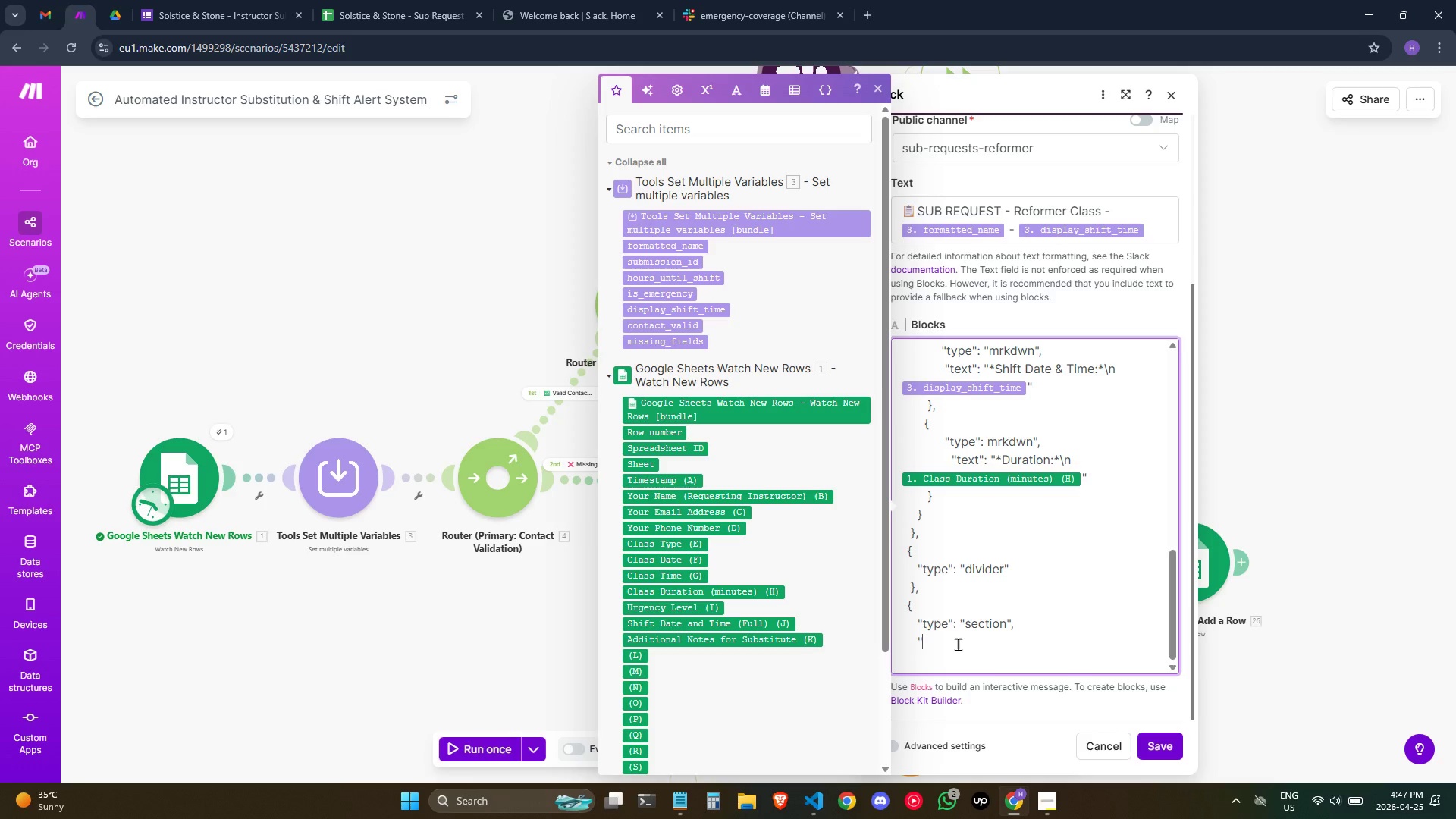 
wait(9.55)
 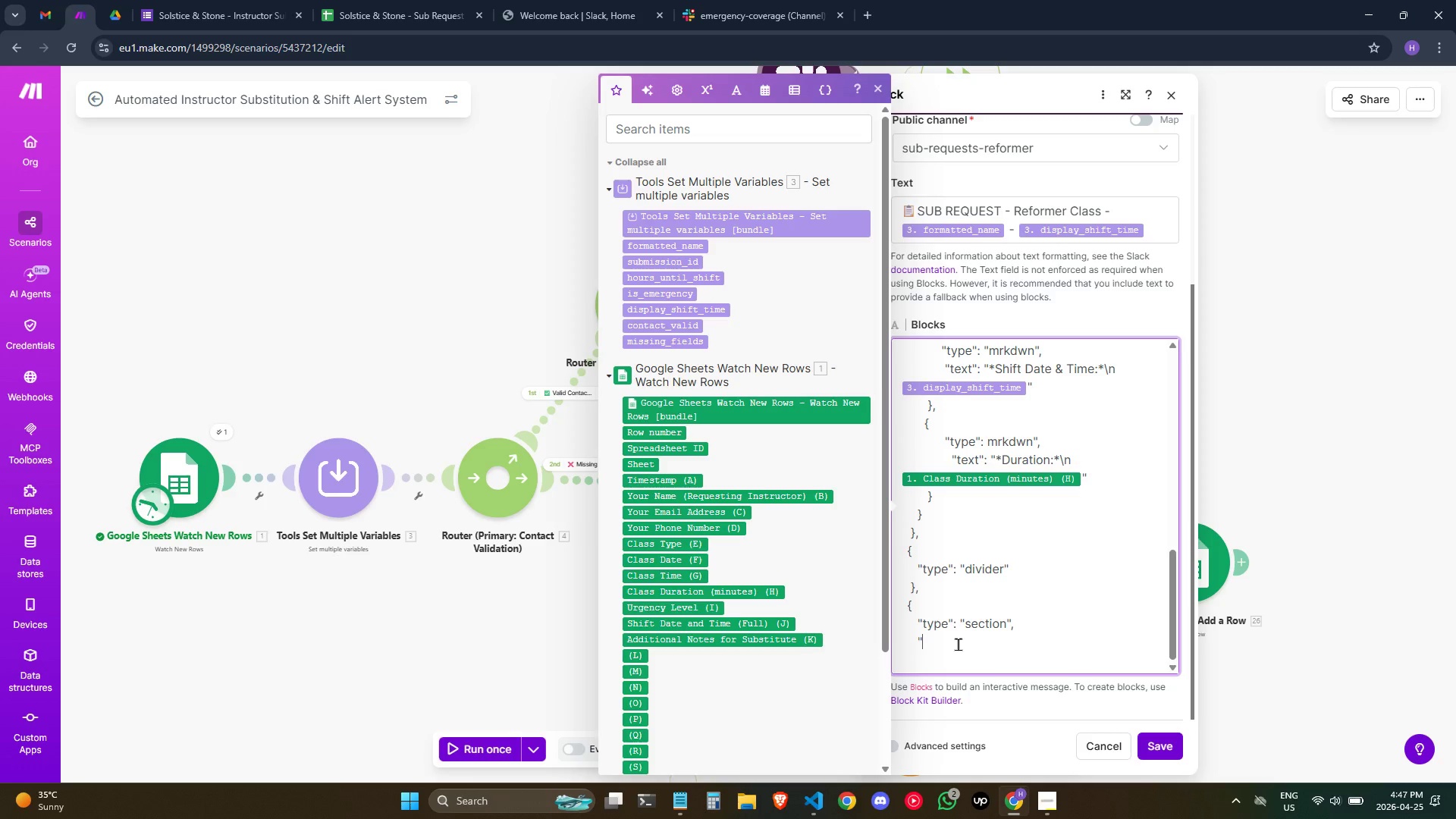 
type(text":   {)
 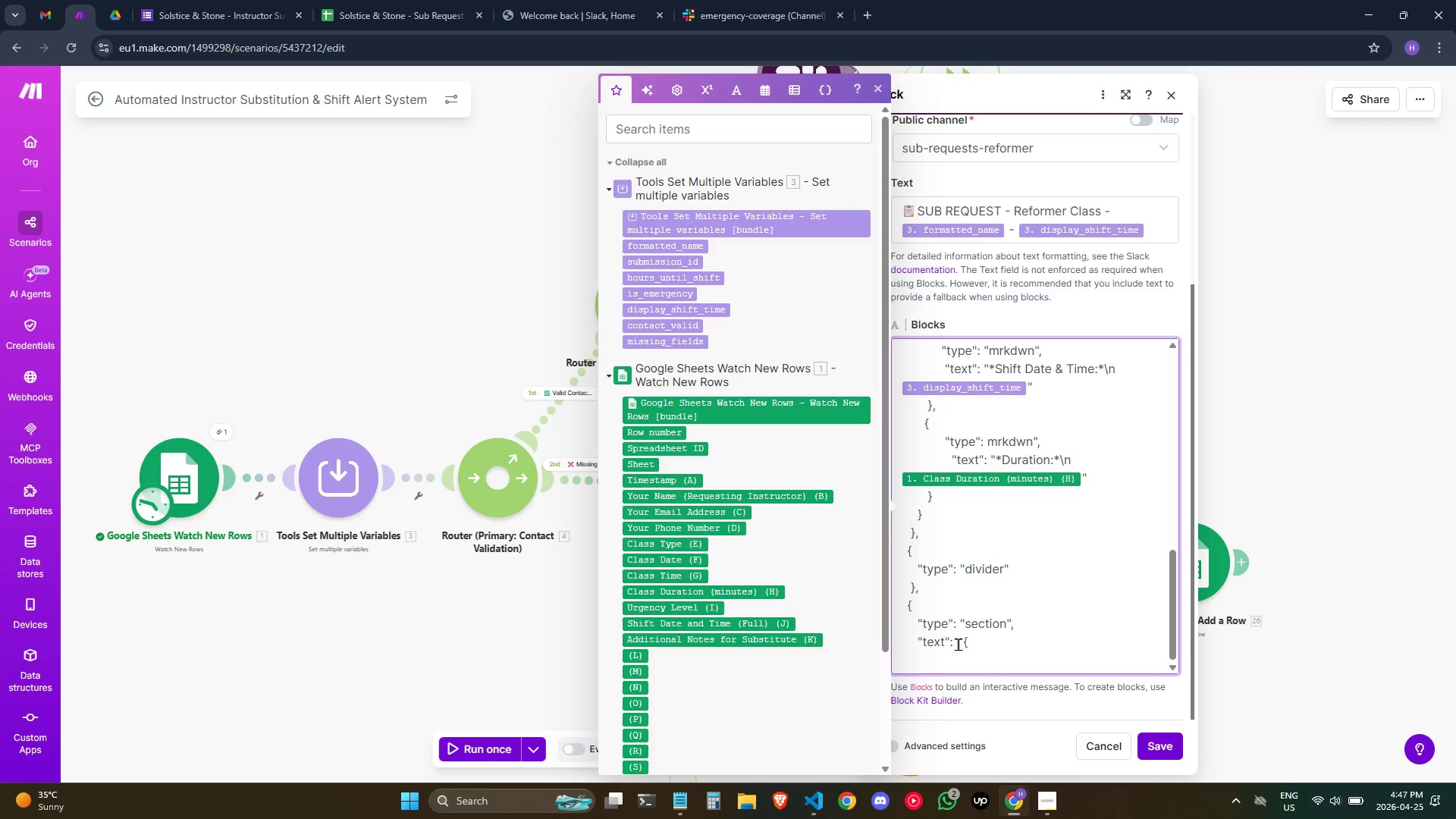 
key(Enter)
 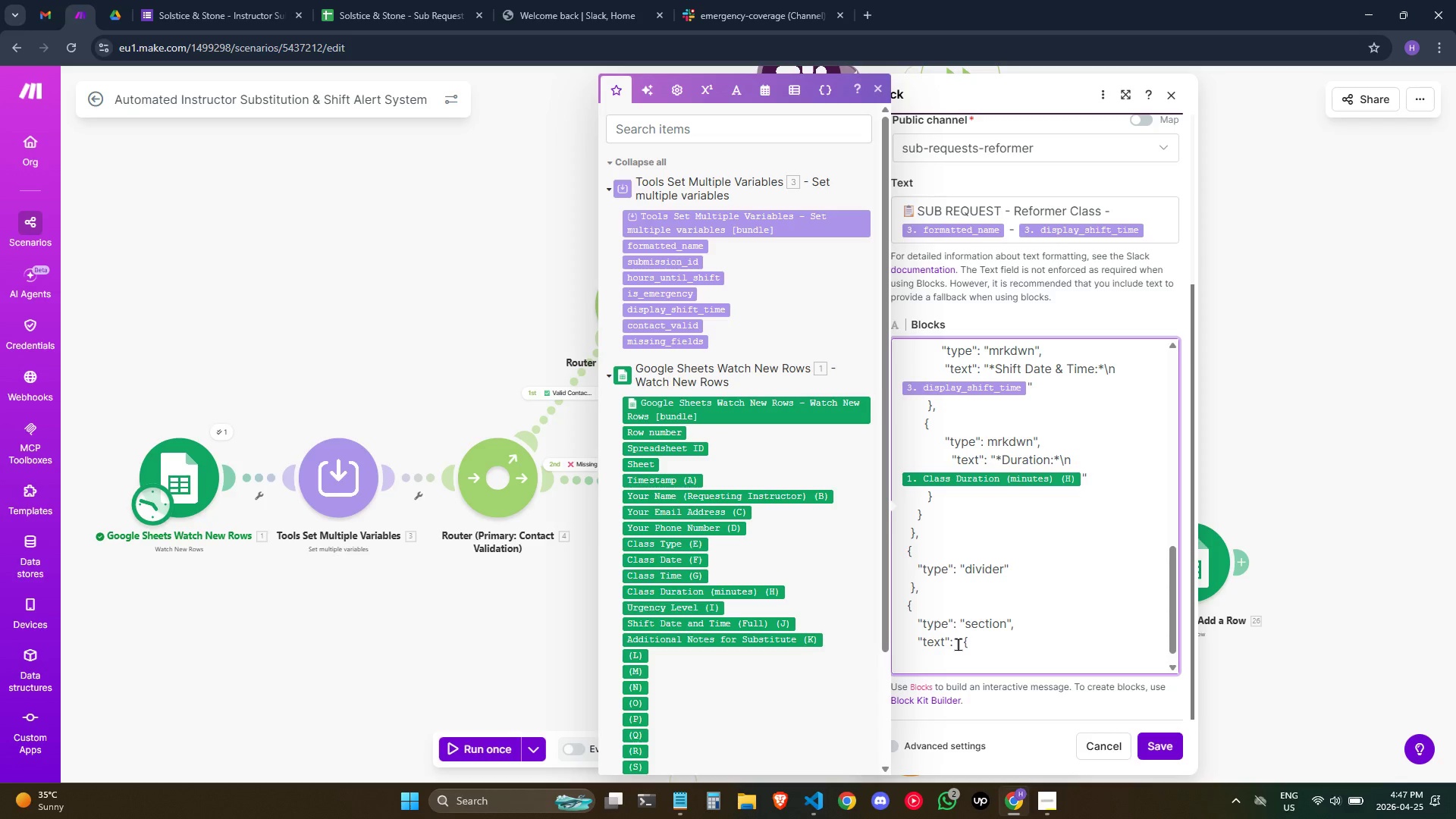 
hold_key(key=Space, duration=0.77)
 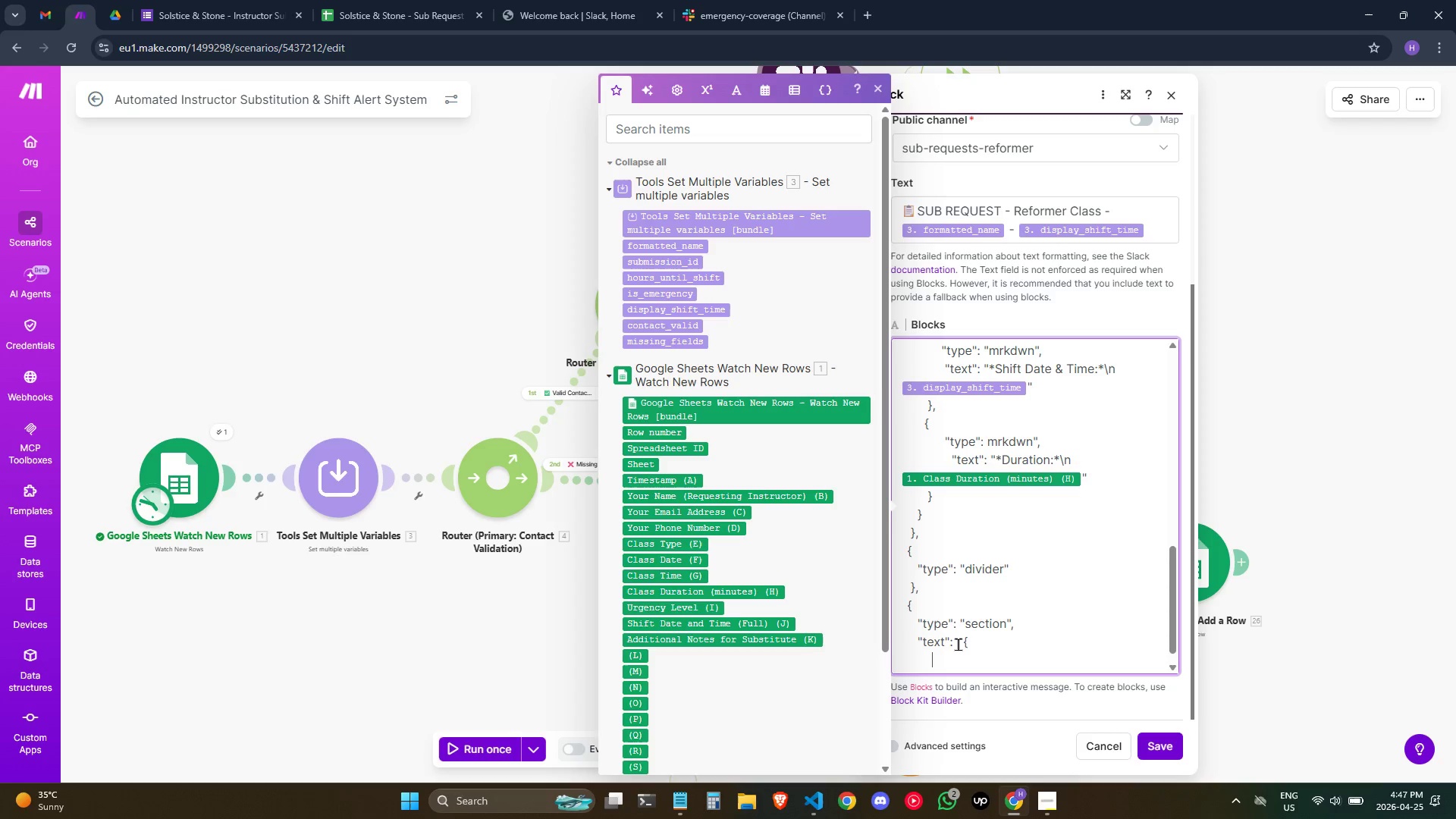 
type(ty)
key(Backspace)
key(Backspace)
type("type)
 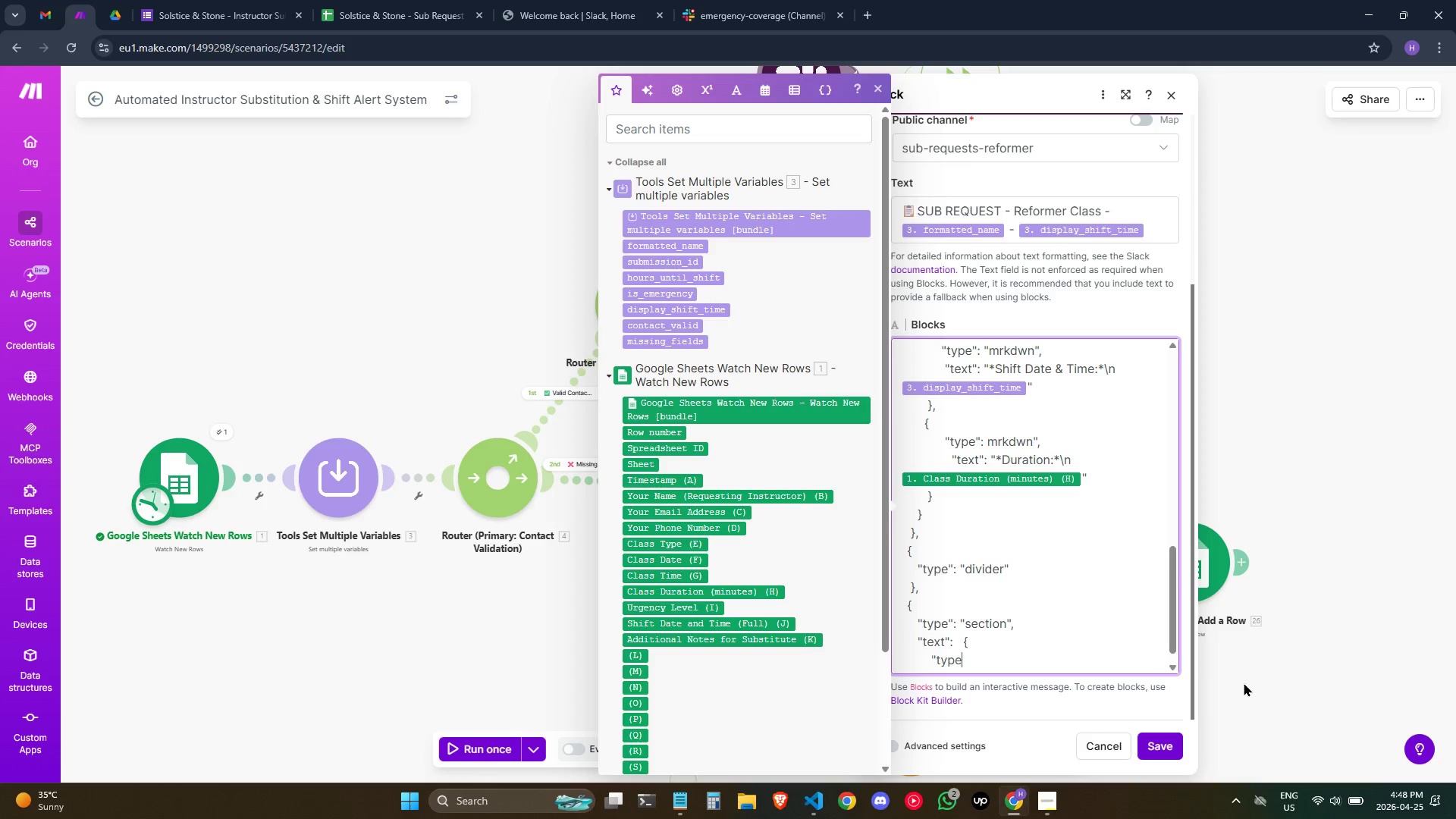 
wait(7.53)
 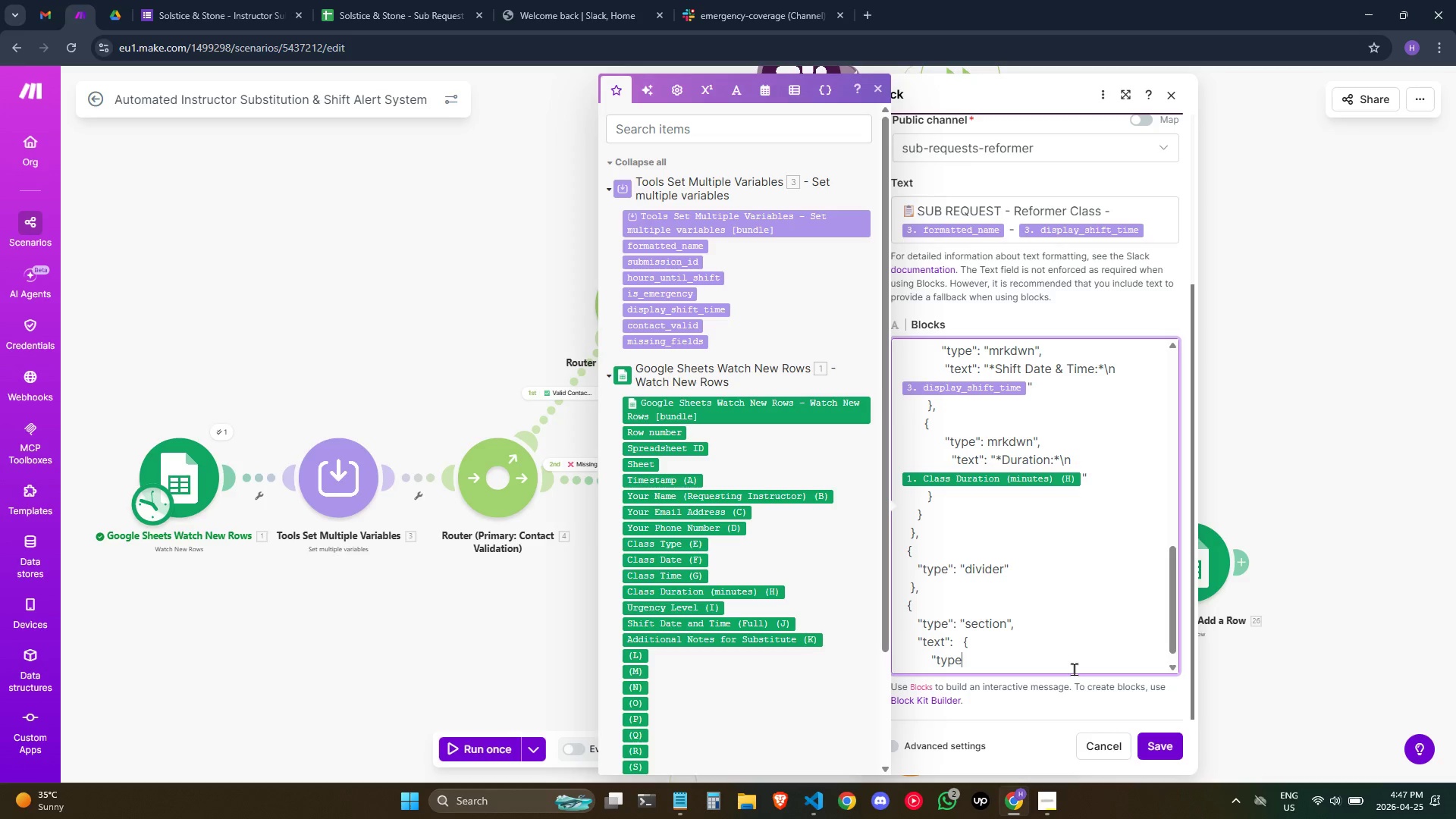 
type(": "mrkdwn".)
key(Backspace)
type(,)
 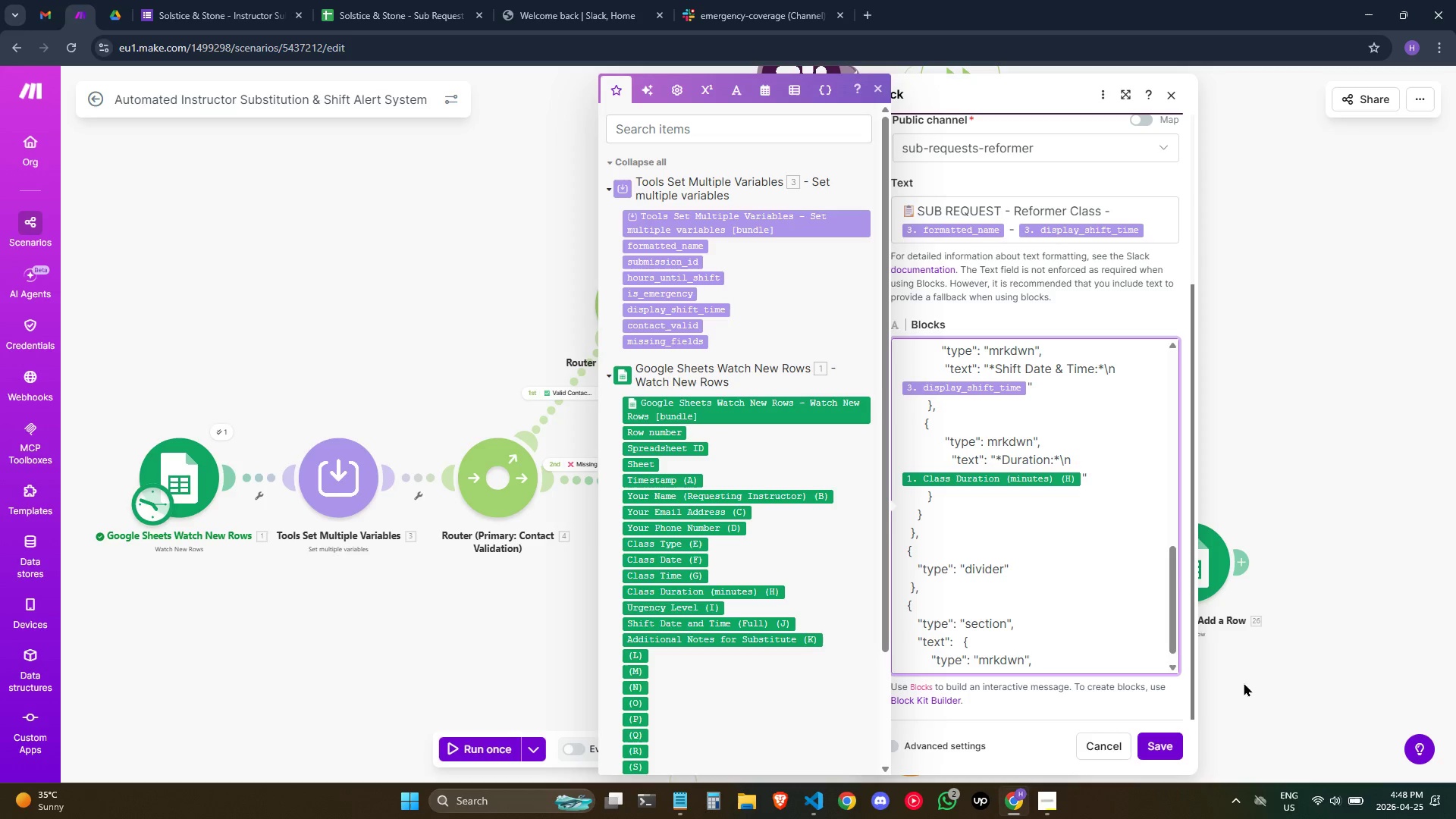 
key(Enter)
 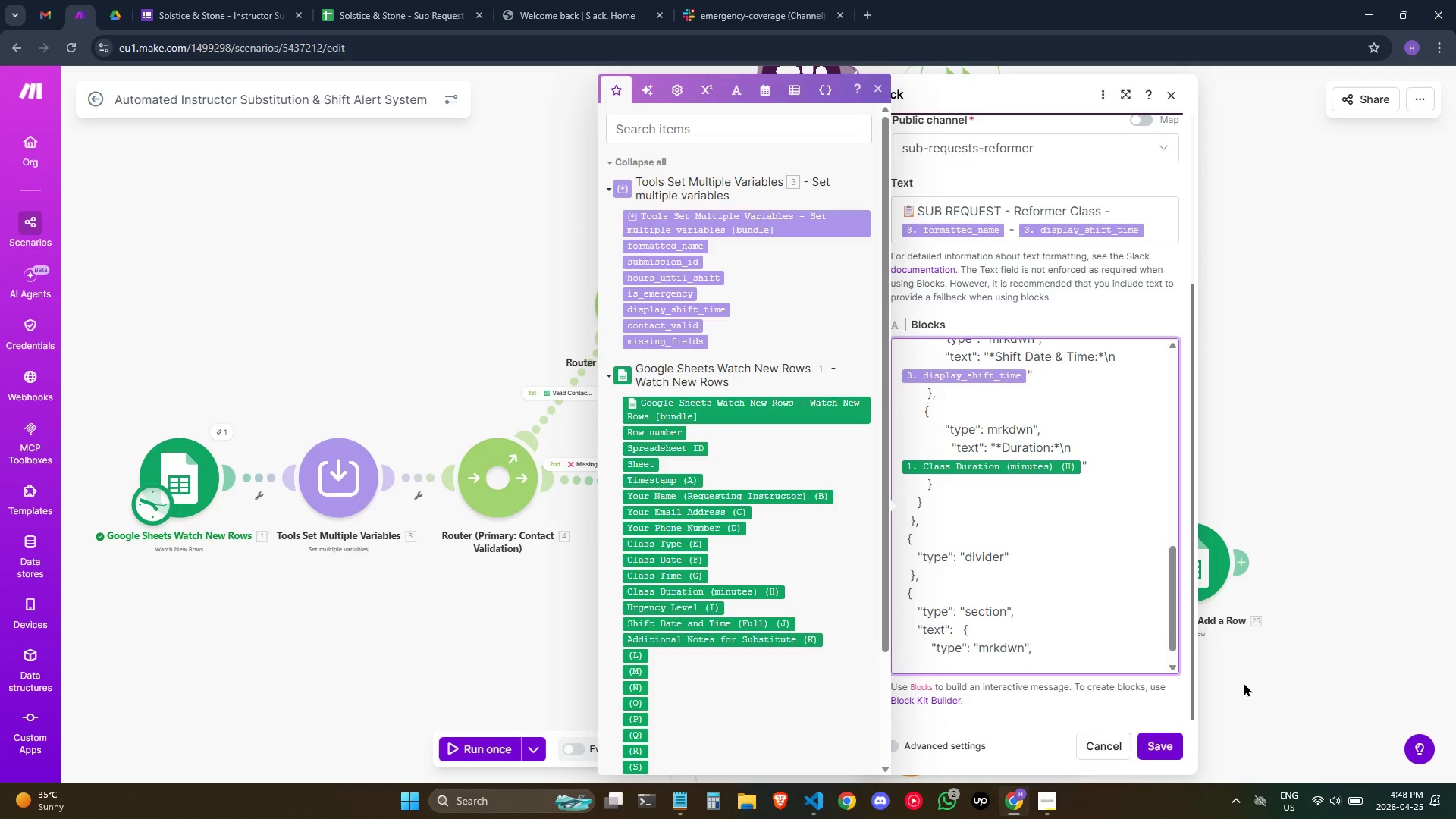 
hold_key(key=Space, duration=0.78)
 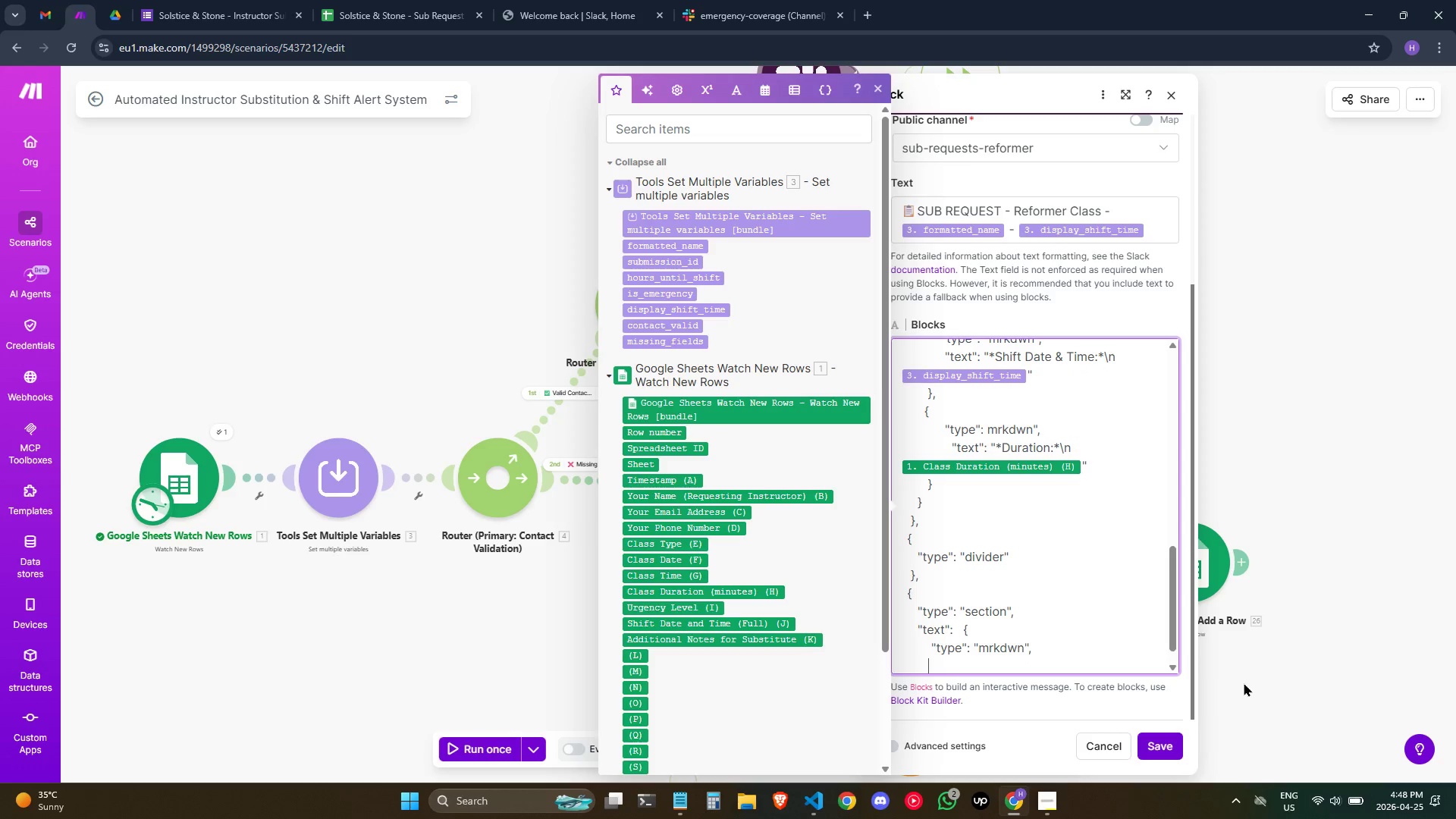 
key(Space)
 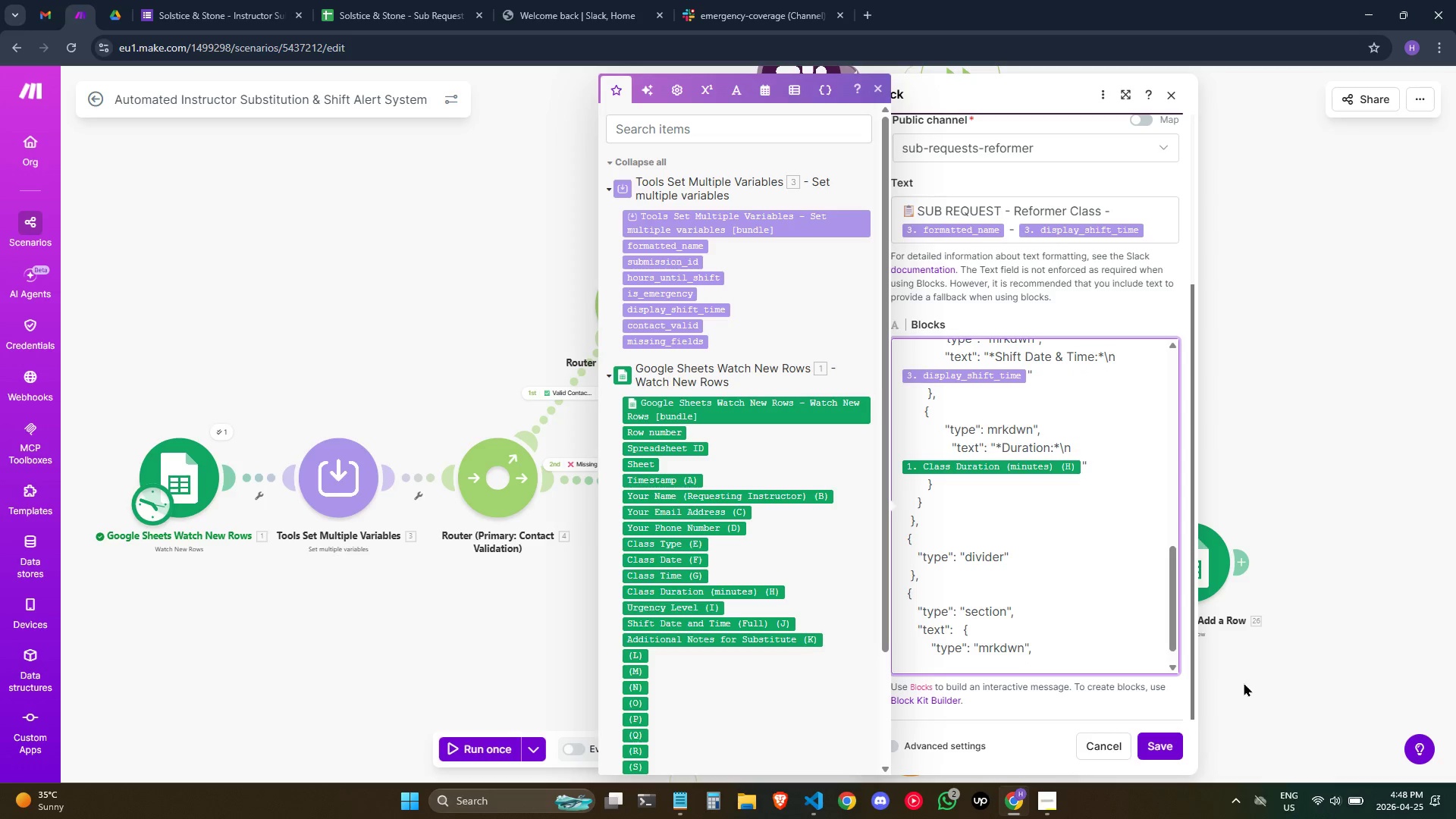 
key(Space)
 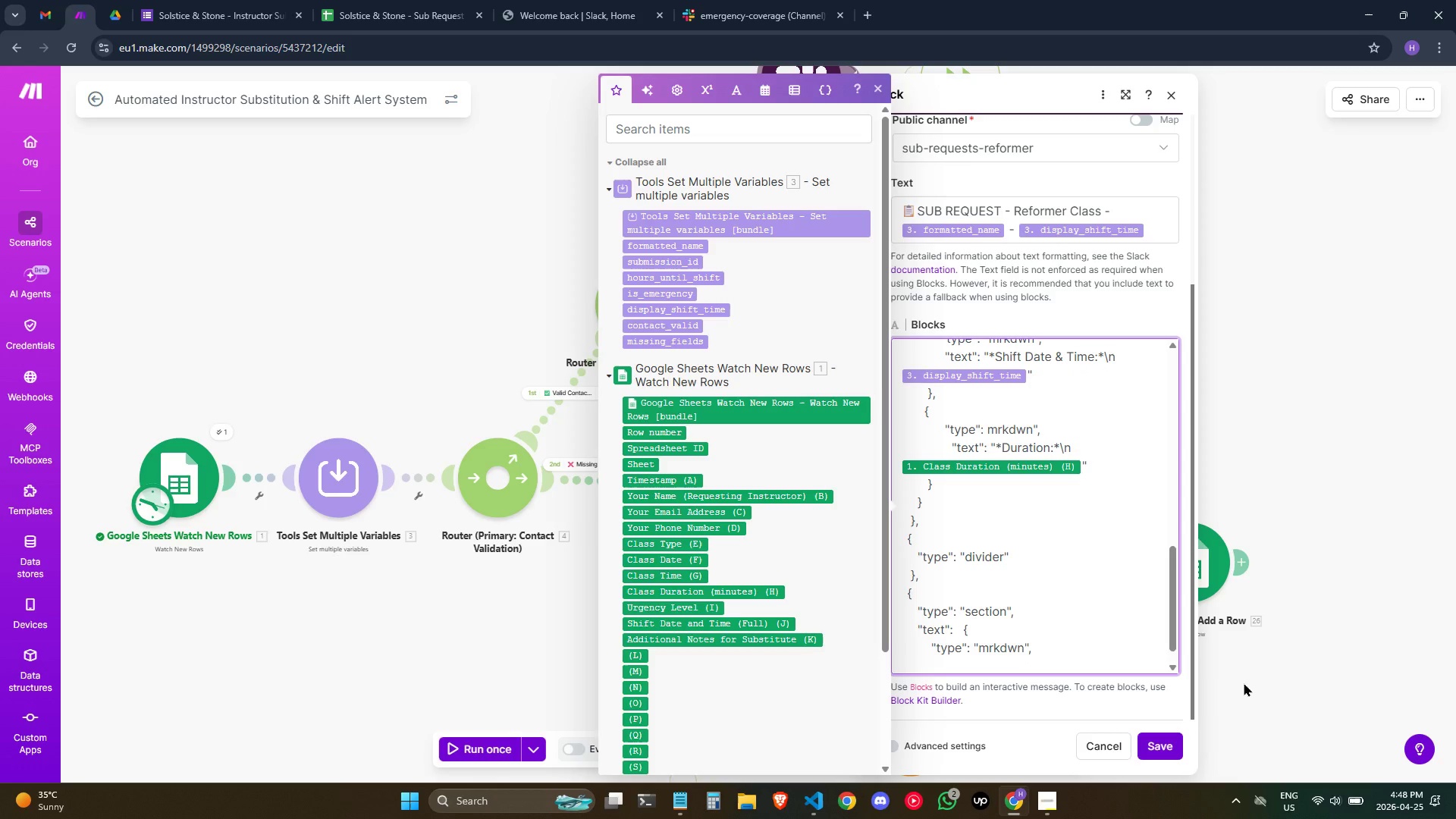 
key(Shift+Quote)
 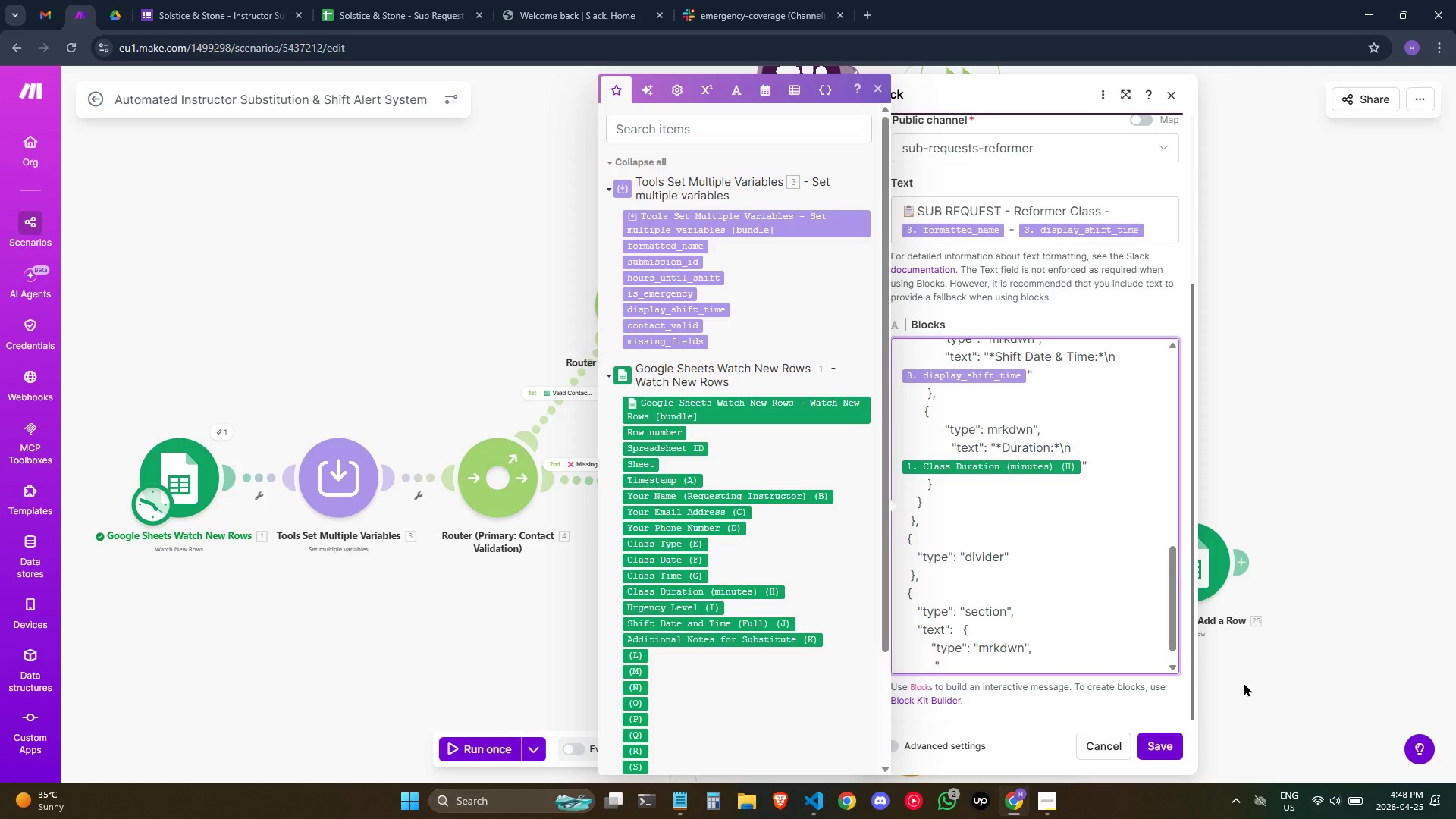 
wait(8.64)
 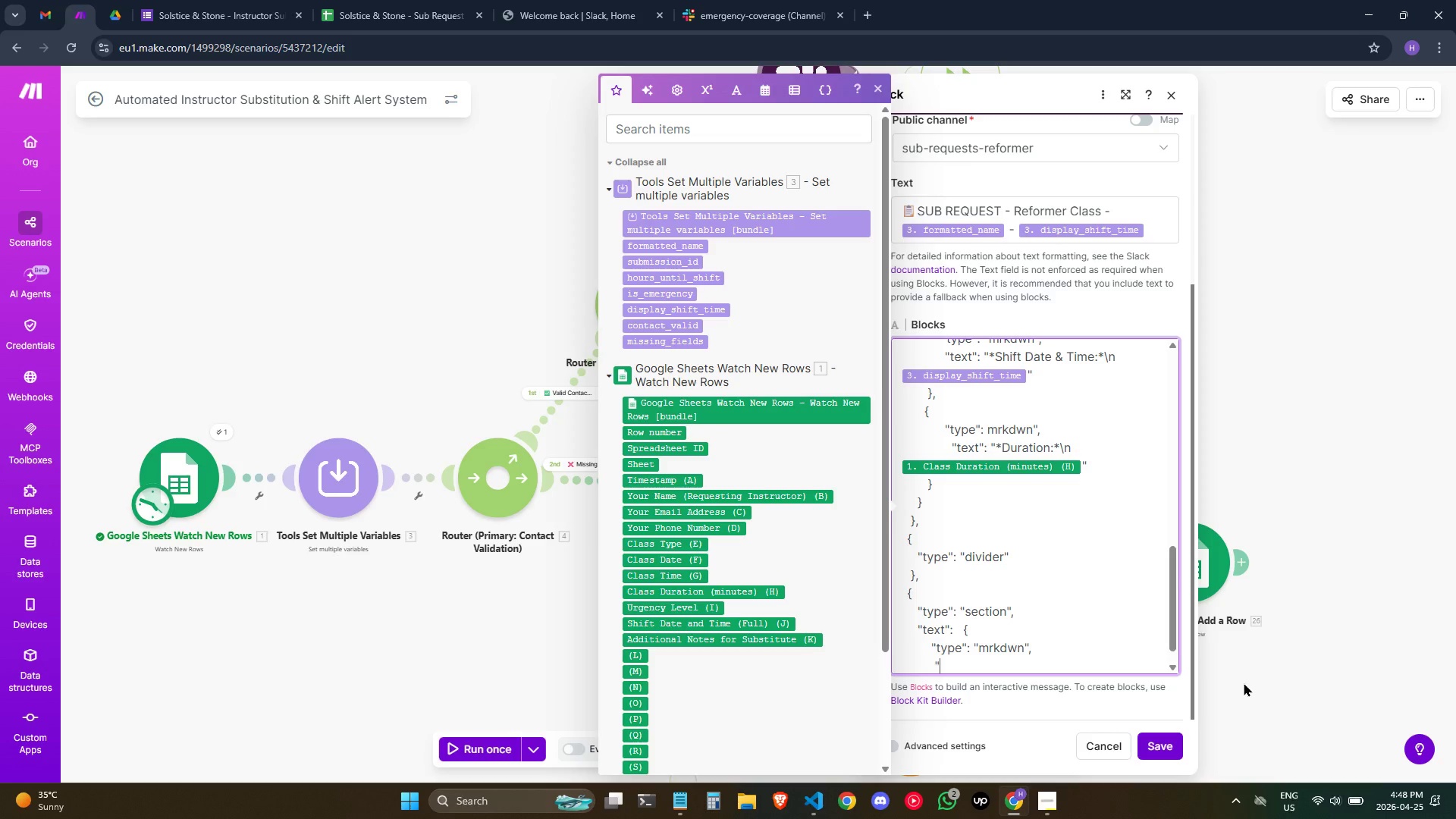 
type(text": "*)
 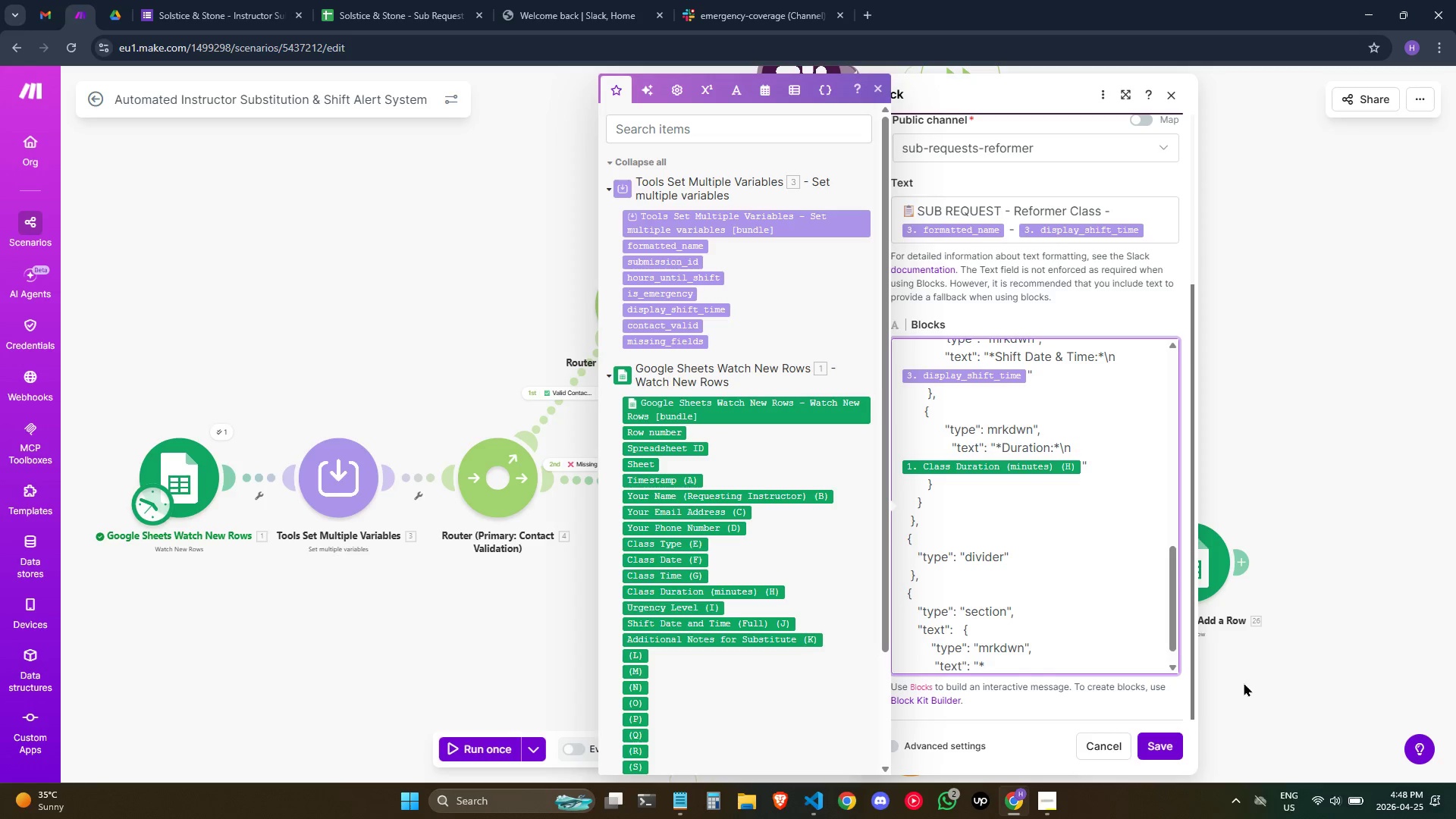 
key(Meta+Semicolon)
 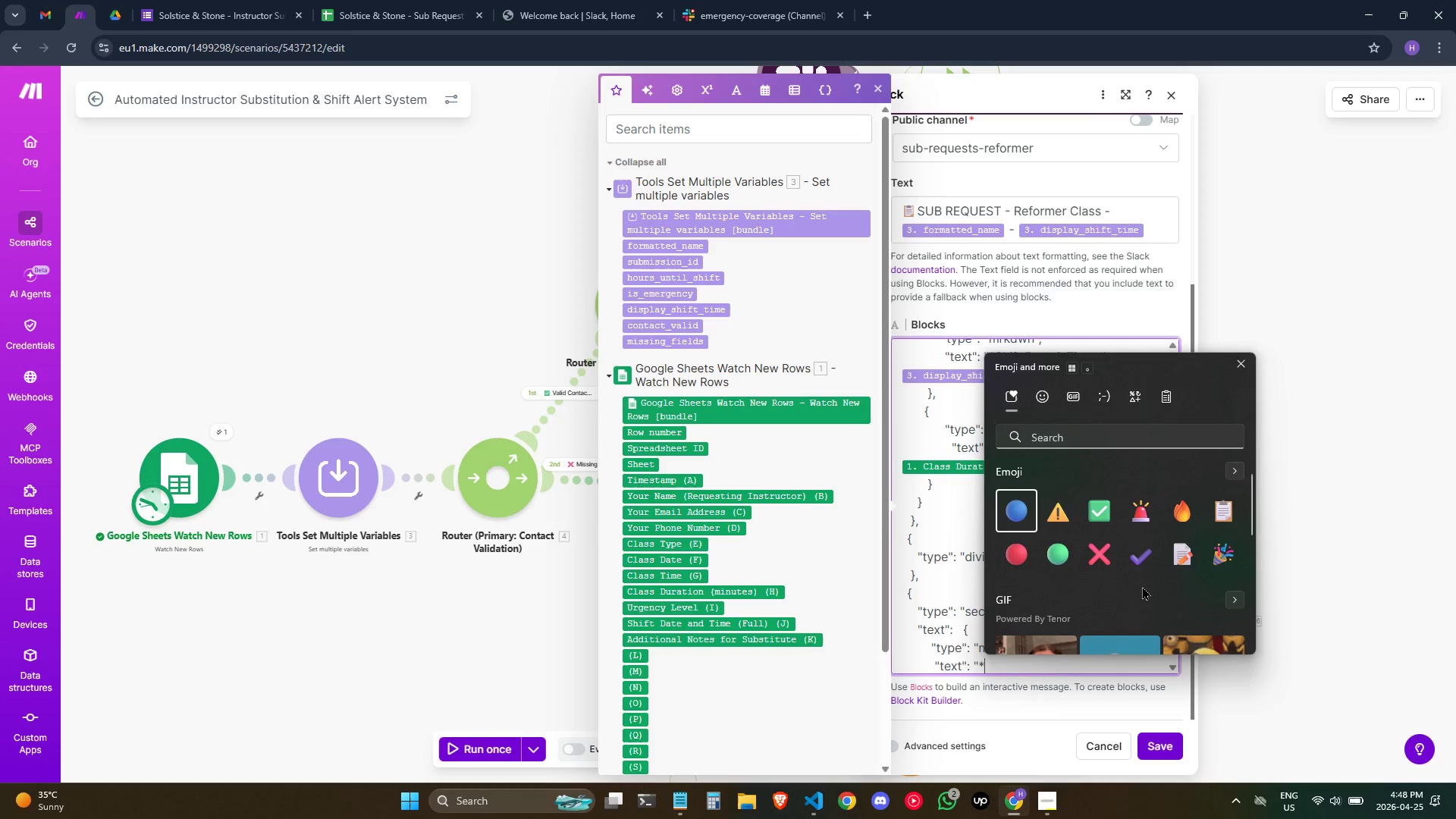 
left_click([1230, 479])
 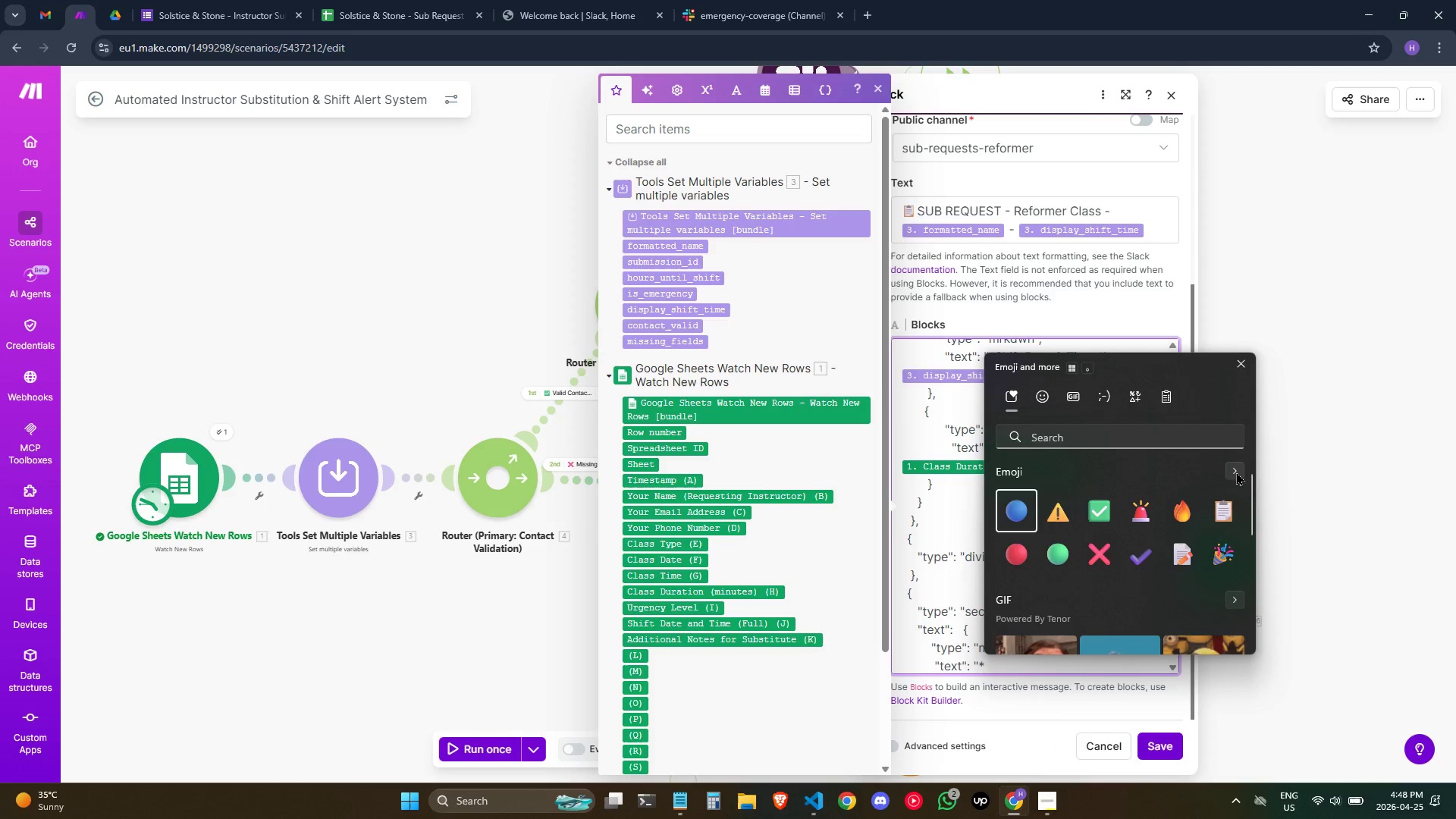 
left_click([1236, 472])
 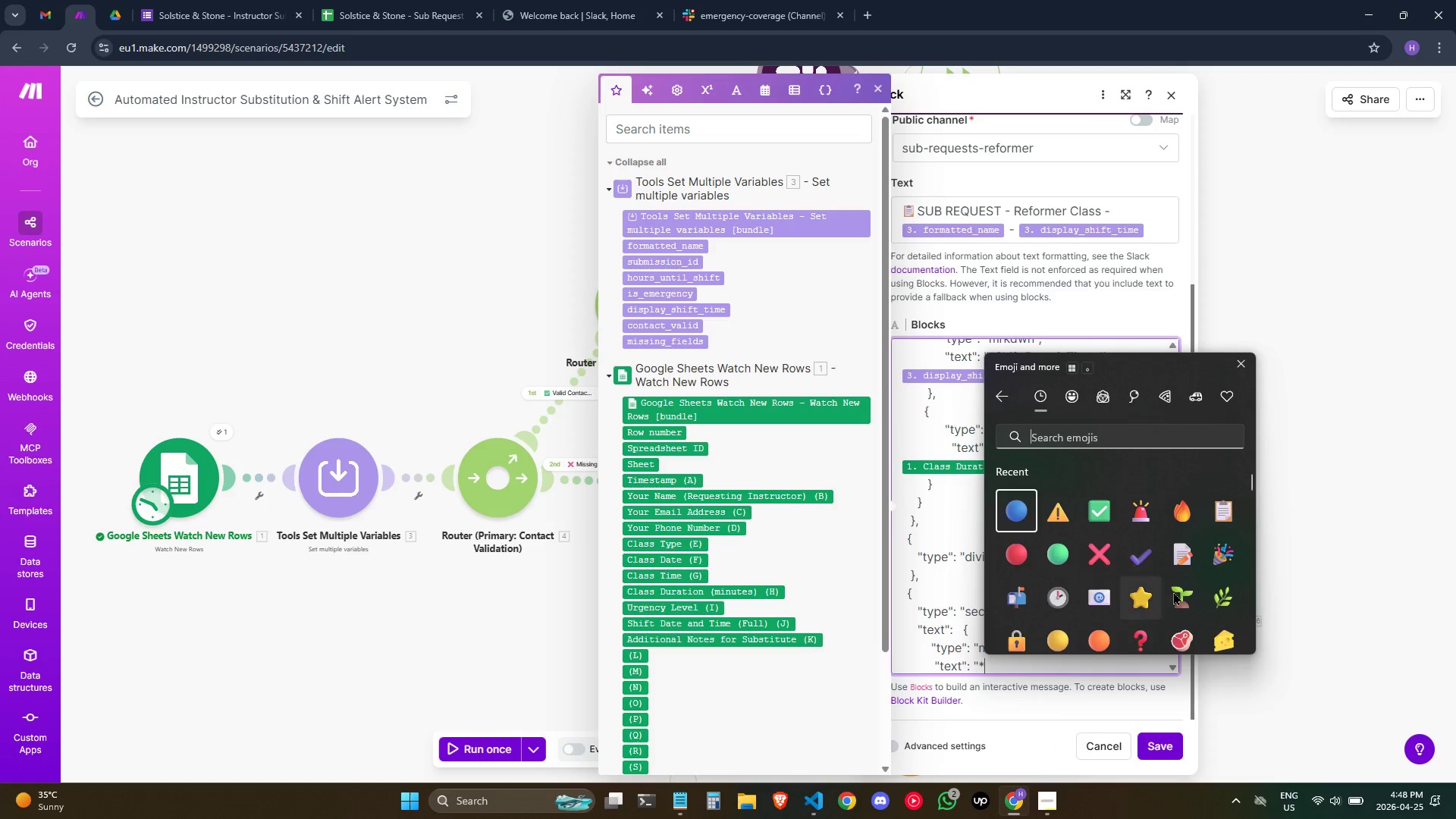 
scroll: coordinate [1141, 585], scroll_direction: down, amount: 1.0
 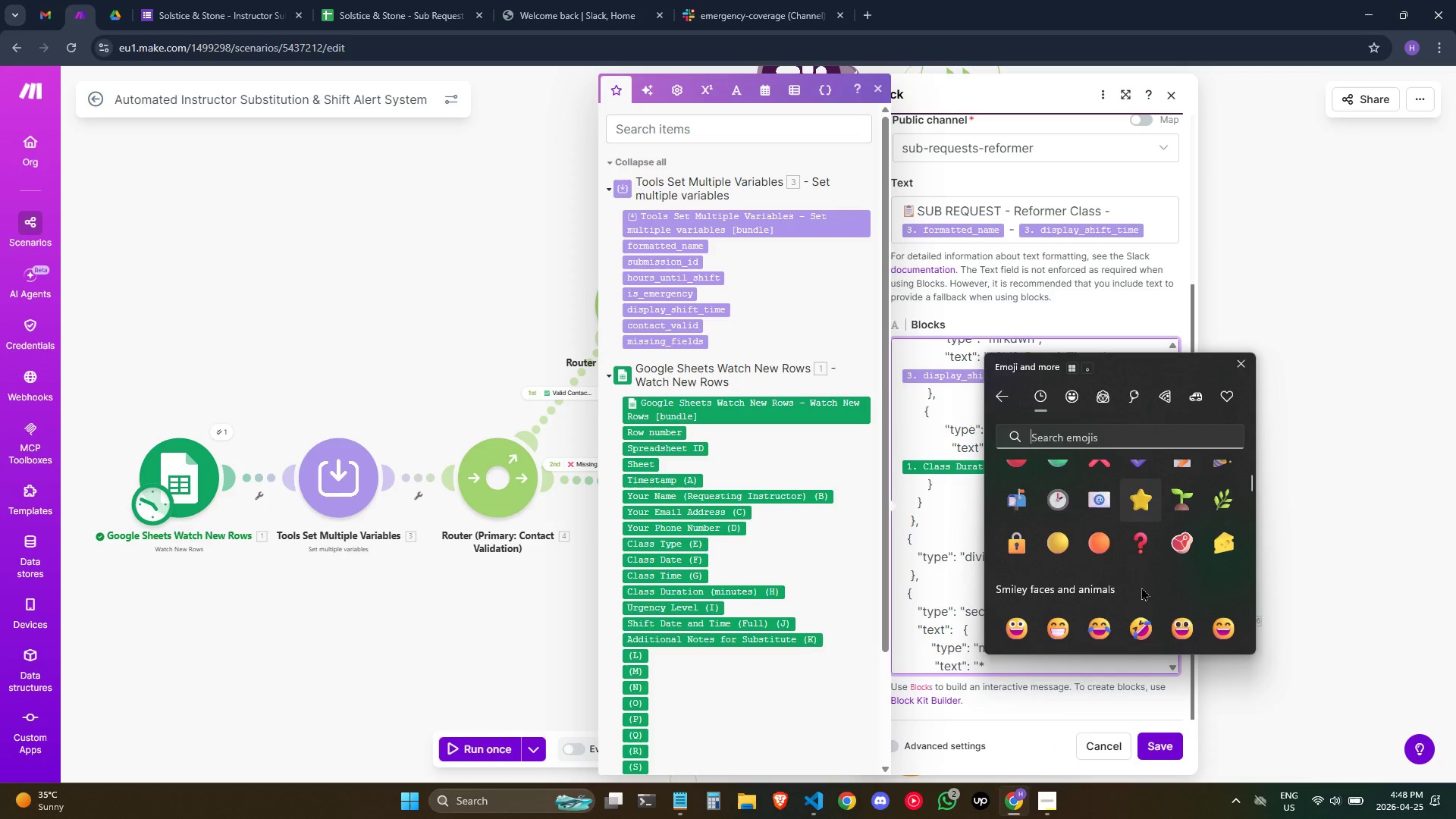 
scroll: coordinate [1141, 587], scroll_direction: up, amount: 1.0
 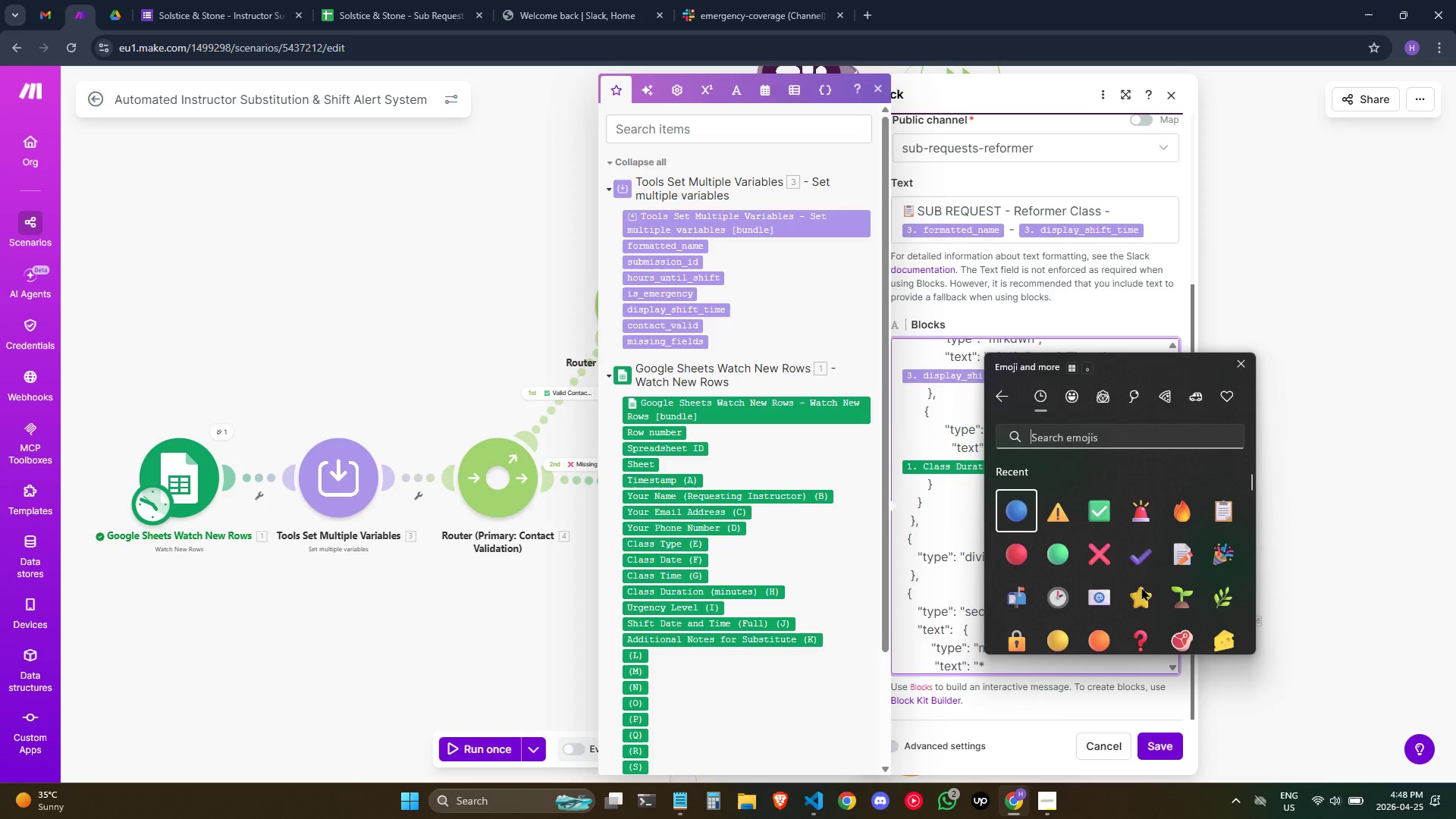 
scroll: coordinate [1141, 587], scroll_direction: down, amount: 1.0
 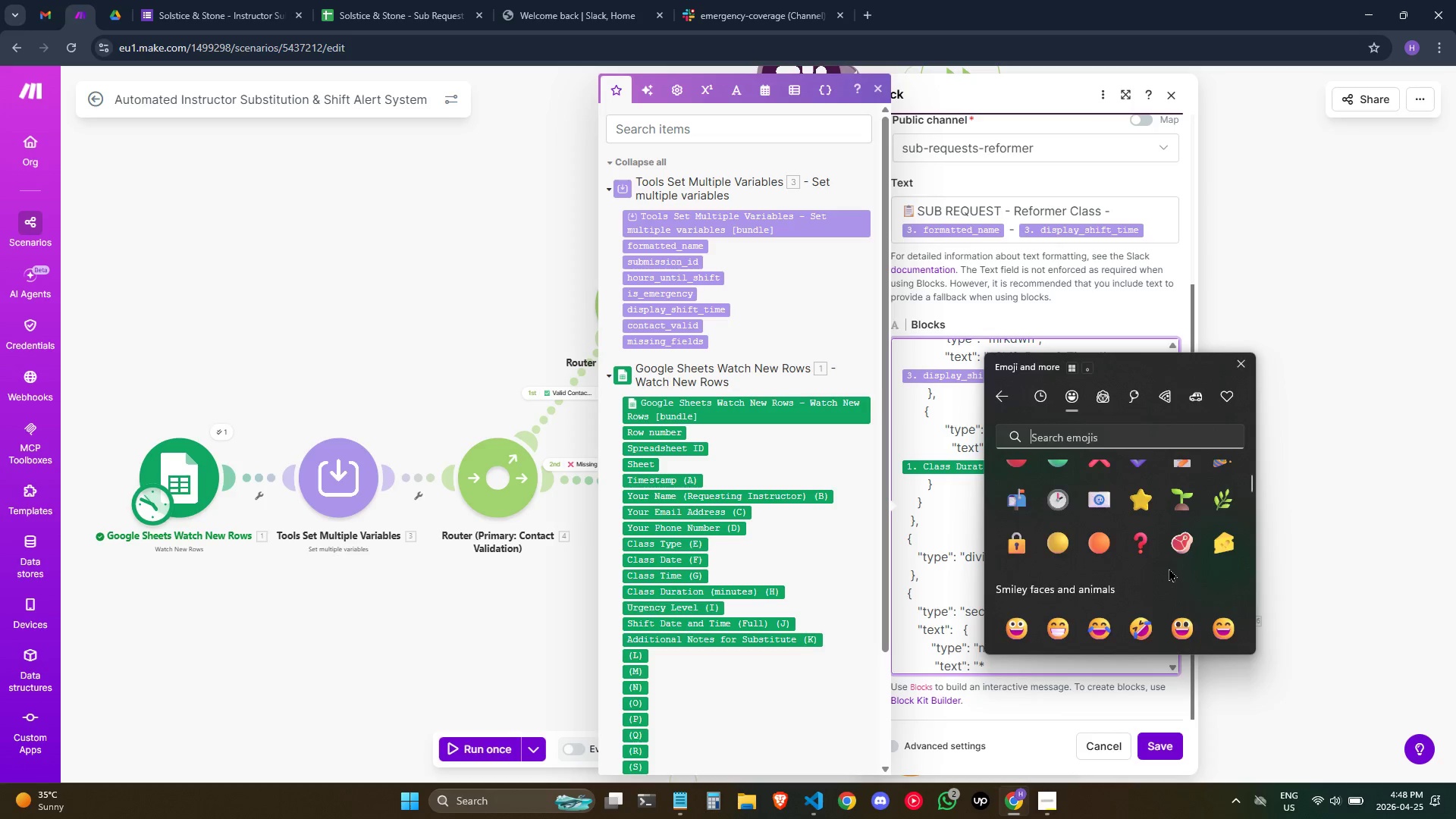 
scroll: coordinate [1169, 568], scroll_direction: up, amount: 4.0
 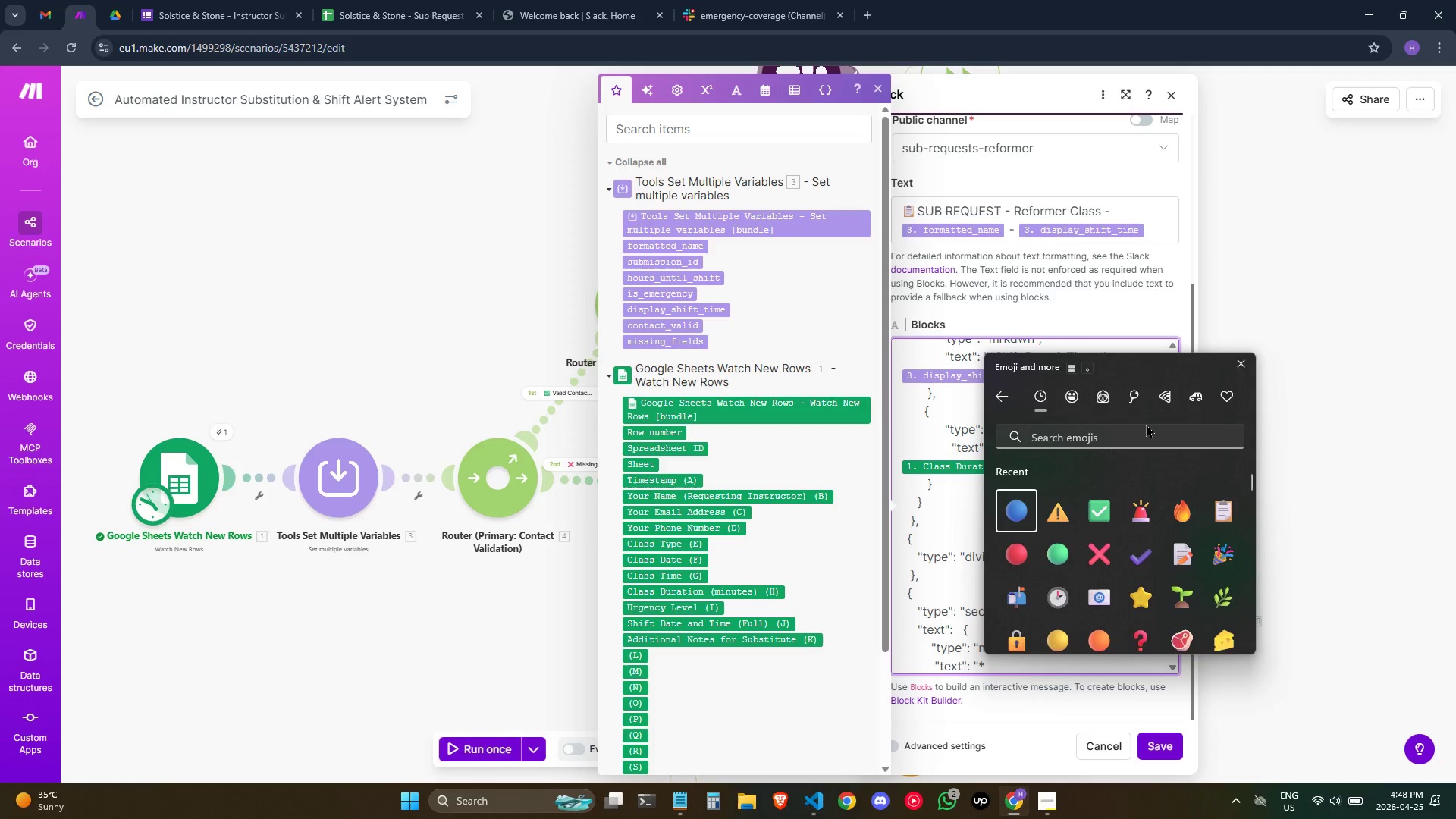 
left_click([1144, 429])
 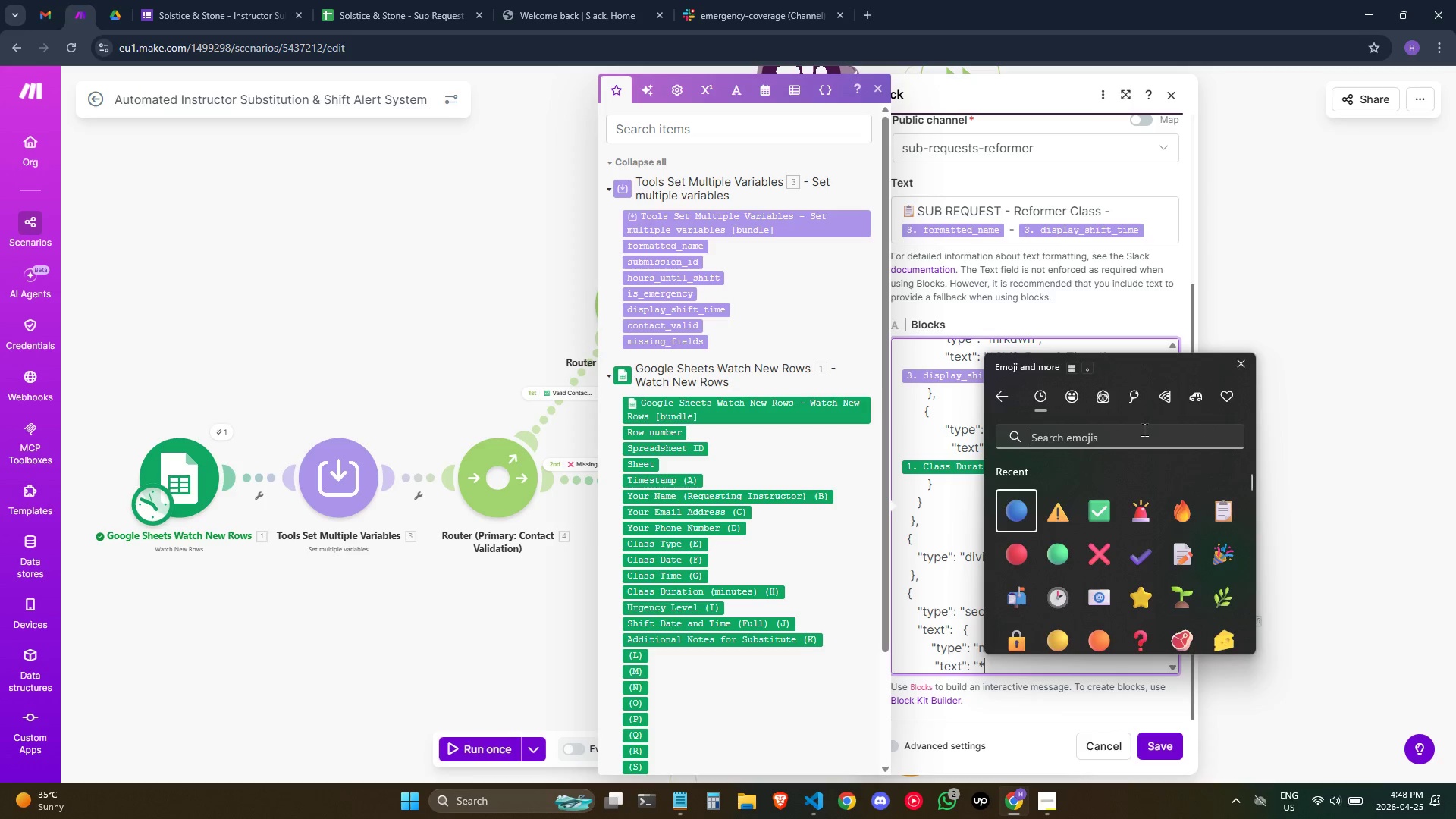 
type(tele)
 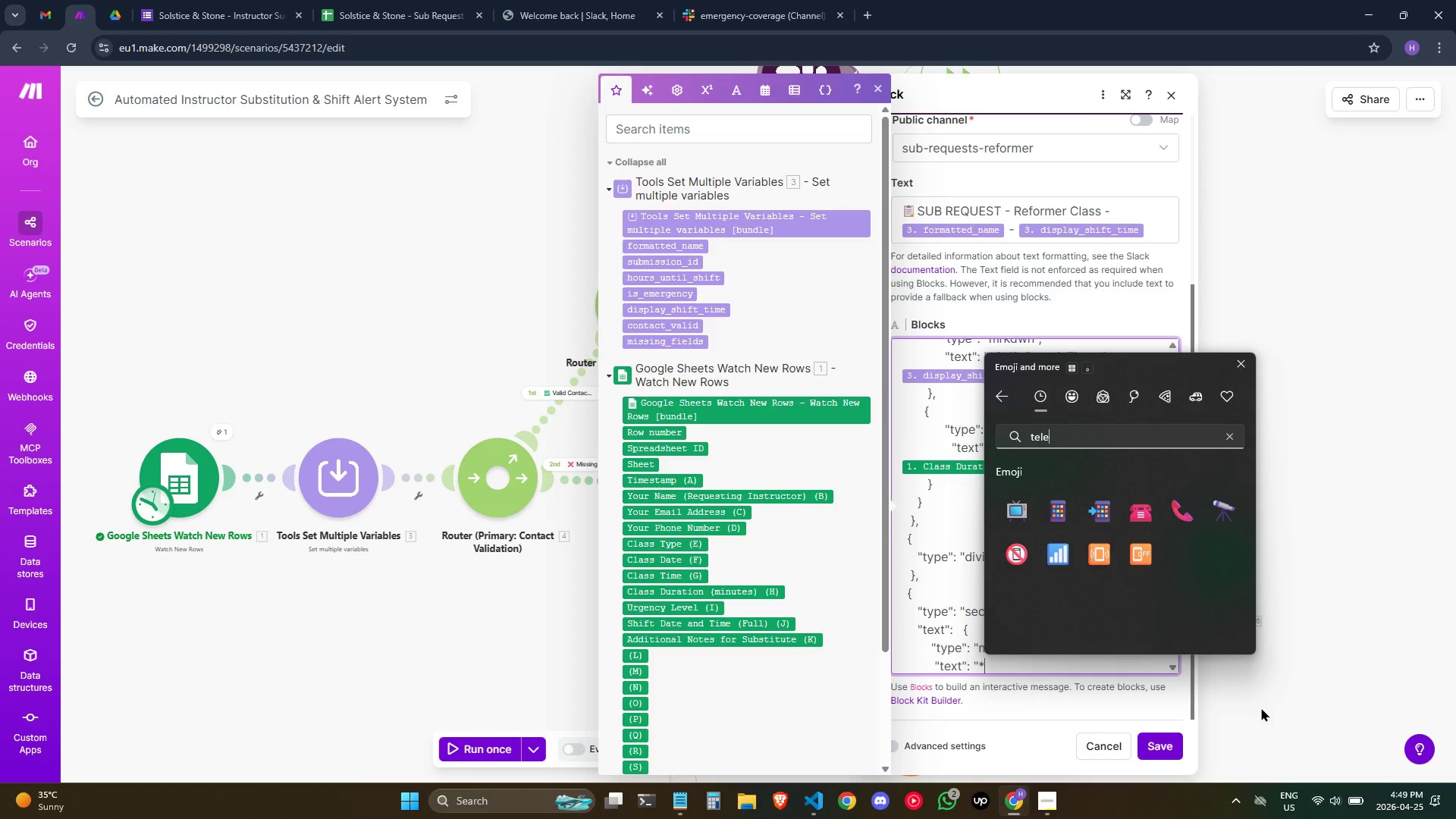 
left_click([1178, 511])
 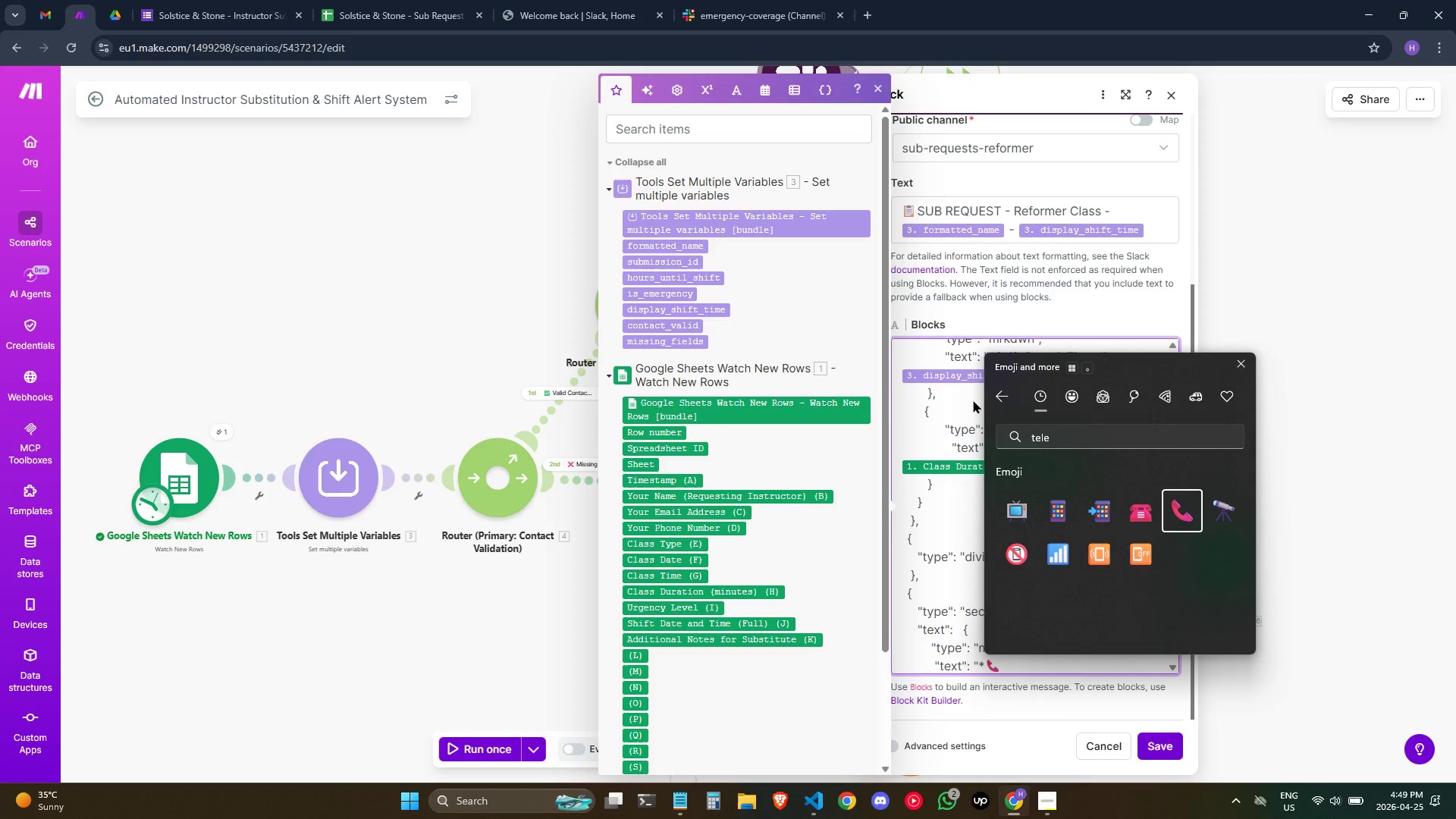 
left_click([1000, 397])
 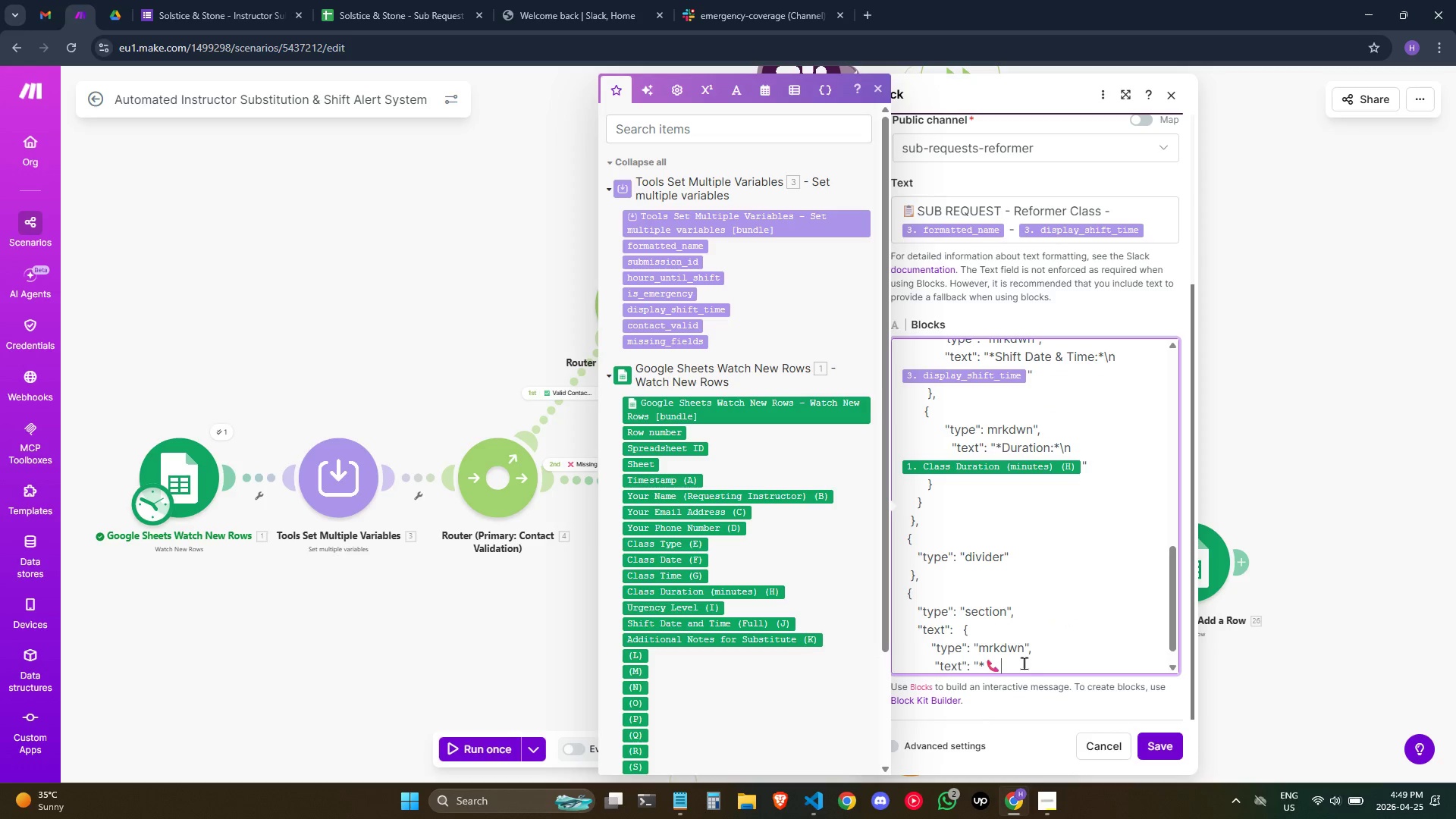 
wait(6.81)
 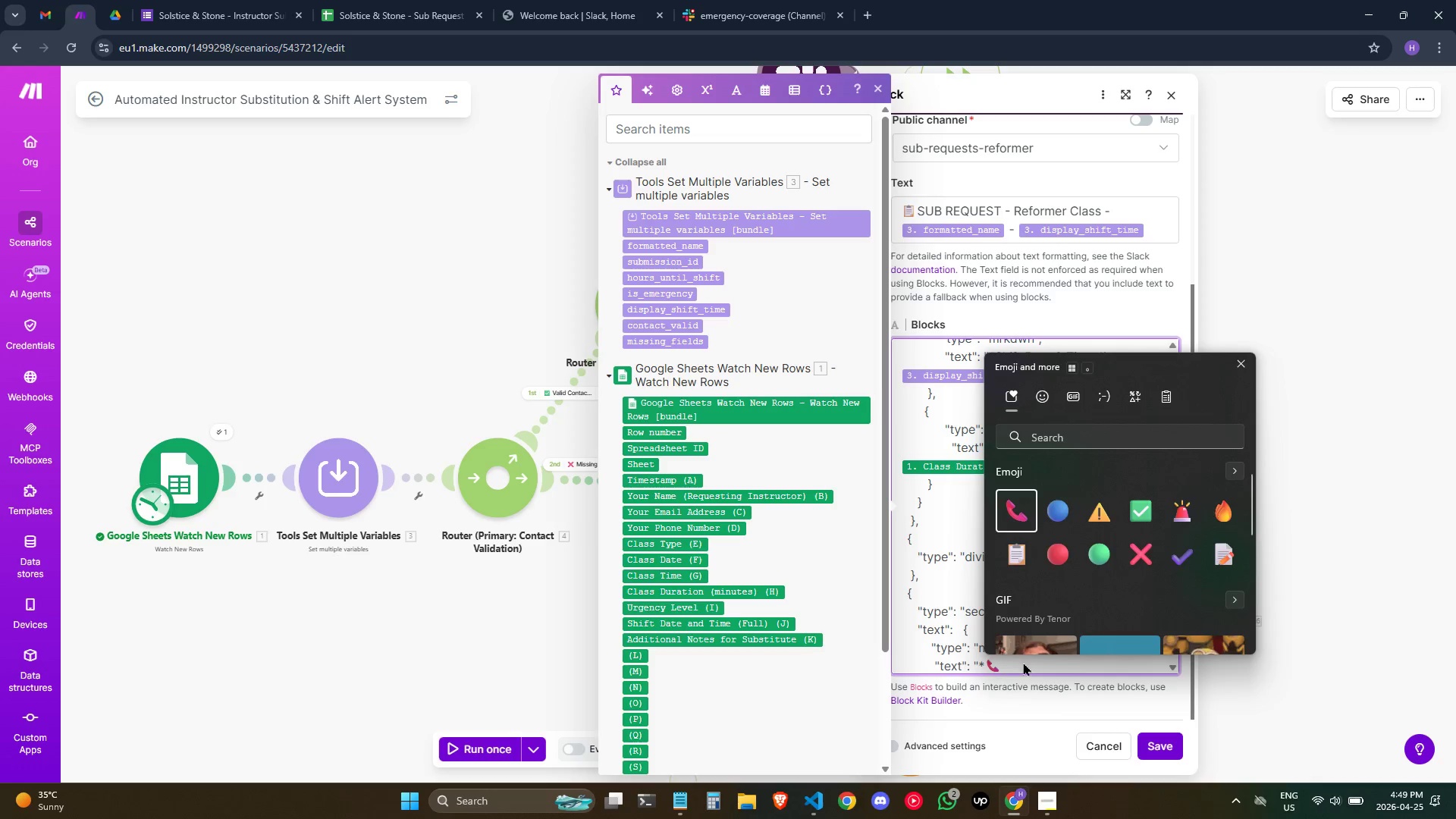 
type(Contc)
key(Backspace)
type(act the Ins)
 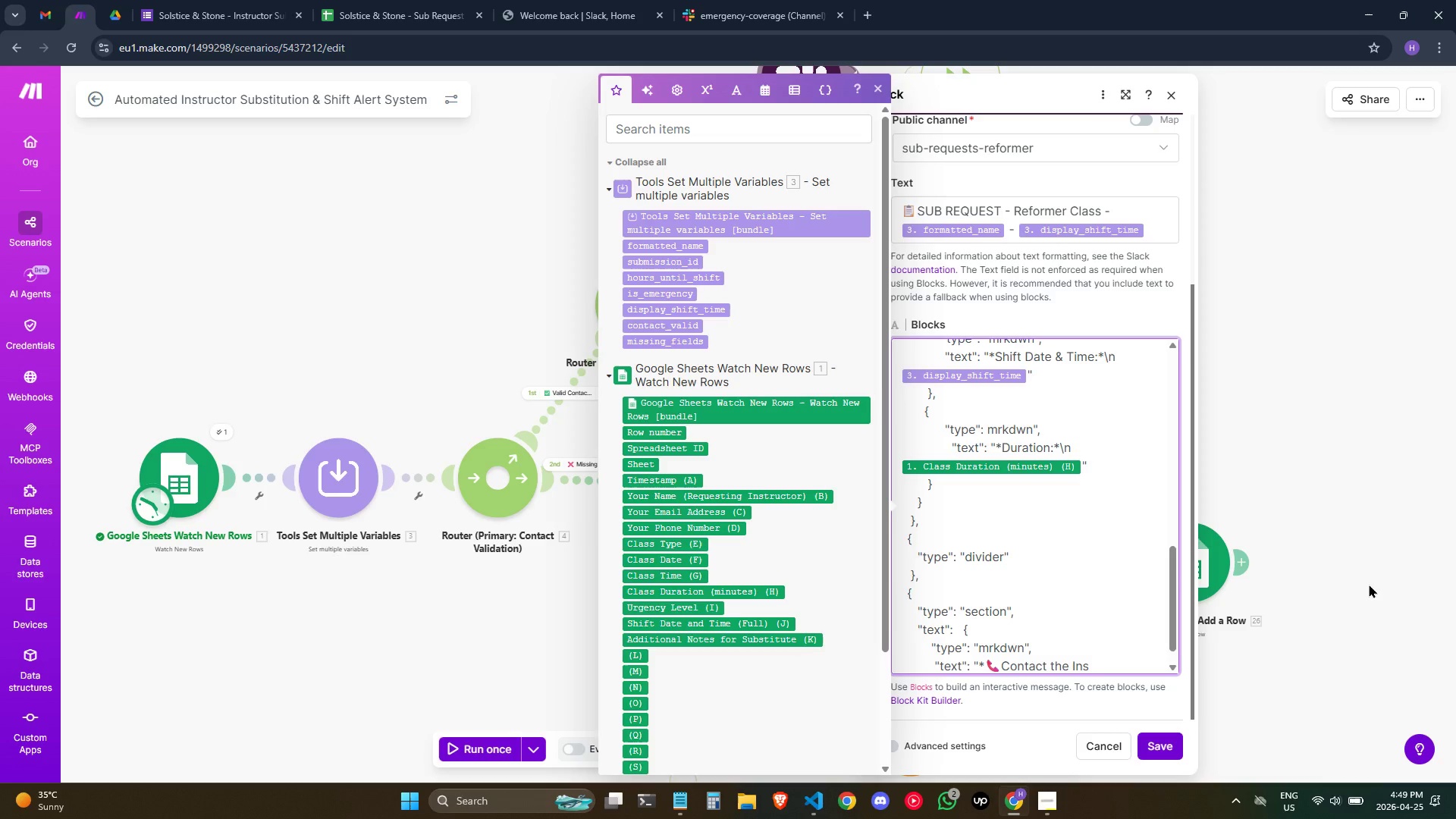 
type(tc)
key(Backspace)
type(rc)
key(Backspace)
type(uctor:*\)
 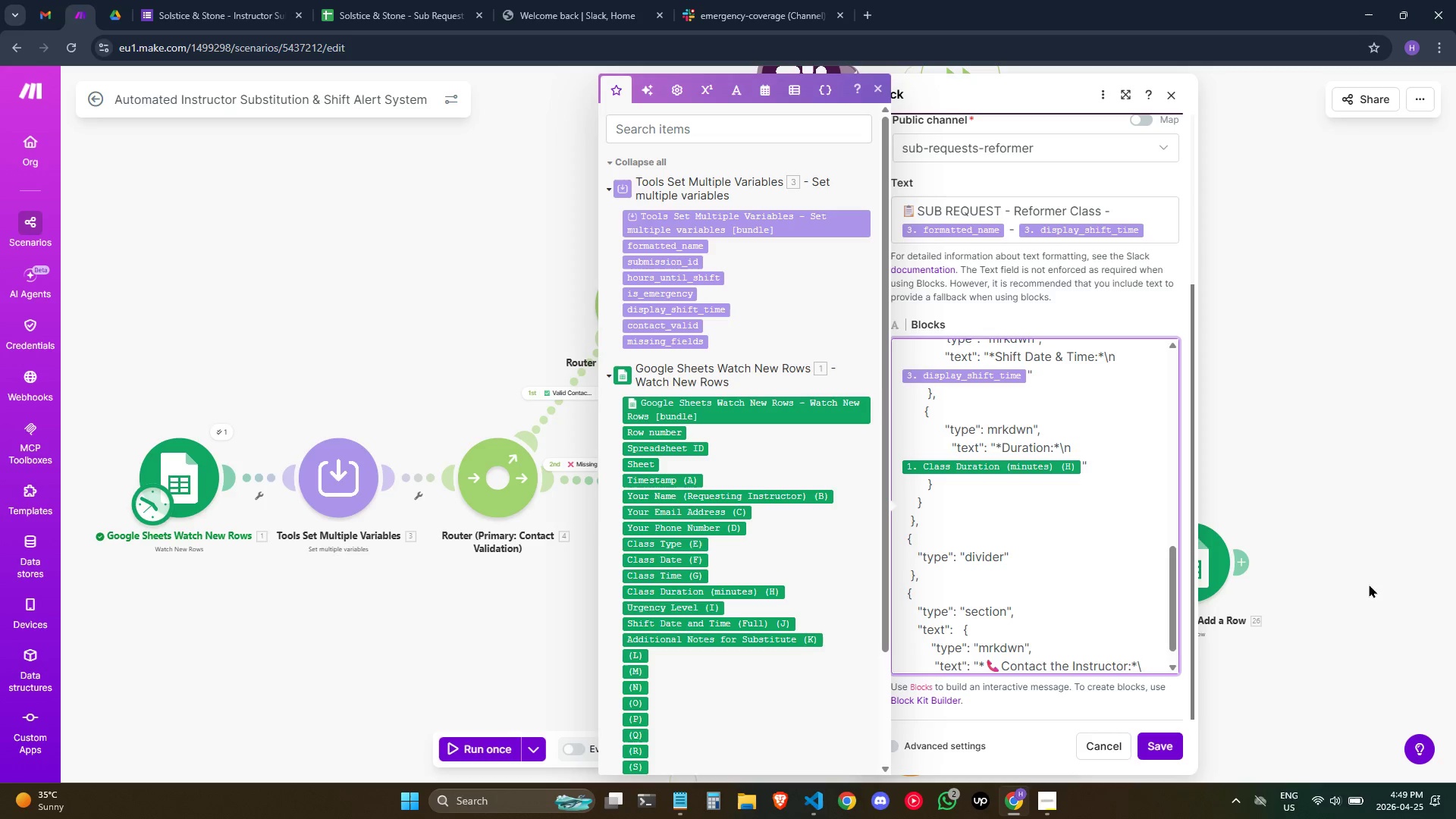 
type(Nem)
key(Backspace)
type(MAIL)
 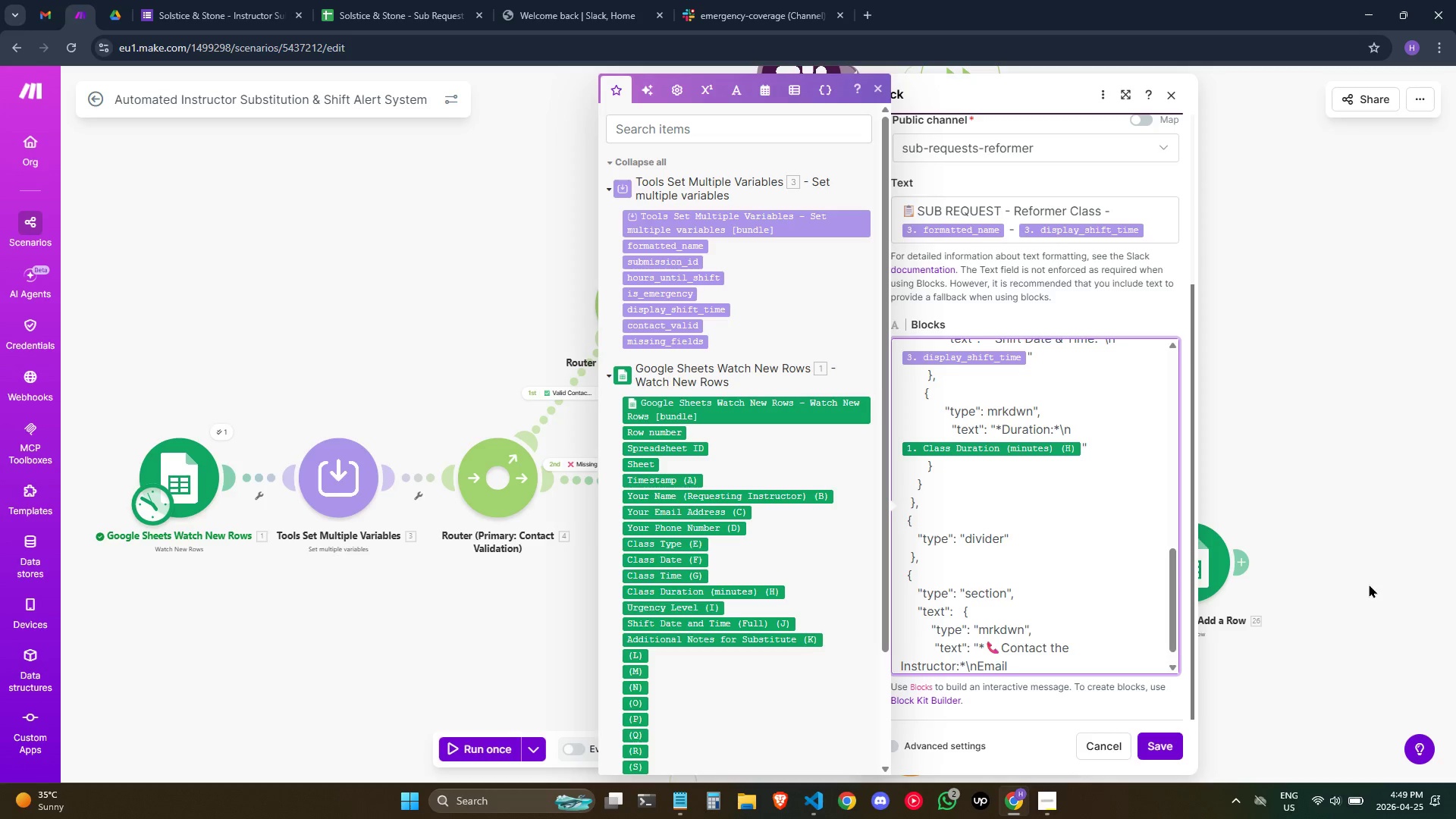 
key(Shift+Semicolon)
 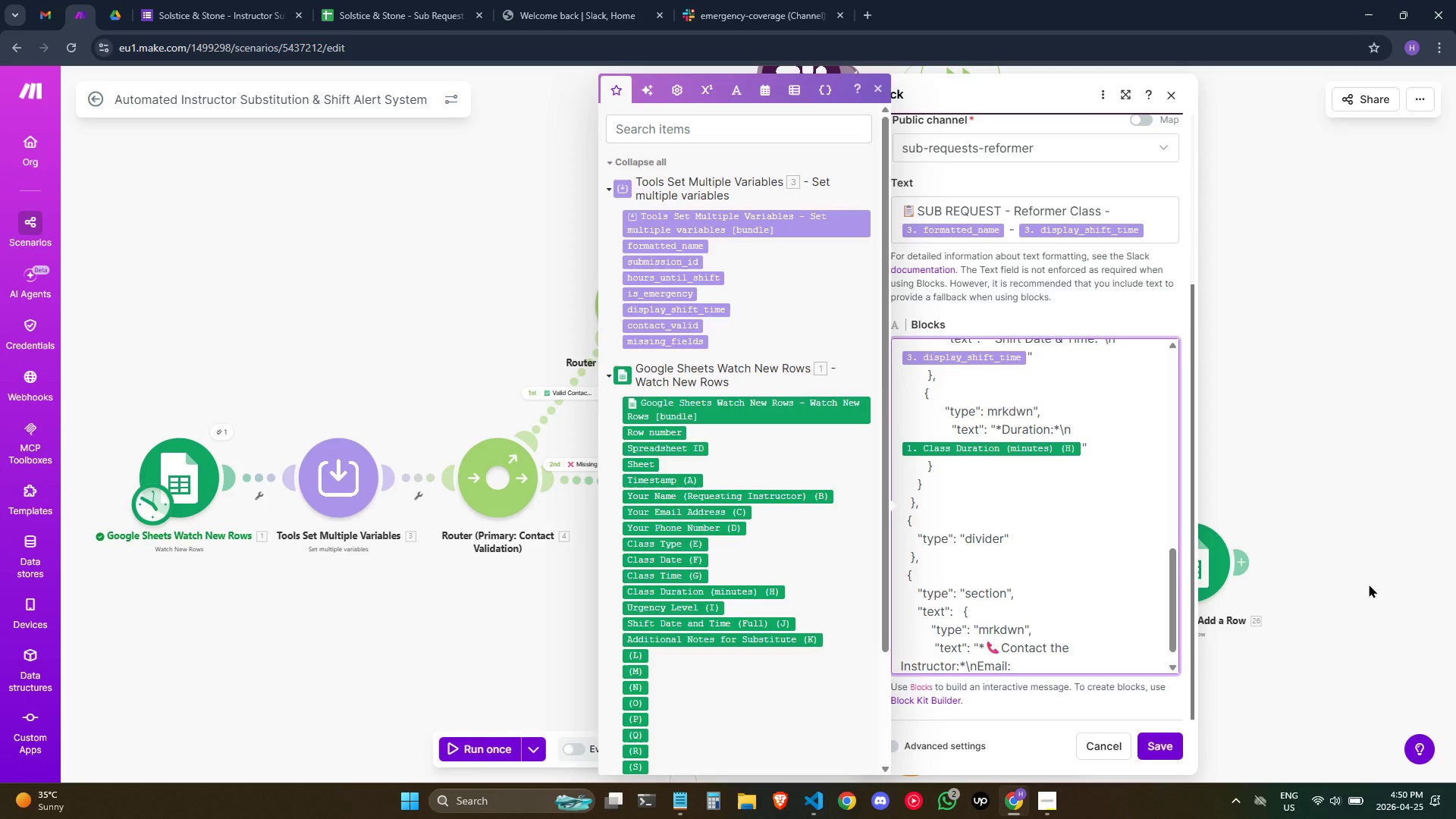 
wait(5.33)
 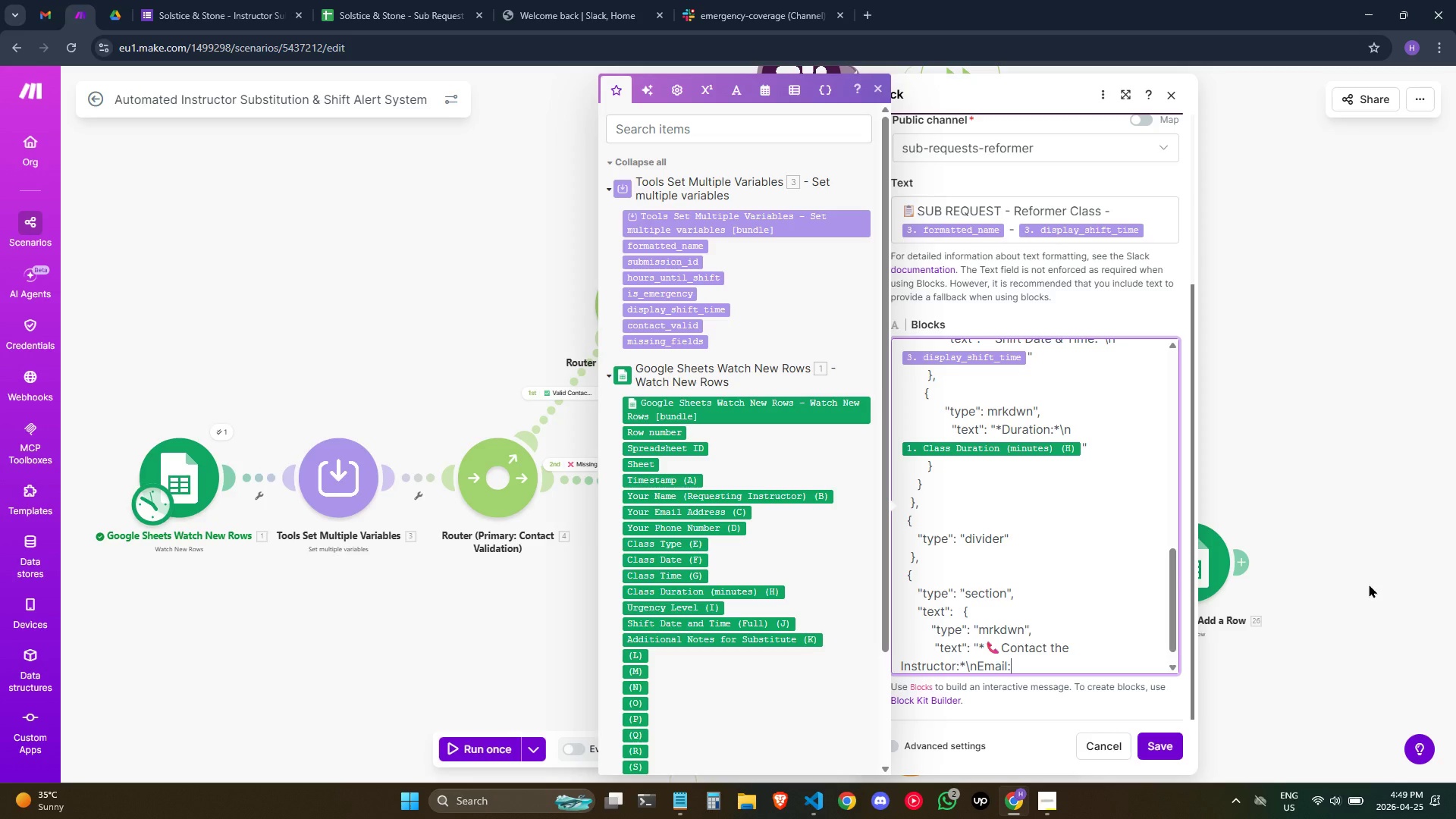 
key(Space)
 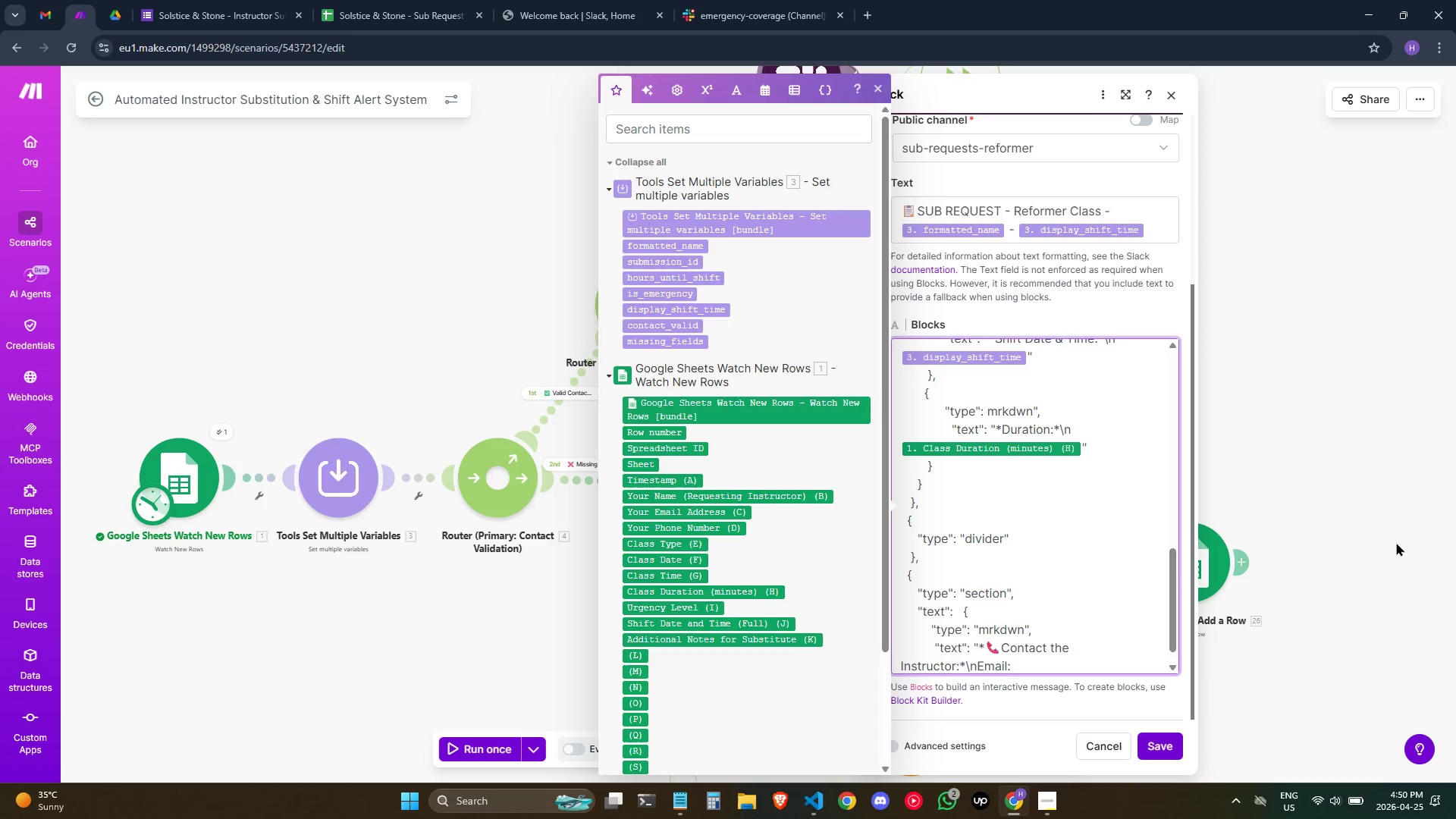 
wait(6.78)
 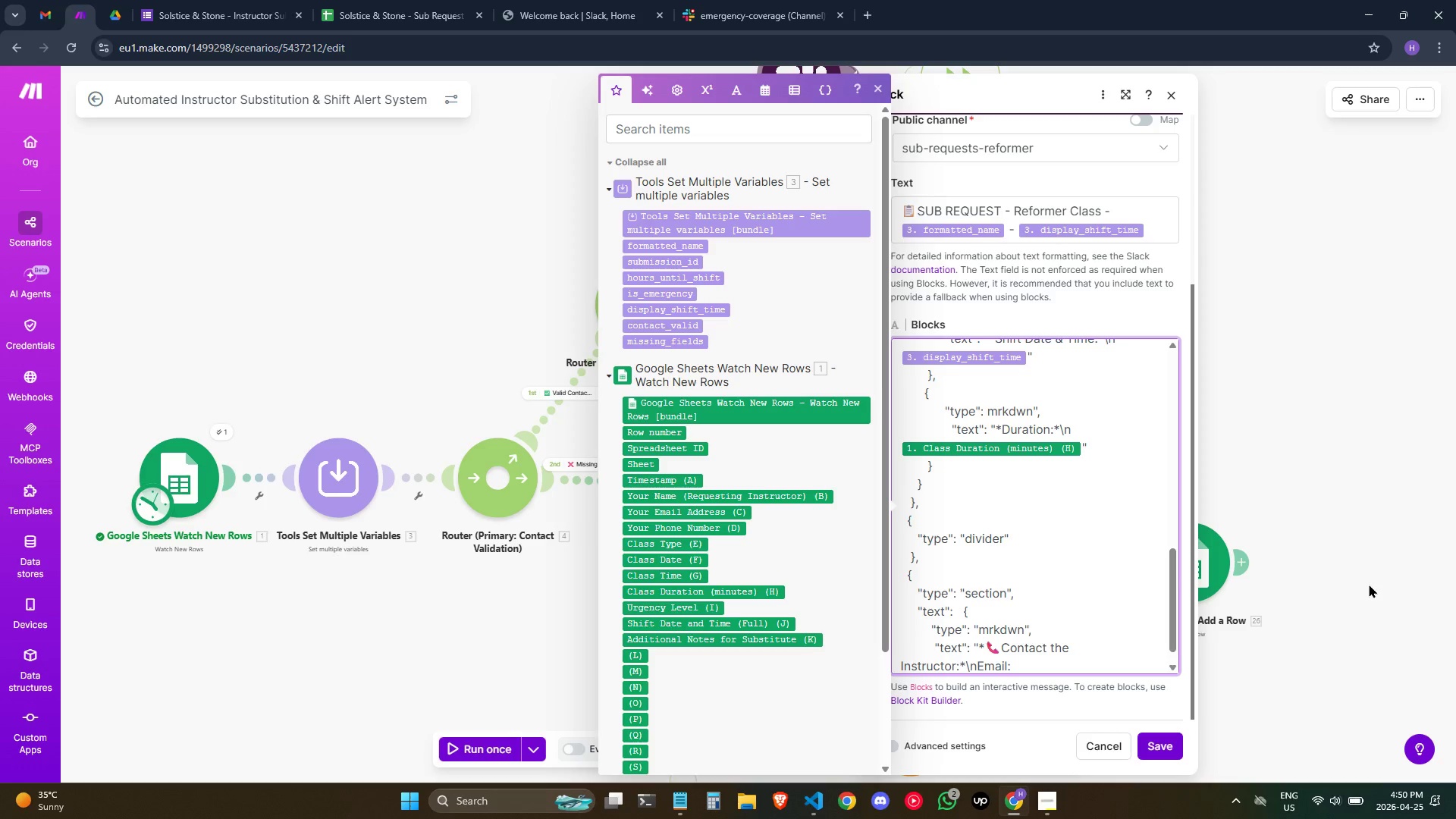 
left_click([701, 510])
 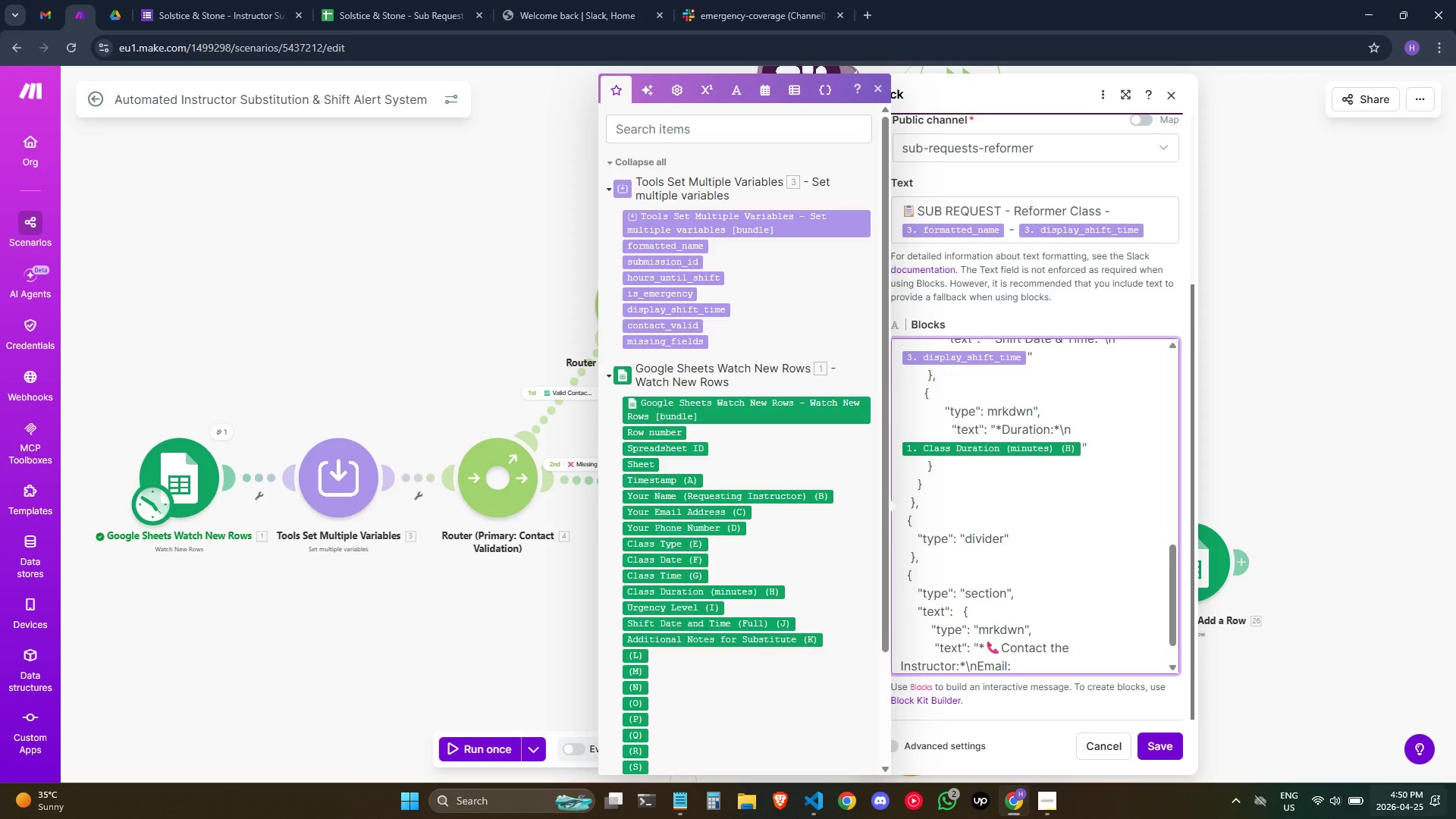 
wait(18.78)
 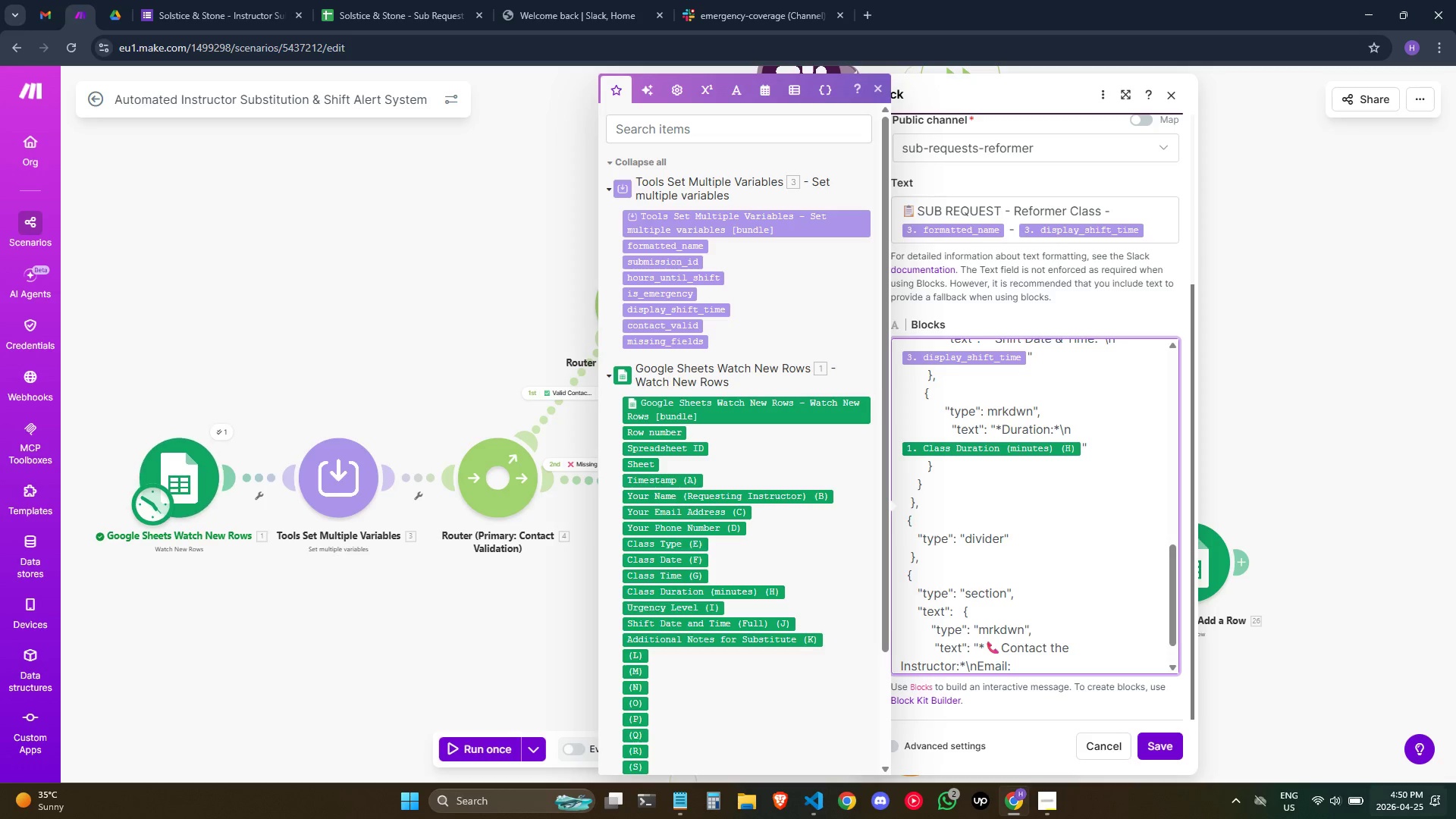 
left_click([1056, 660])
 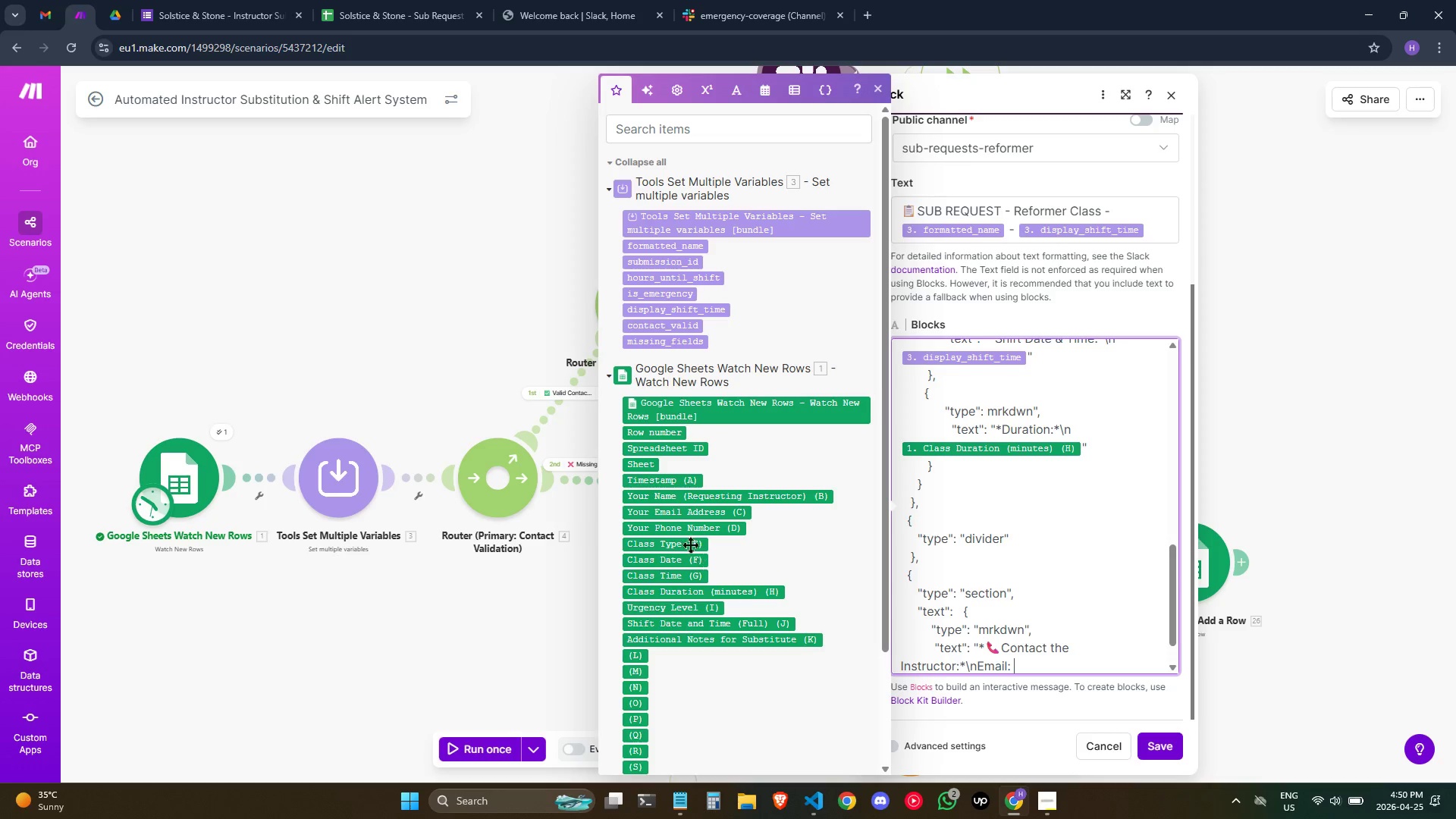 
wait(5.95)
 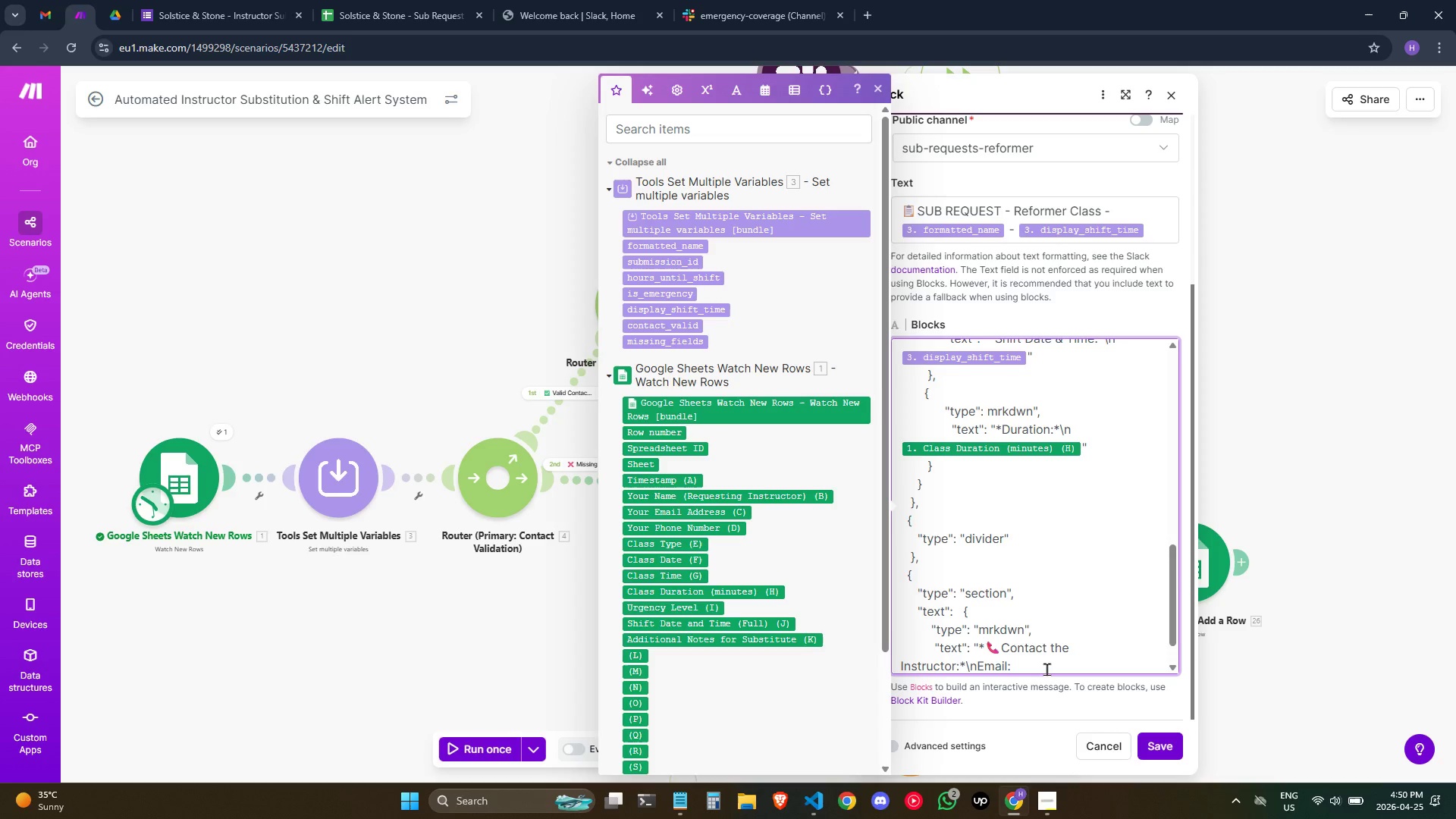 
left_click([681, 514])
 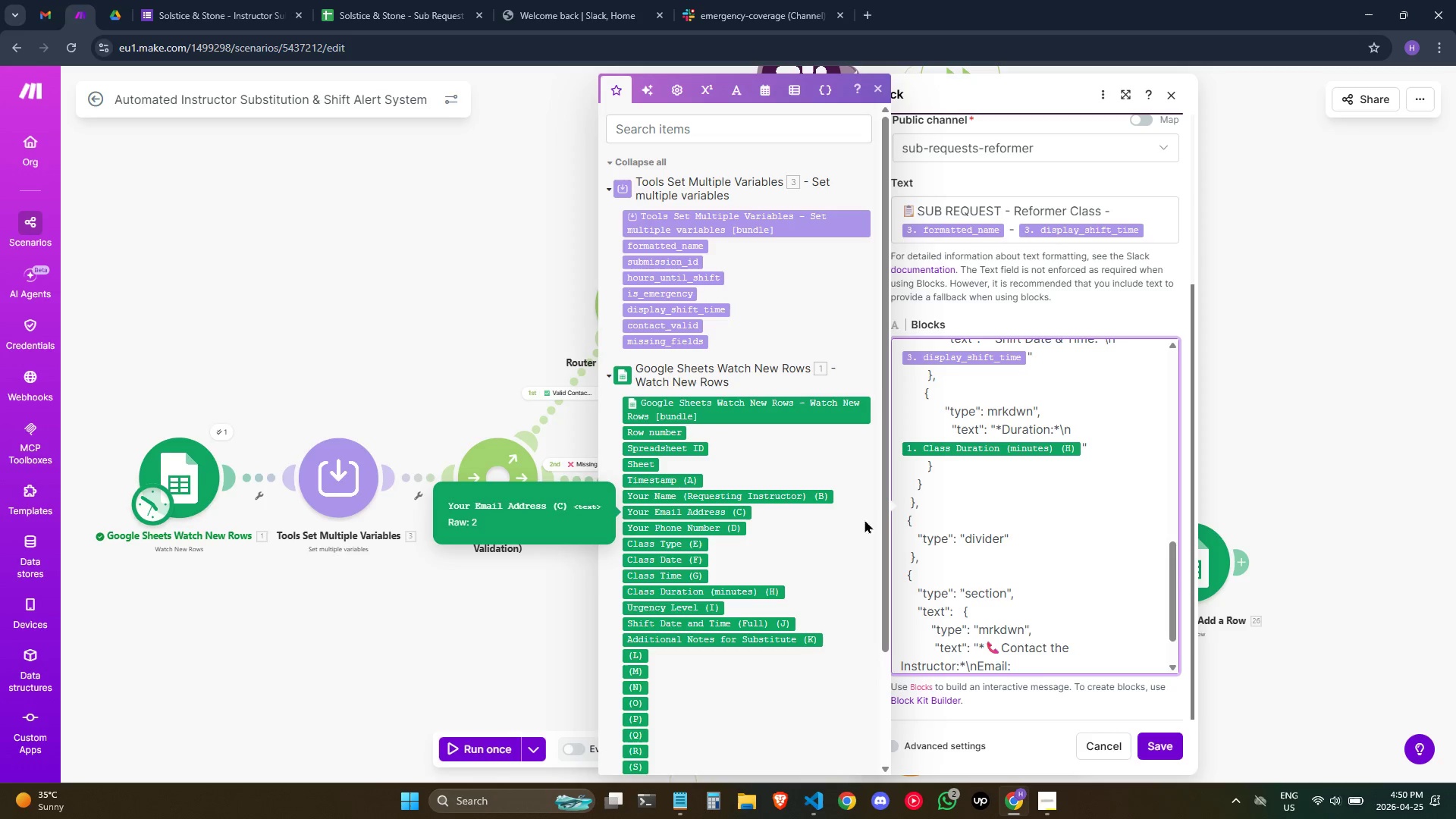 
scroll: coordinate [1068, 491], scroll_direction: down, amount: 4.0
 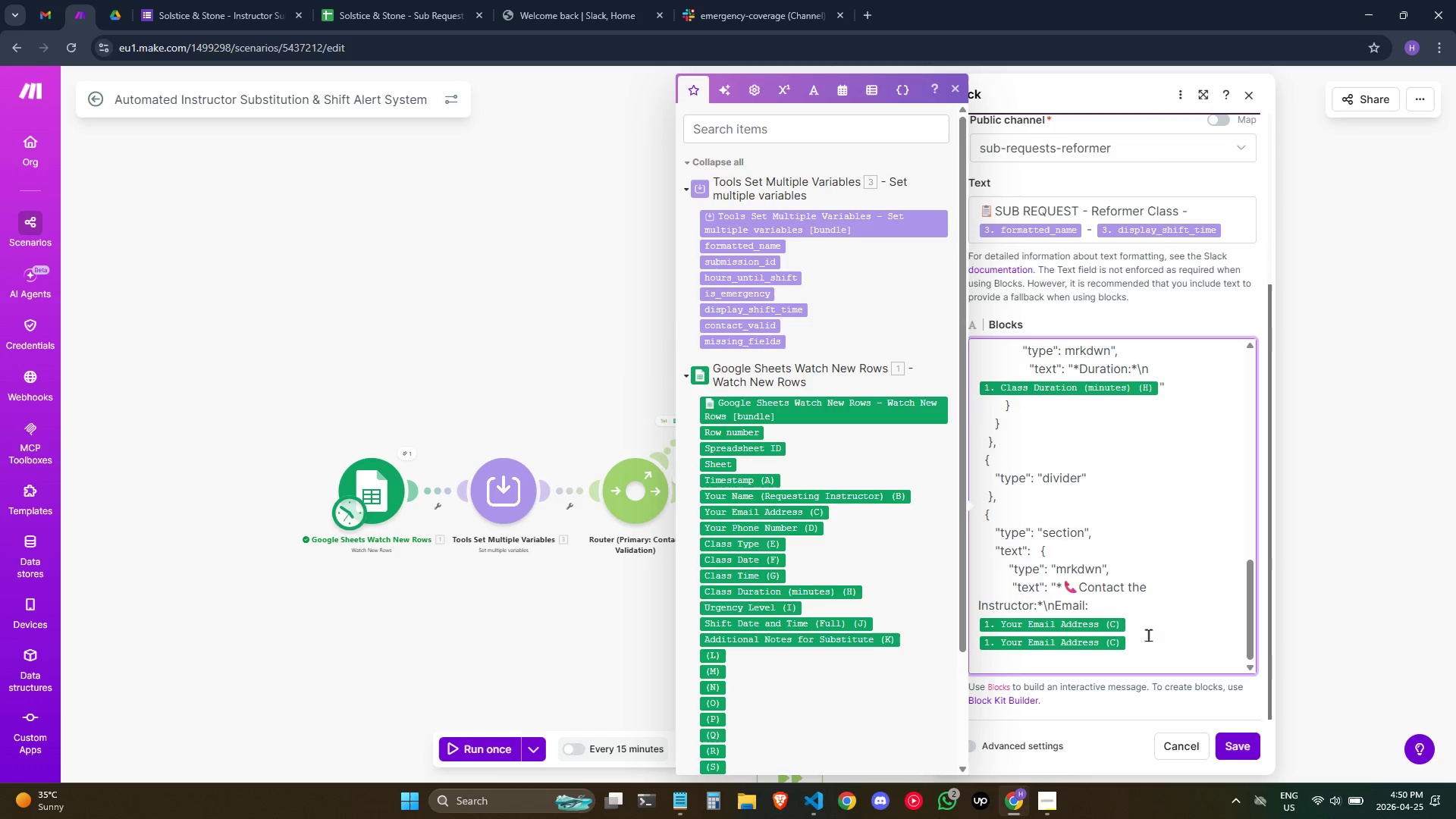 
left_click([1151, 639])
 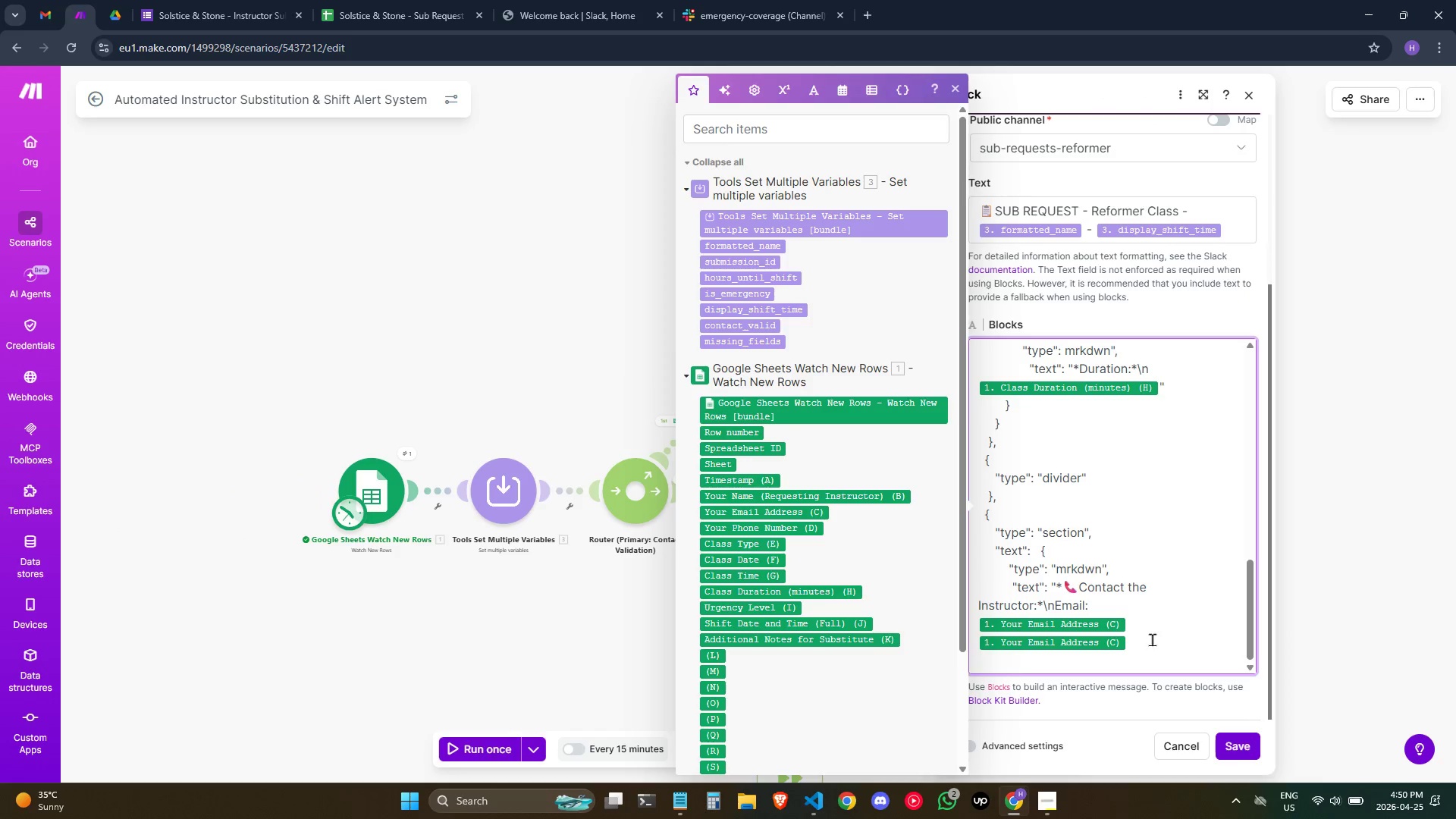 
key(Backspace)
 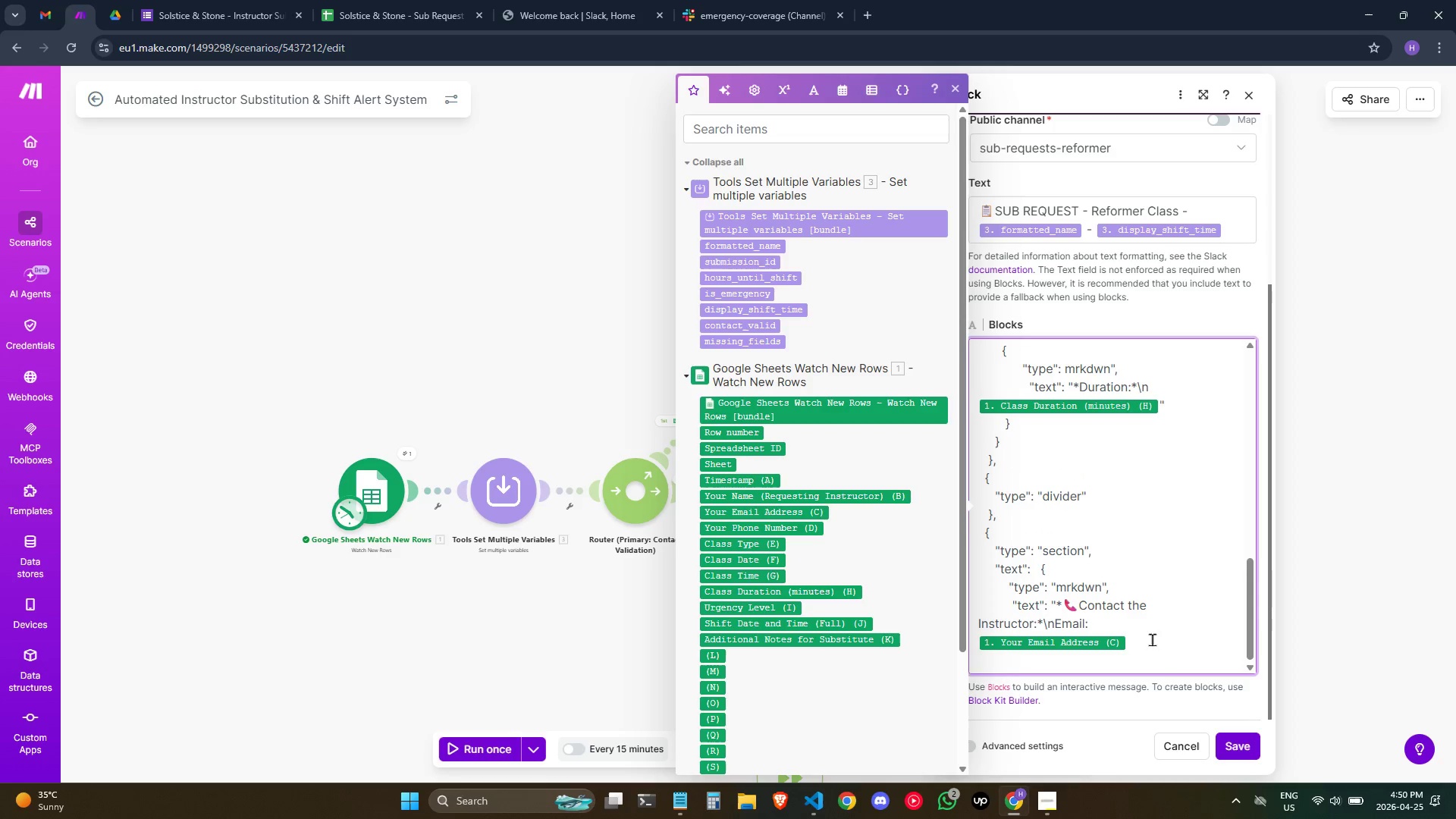 
key(Shift+ShiftRight)
 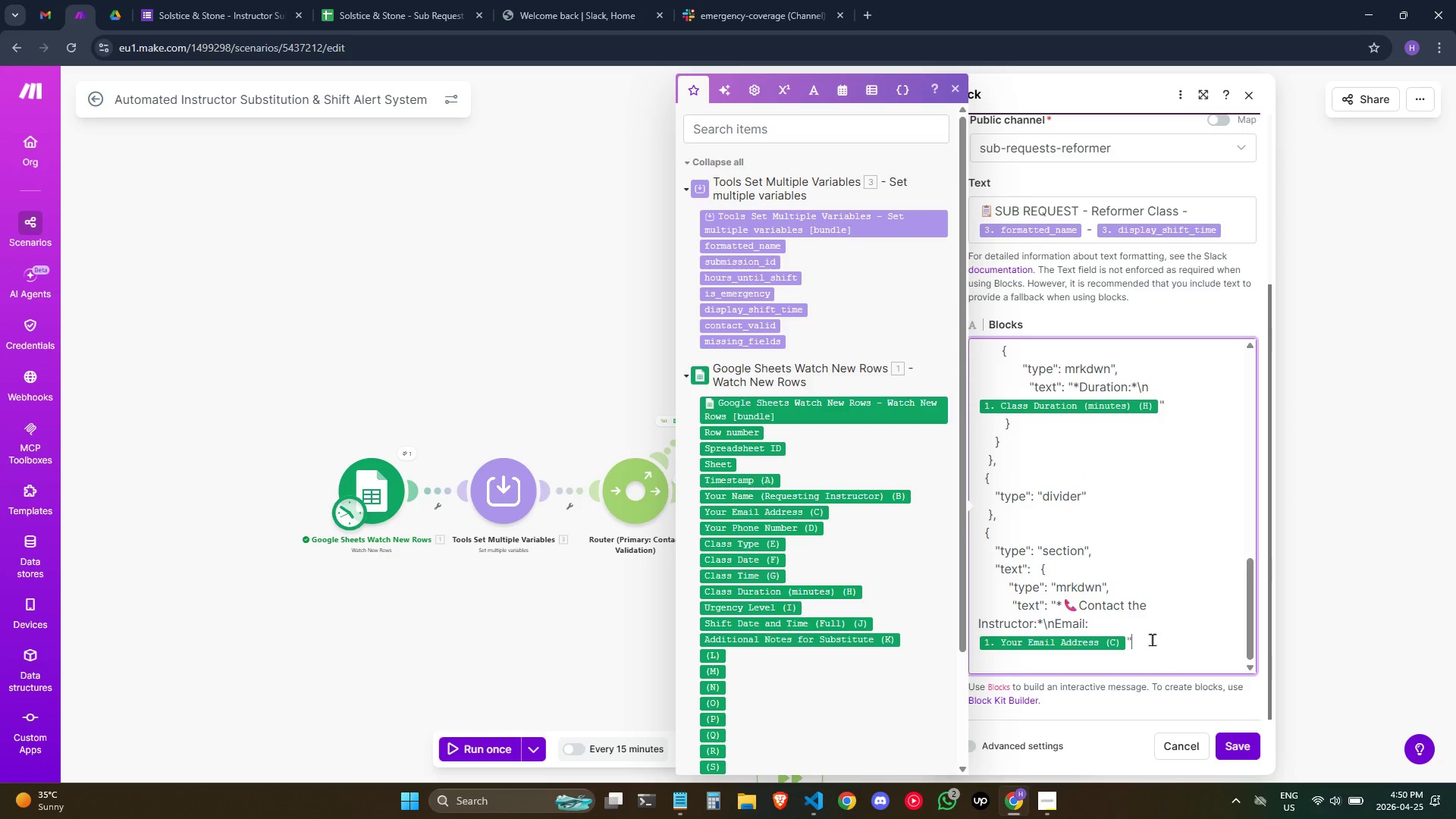 
key(Shift+Quote)
 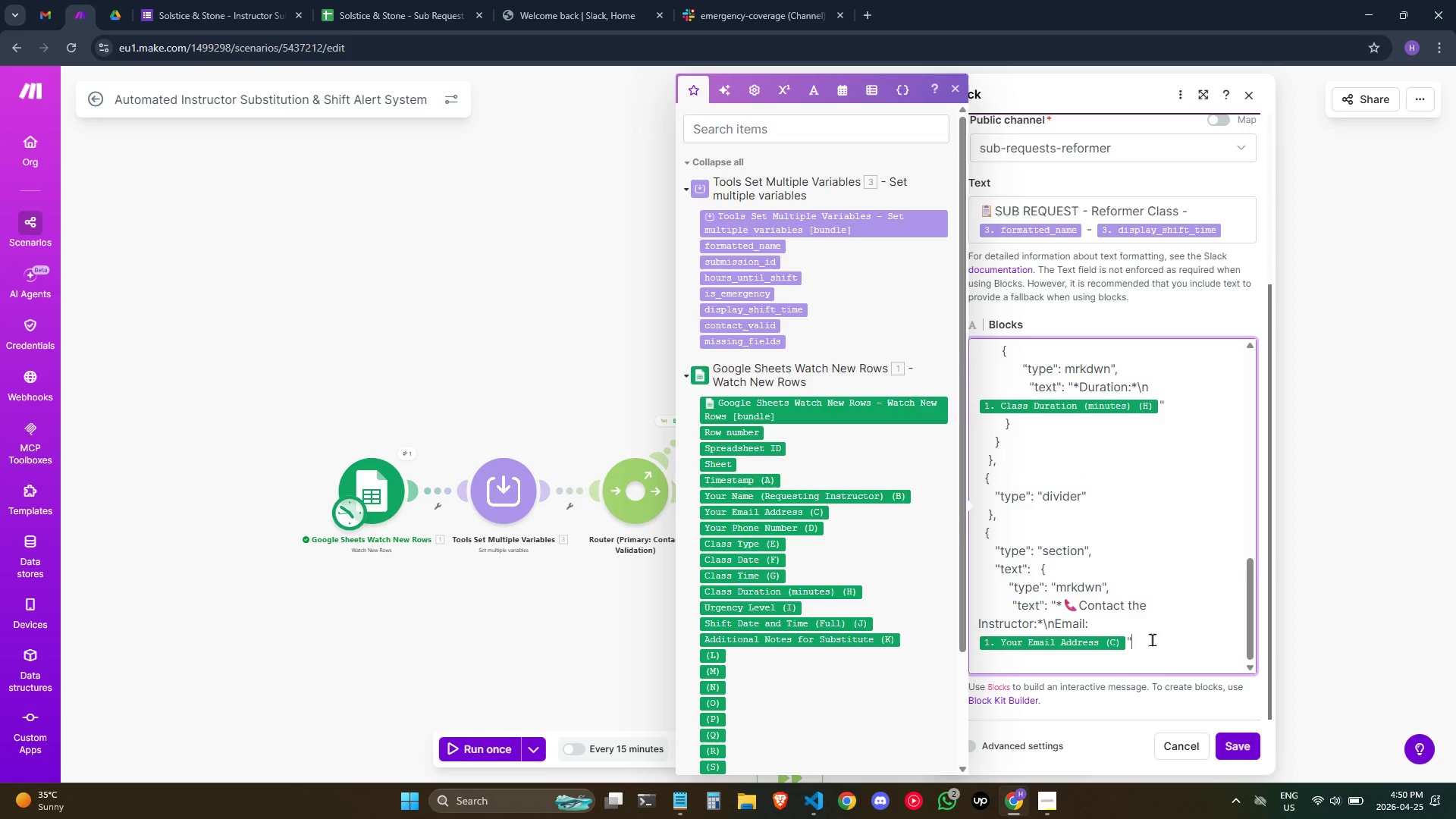 
key(Enter)
 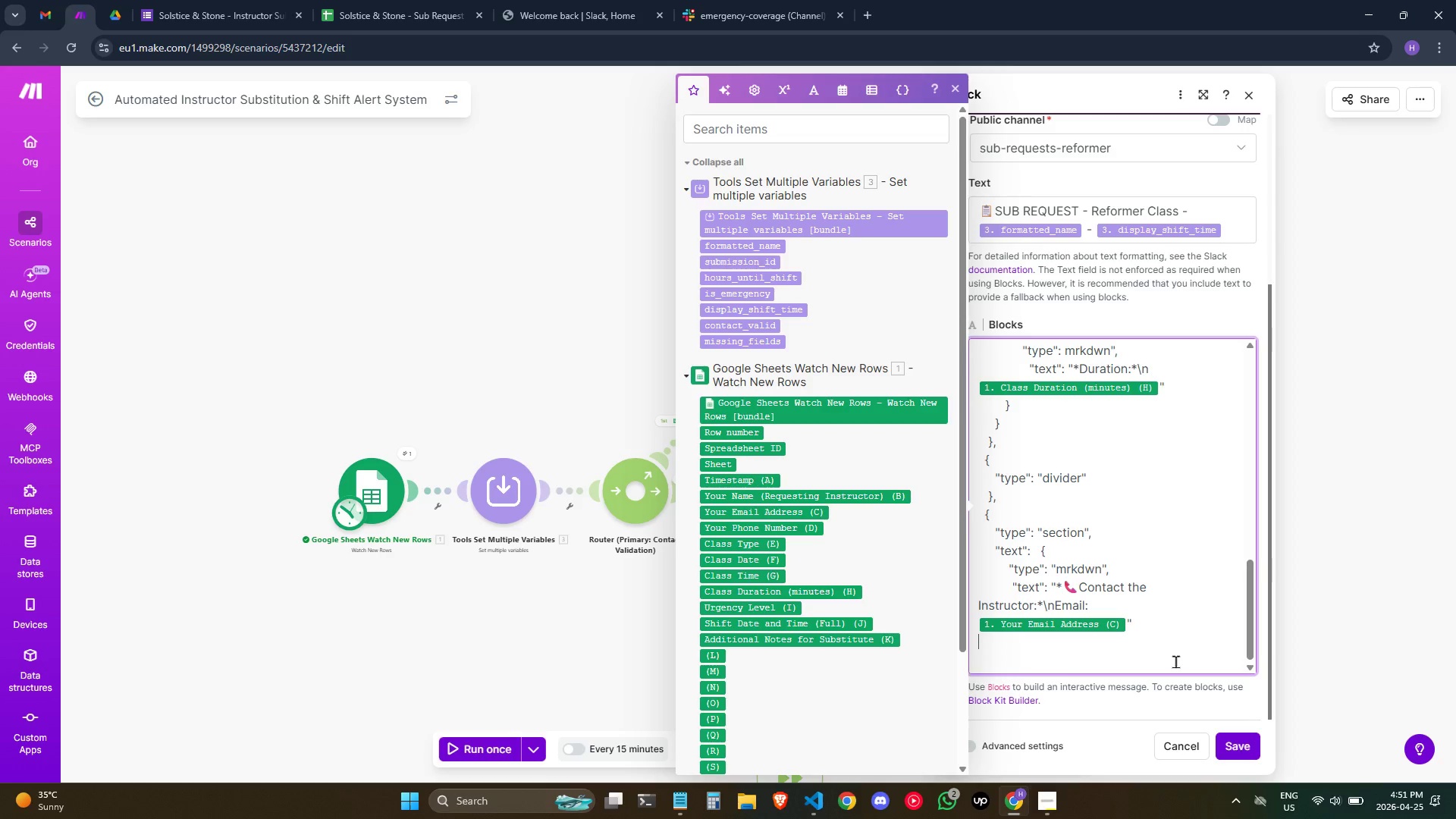 
wait(25.27)
 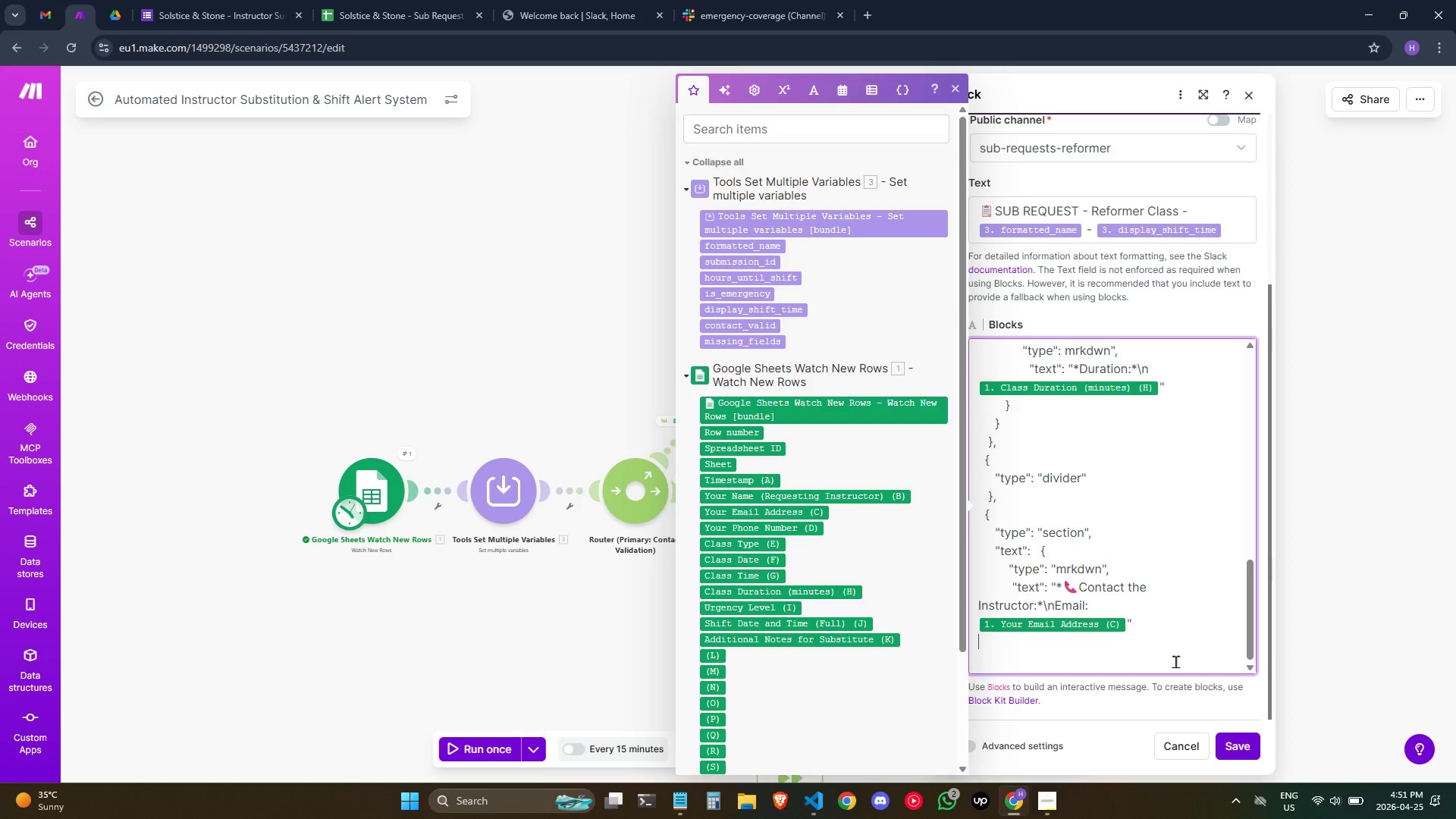 
hold_key(key=Space, duration=0.52)
 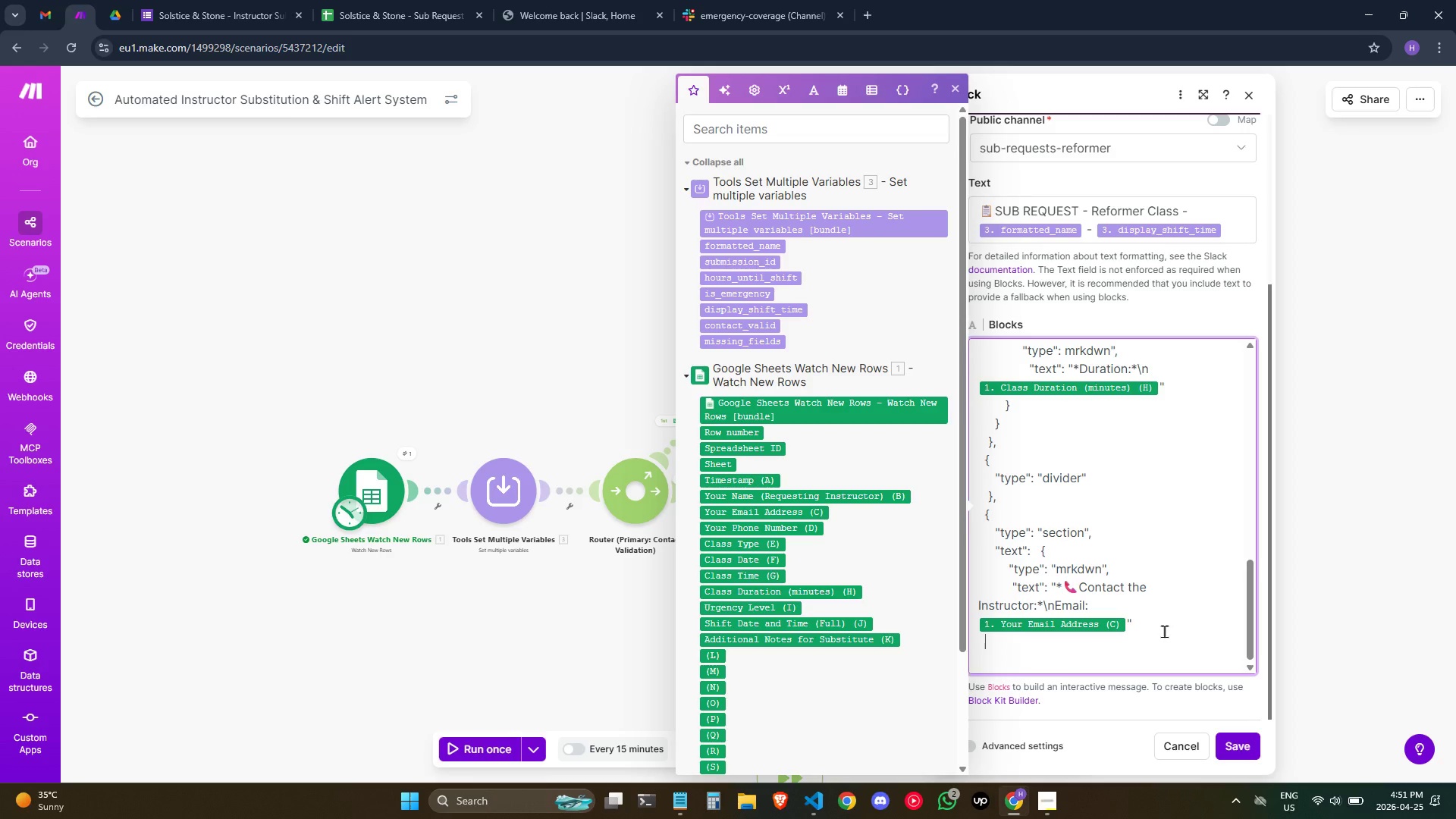 
hold_key(key=Space, duration=0.72)
 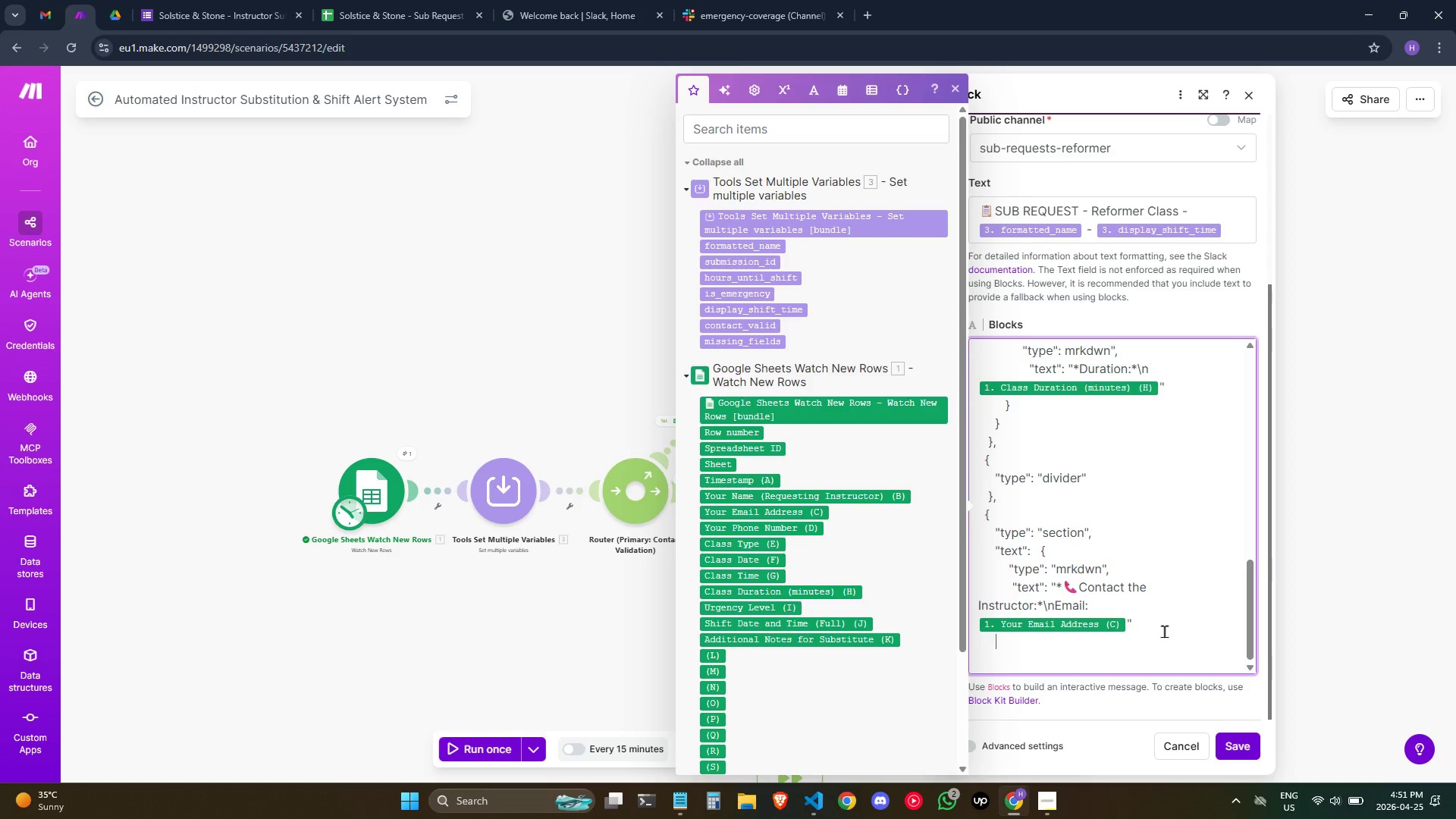 
key(Space)
 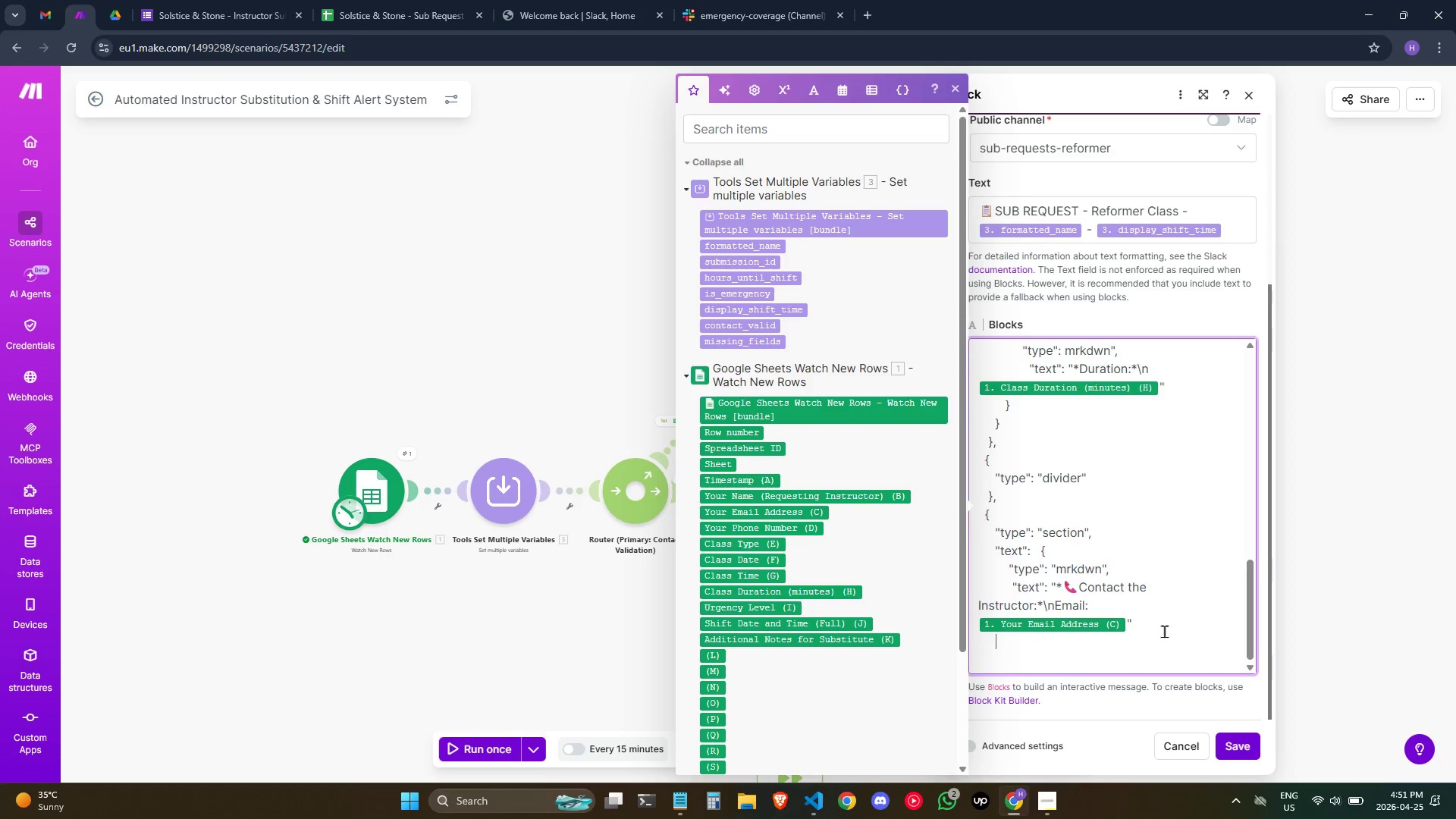 
key(Space)
 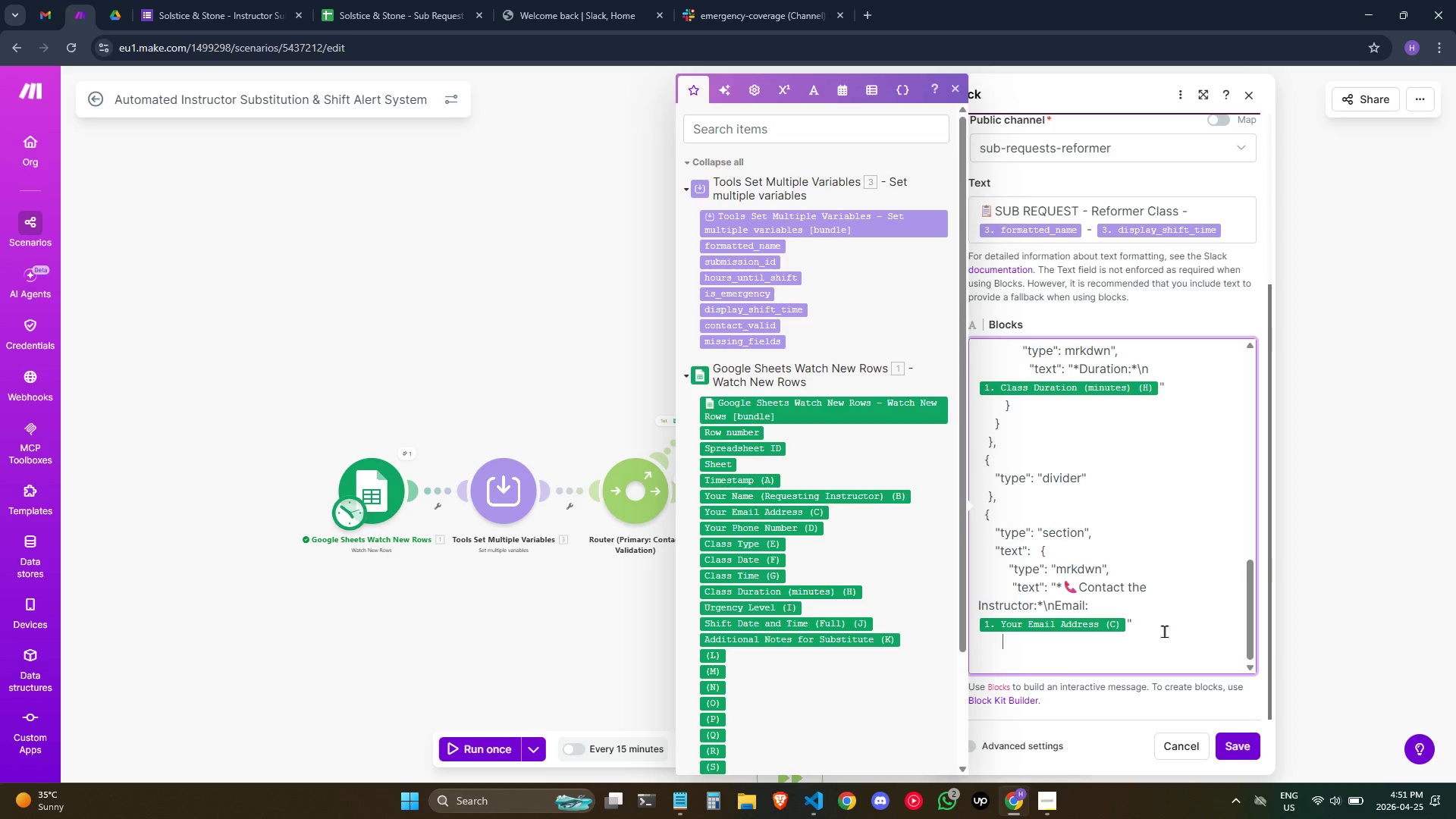 
key(Space)
 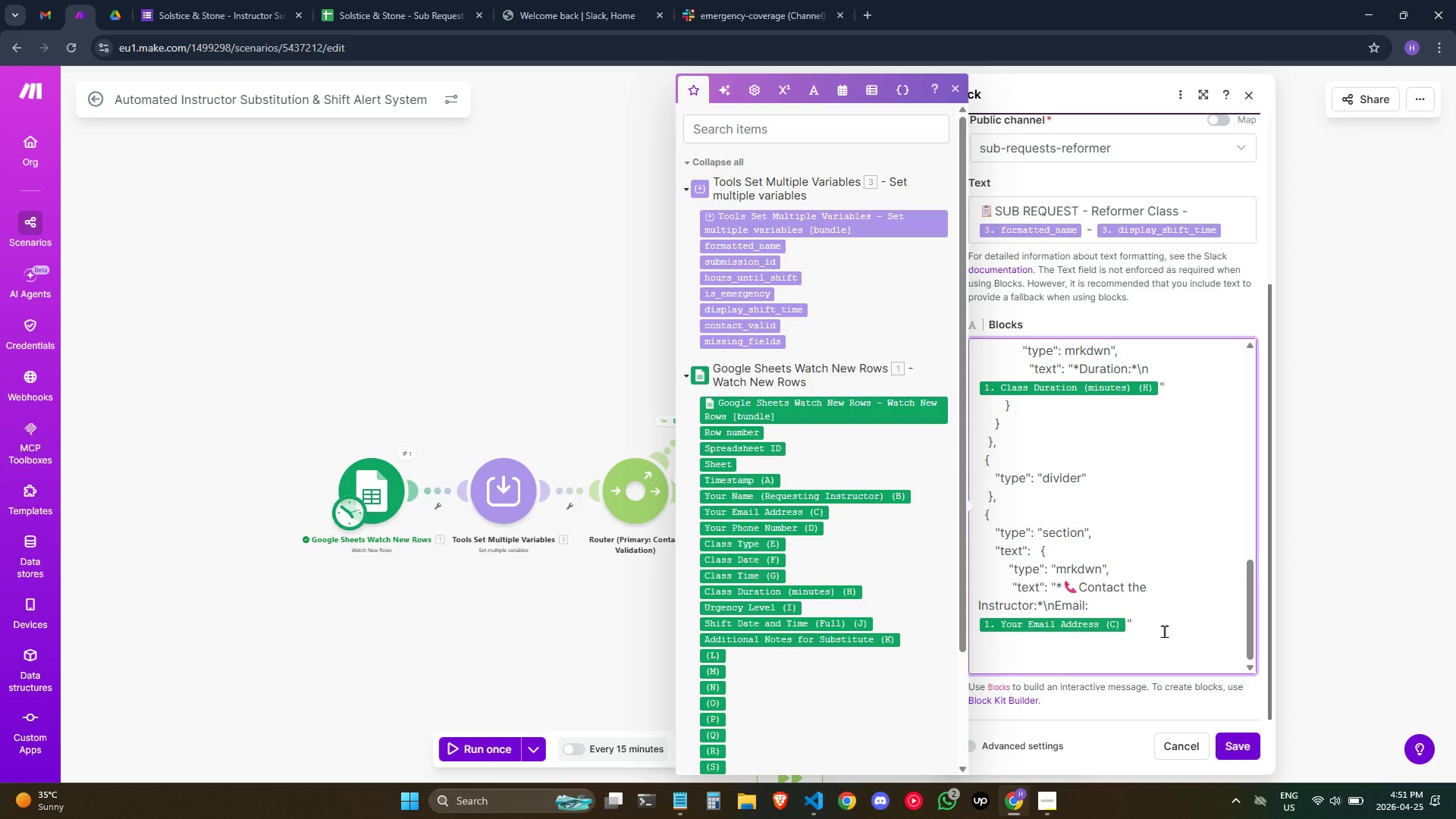 
key(Shift+ShiftRight)
 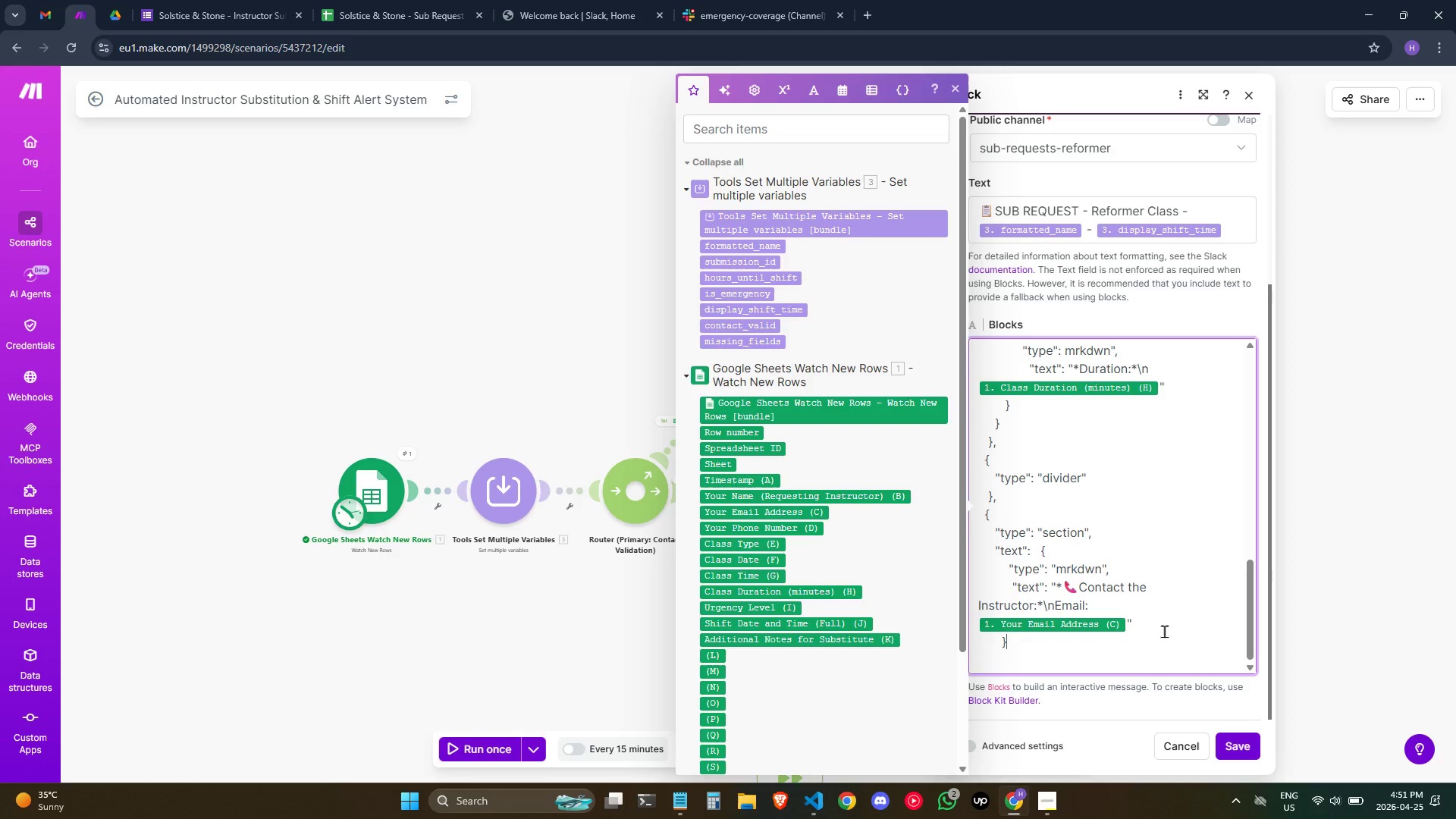 
key(Shift+BracketRight)
 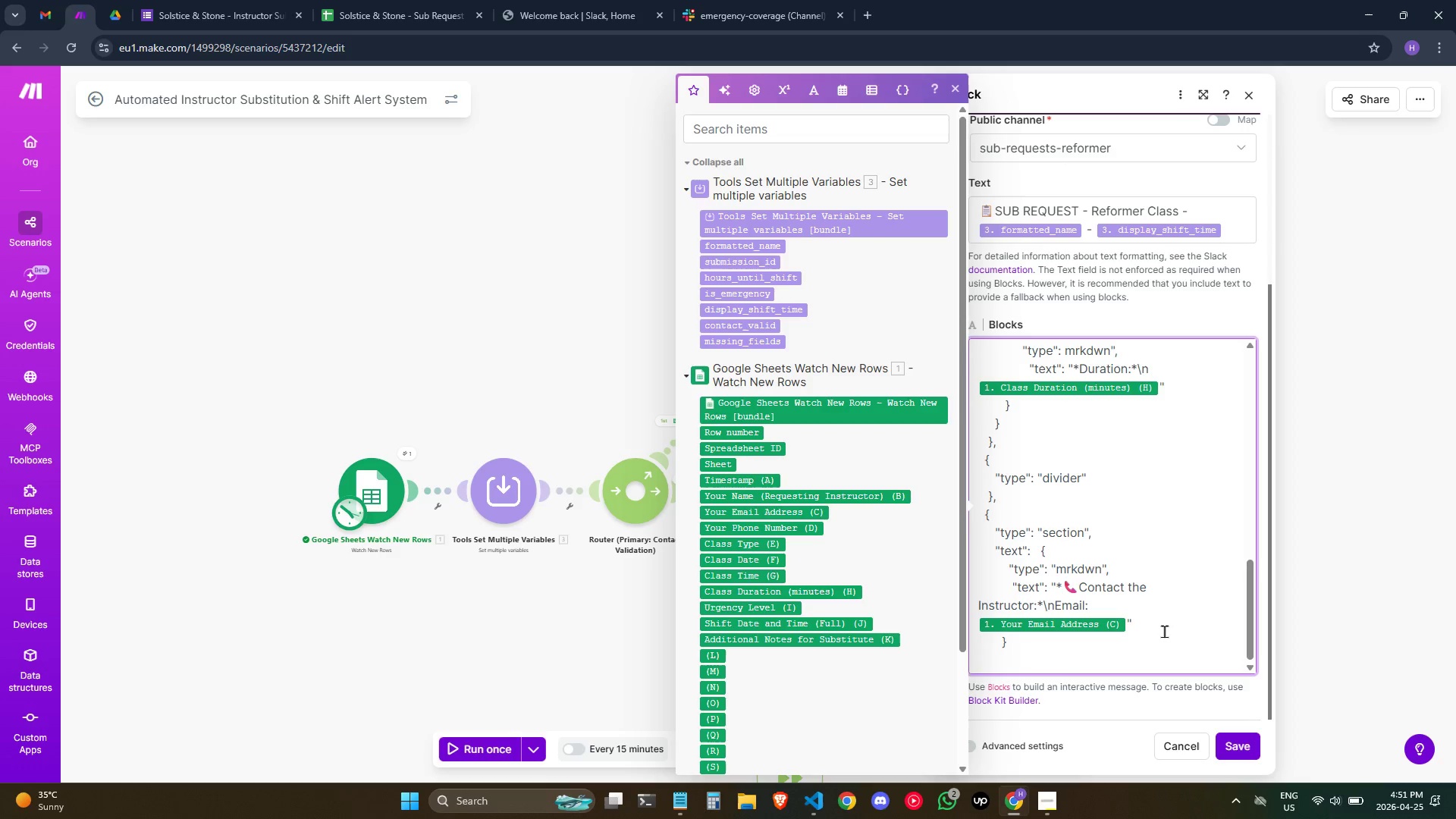 
wait(10.19)
 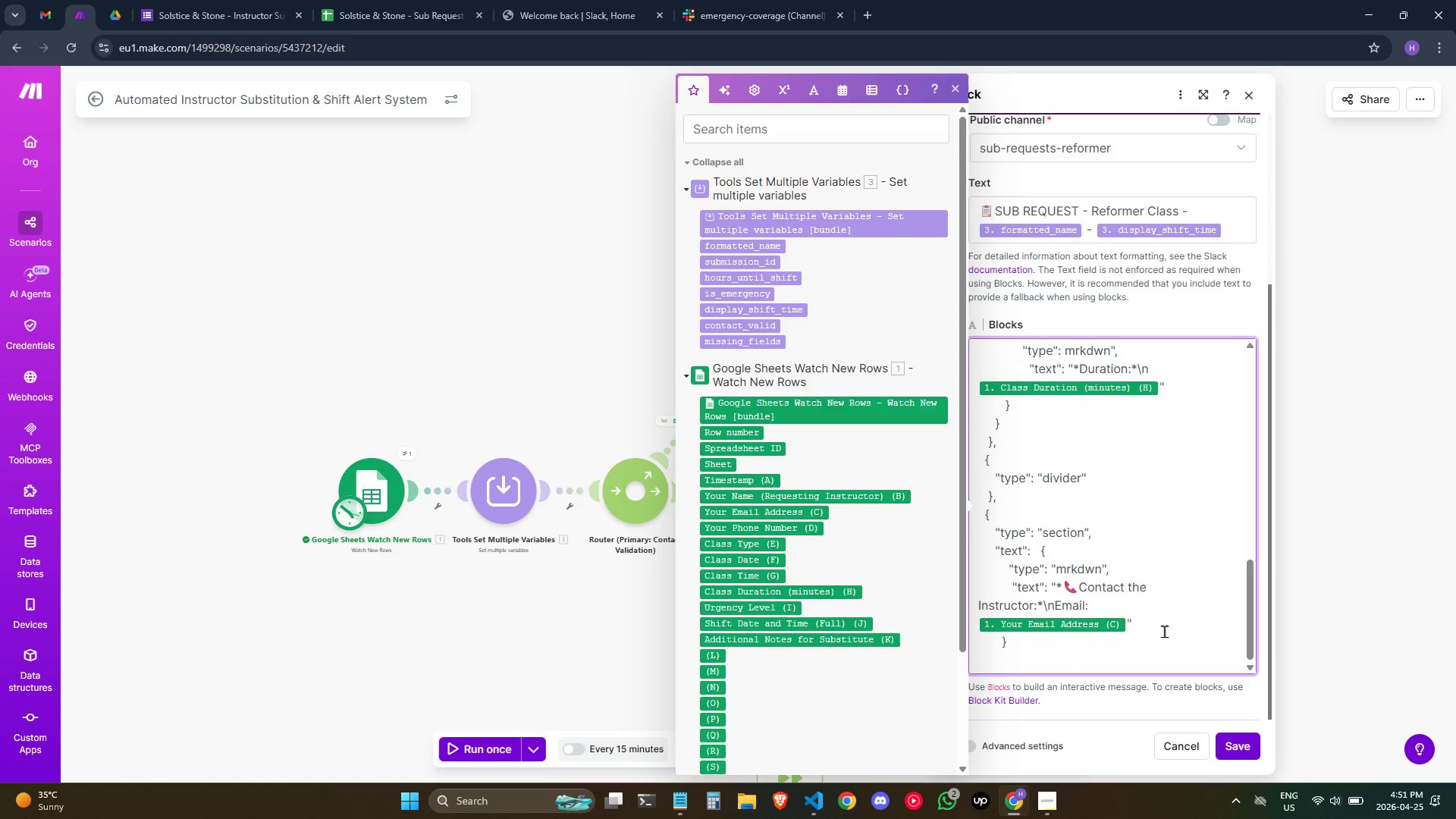 
key(Control+ControlLeft)
 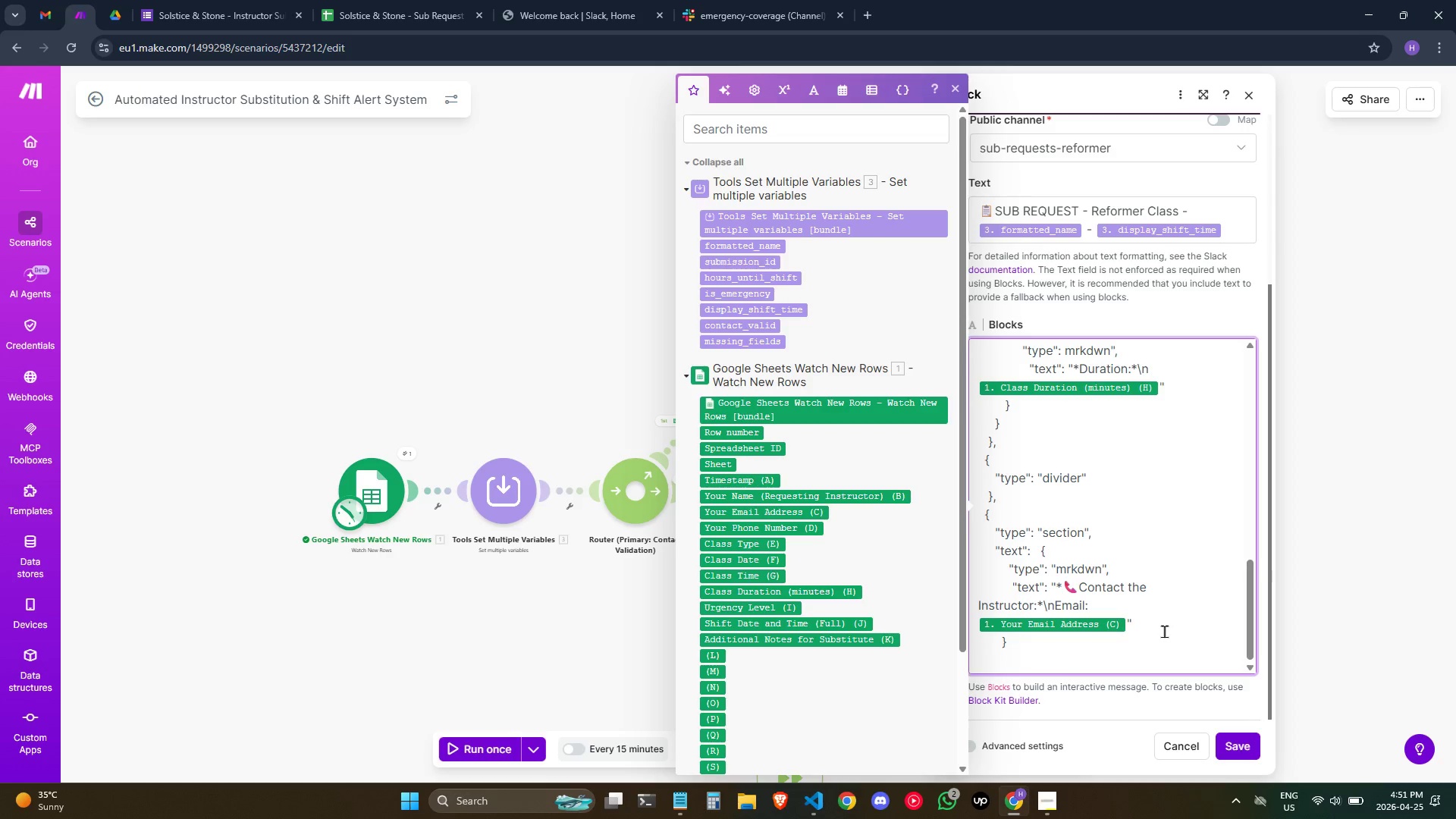 
key(Backspace)
 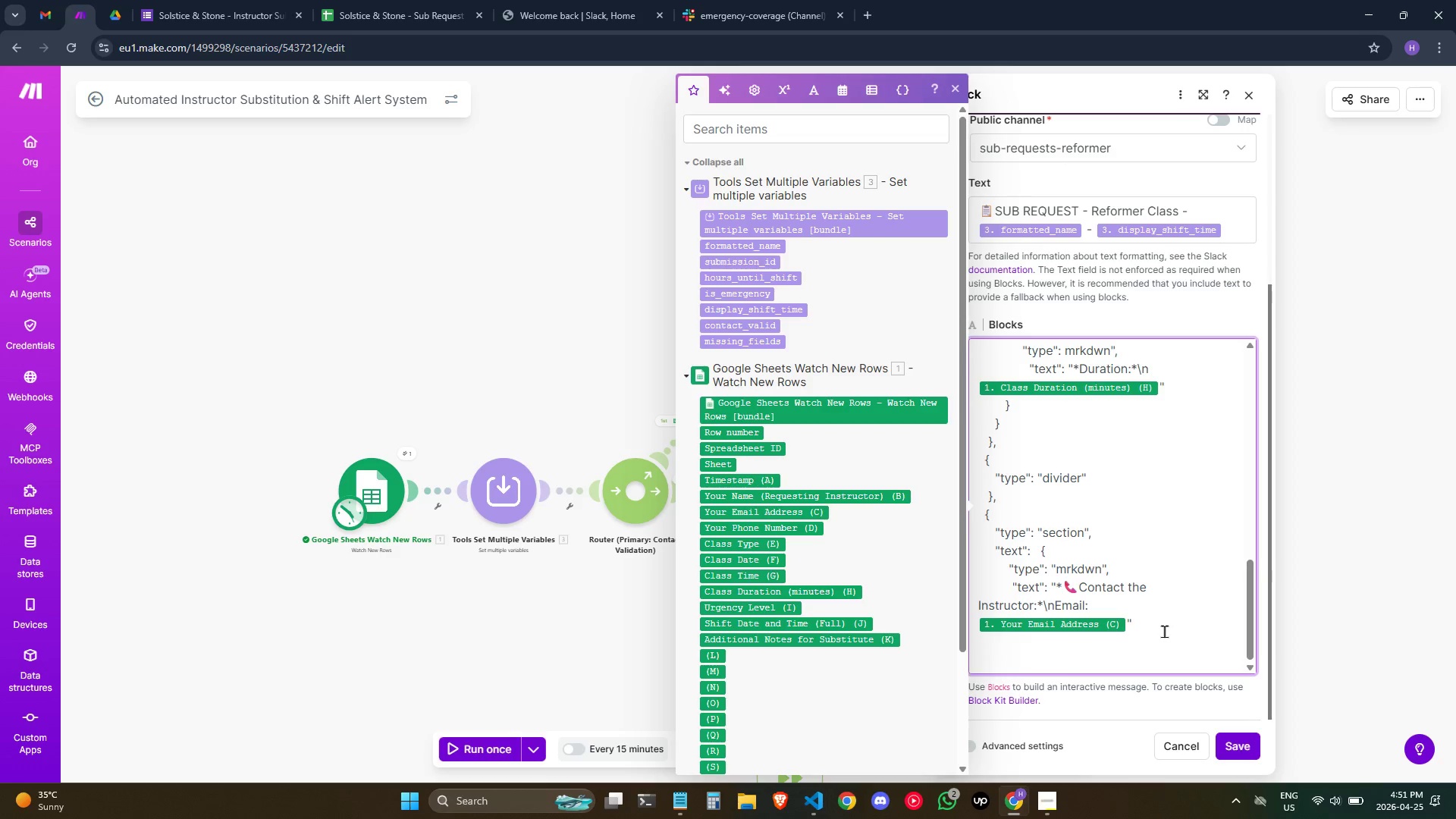 
key(Backspace)
 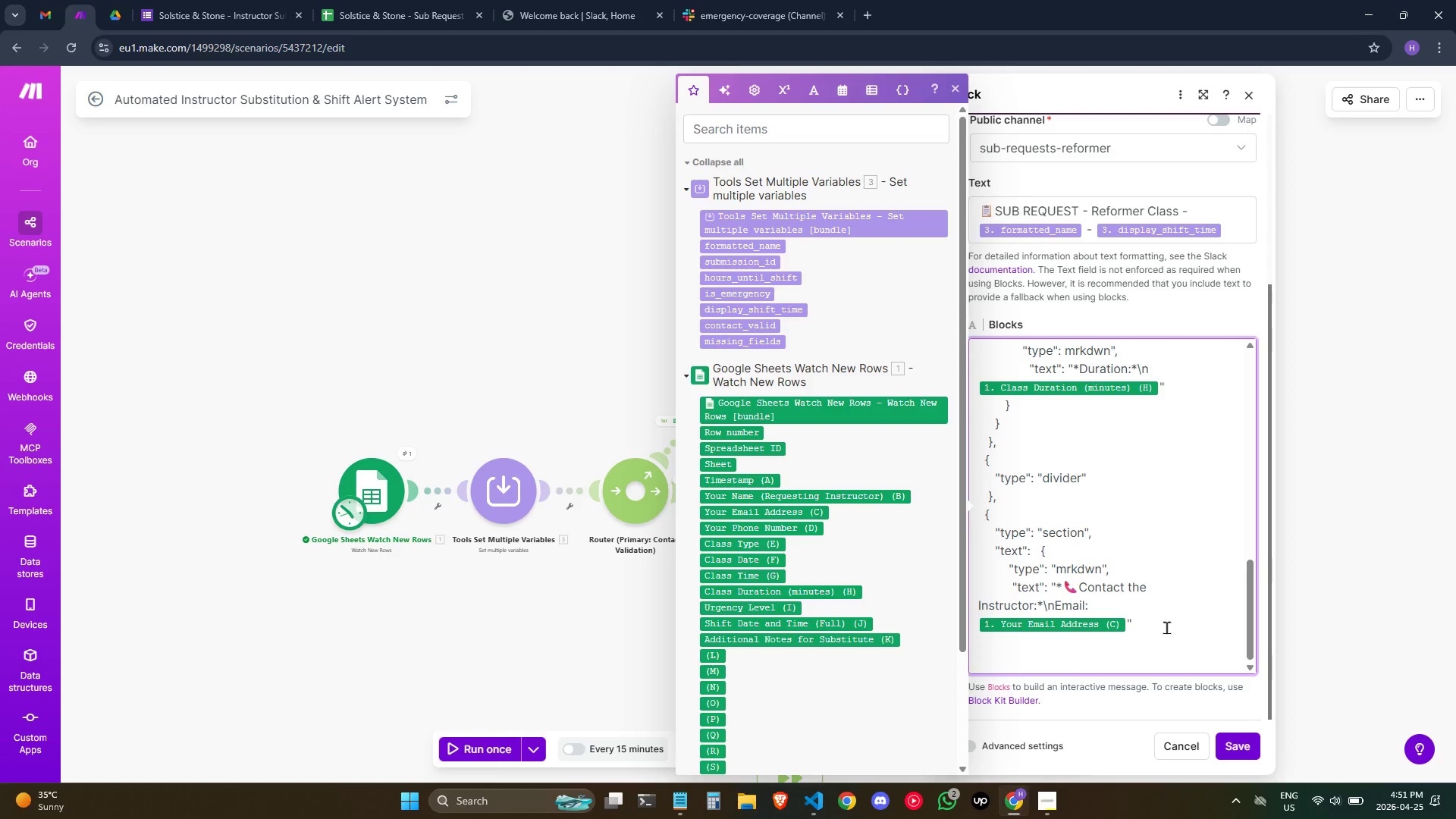 
wait(20.58)
 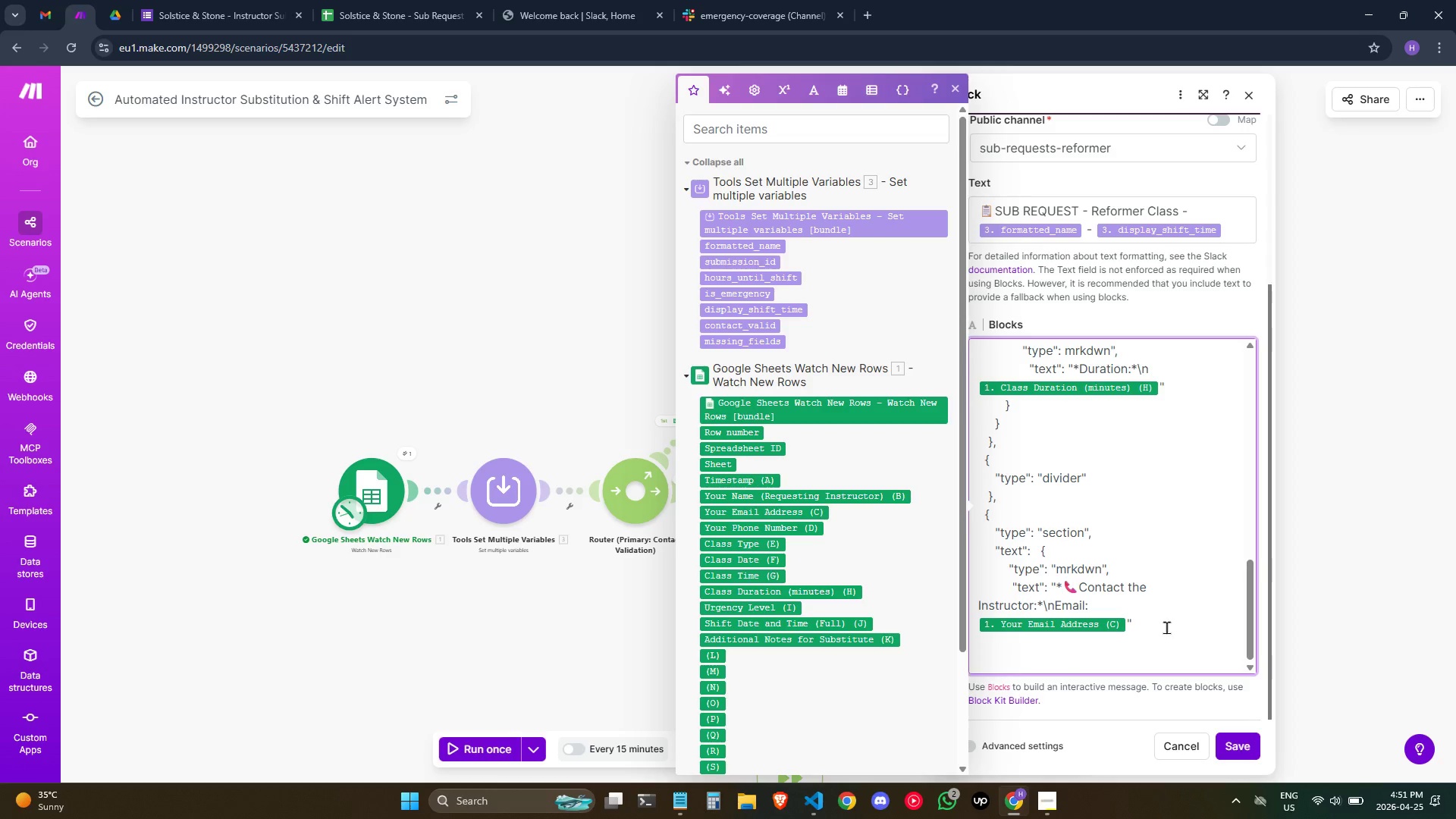 
double_click([1164, 626])
 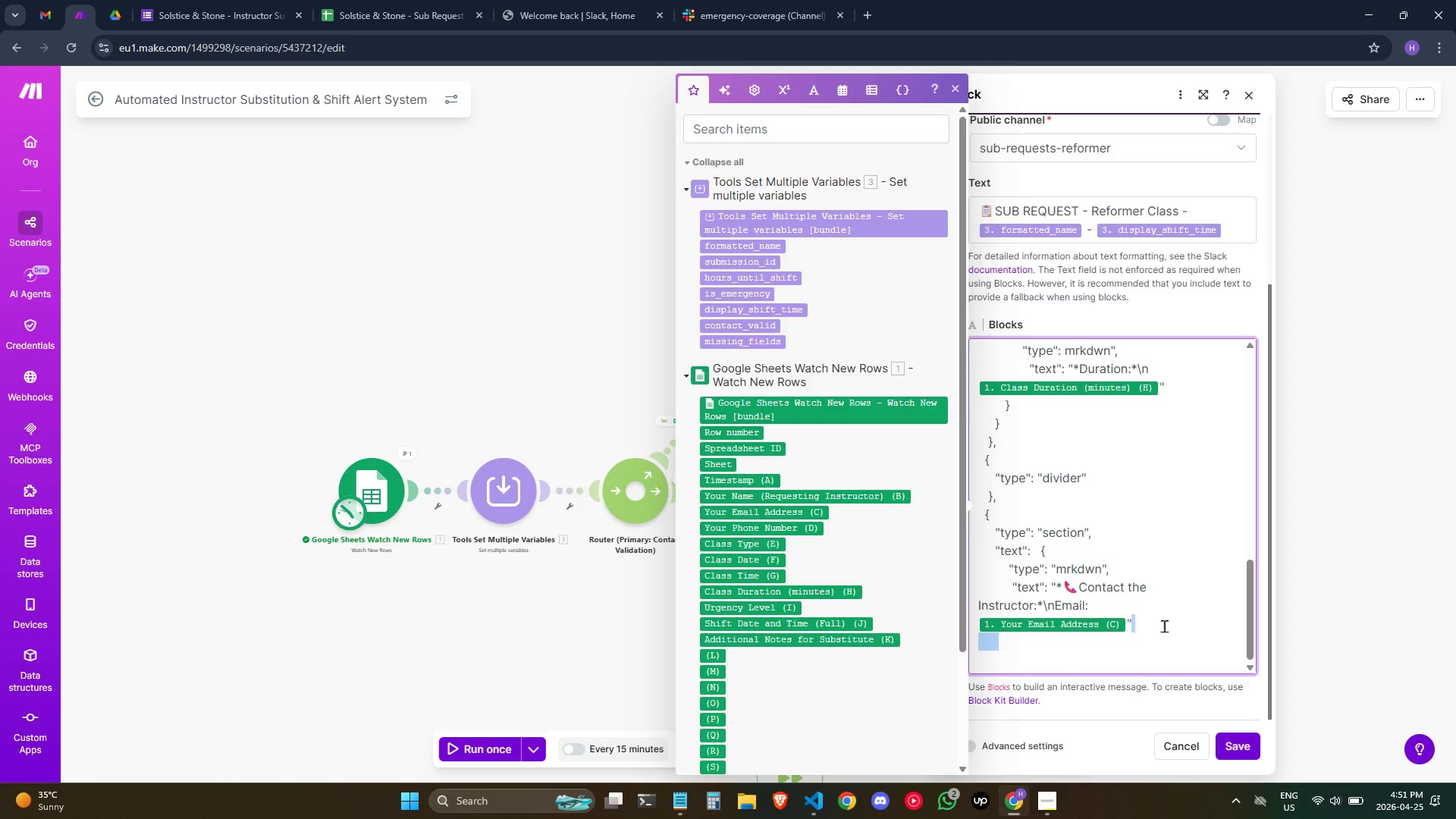 
key(Backspace)
 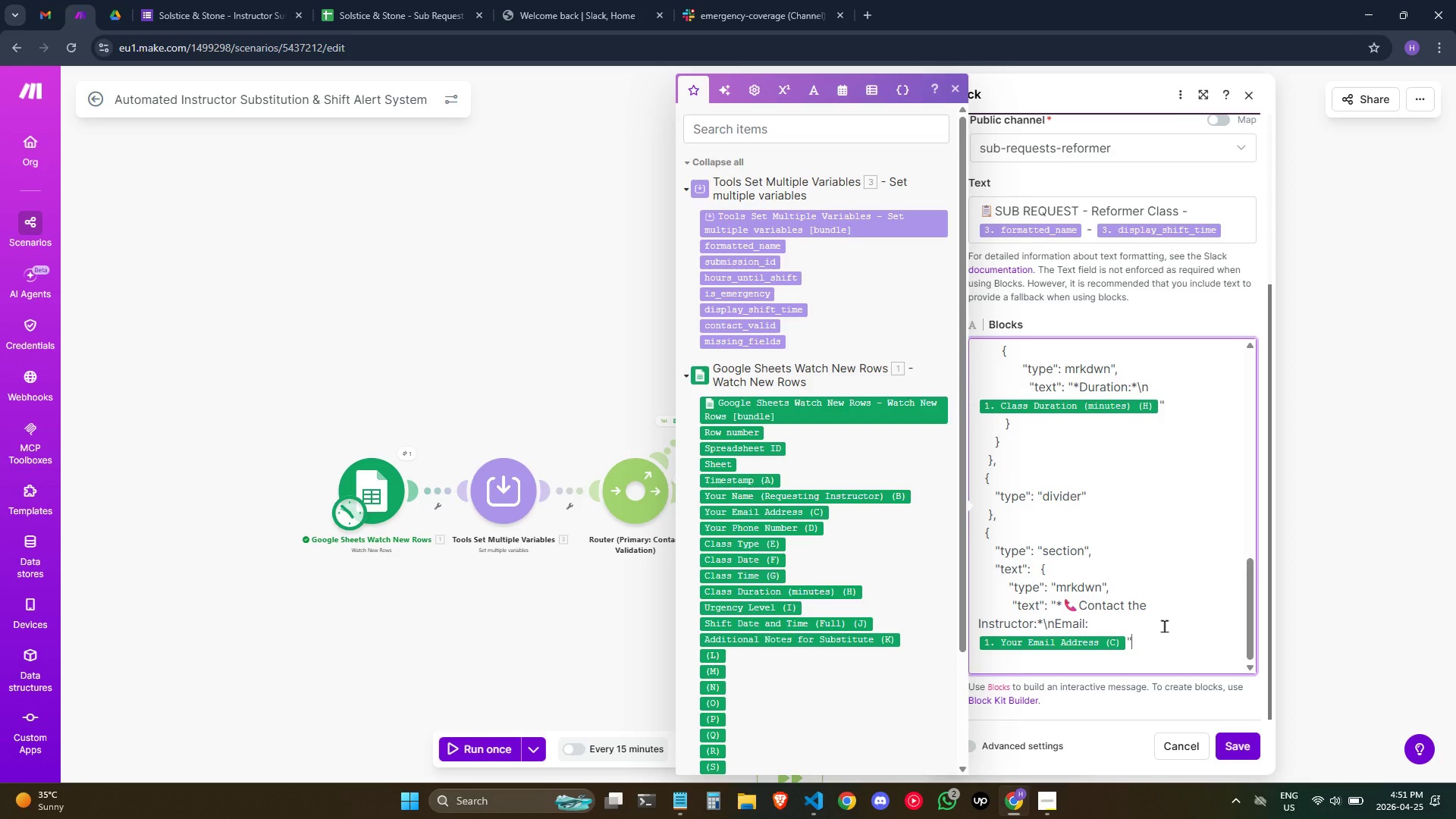 
key(Backspace)
 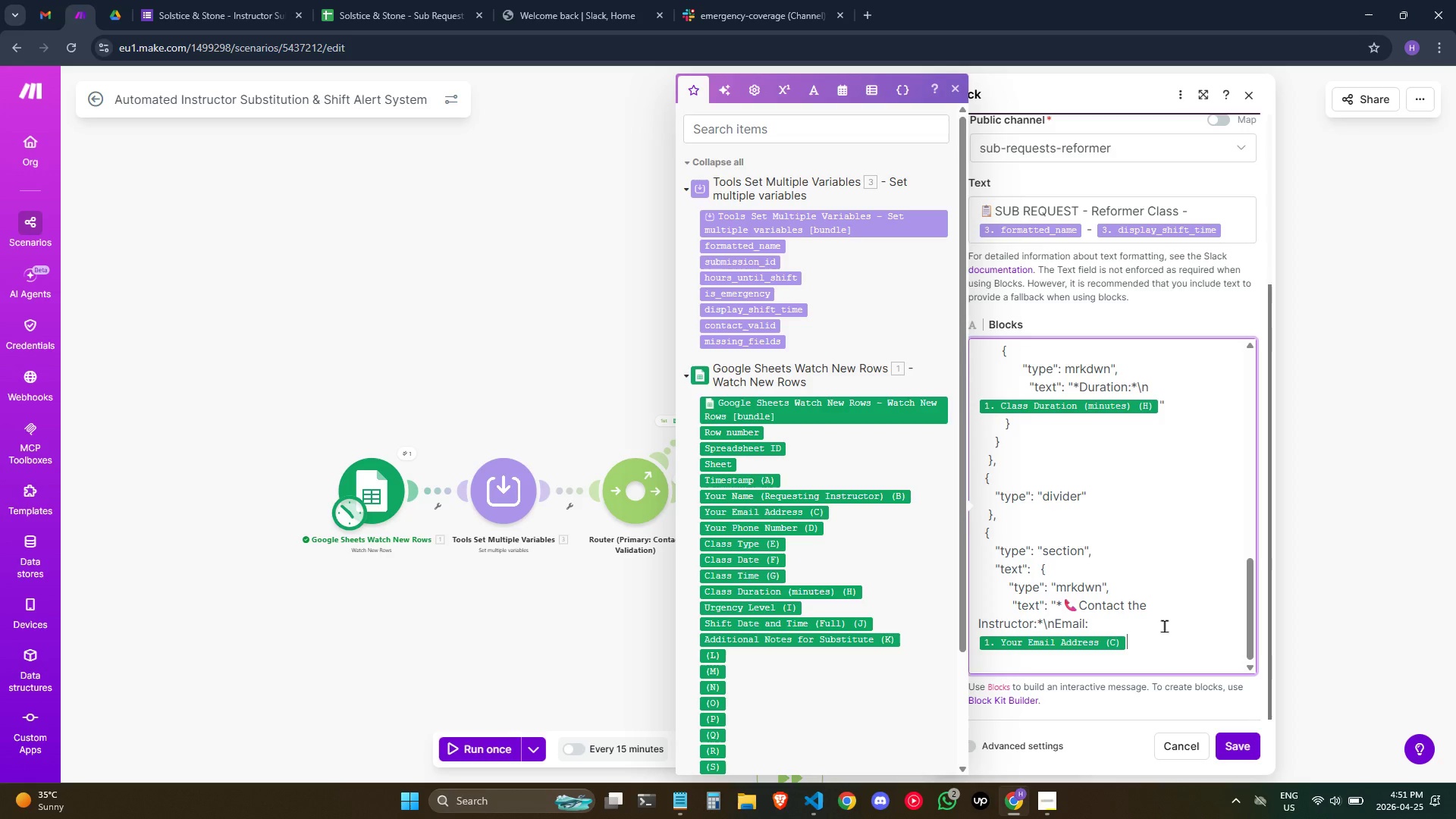 
type(\MpHONE)
key(Backspace)
key(Backspace)
key(Backspace)
key(Backspace)
key(Backspace)
key(Backspace)
type(NpHONE)
 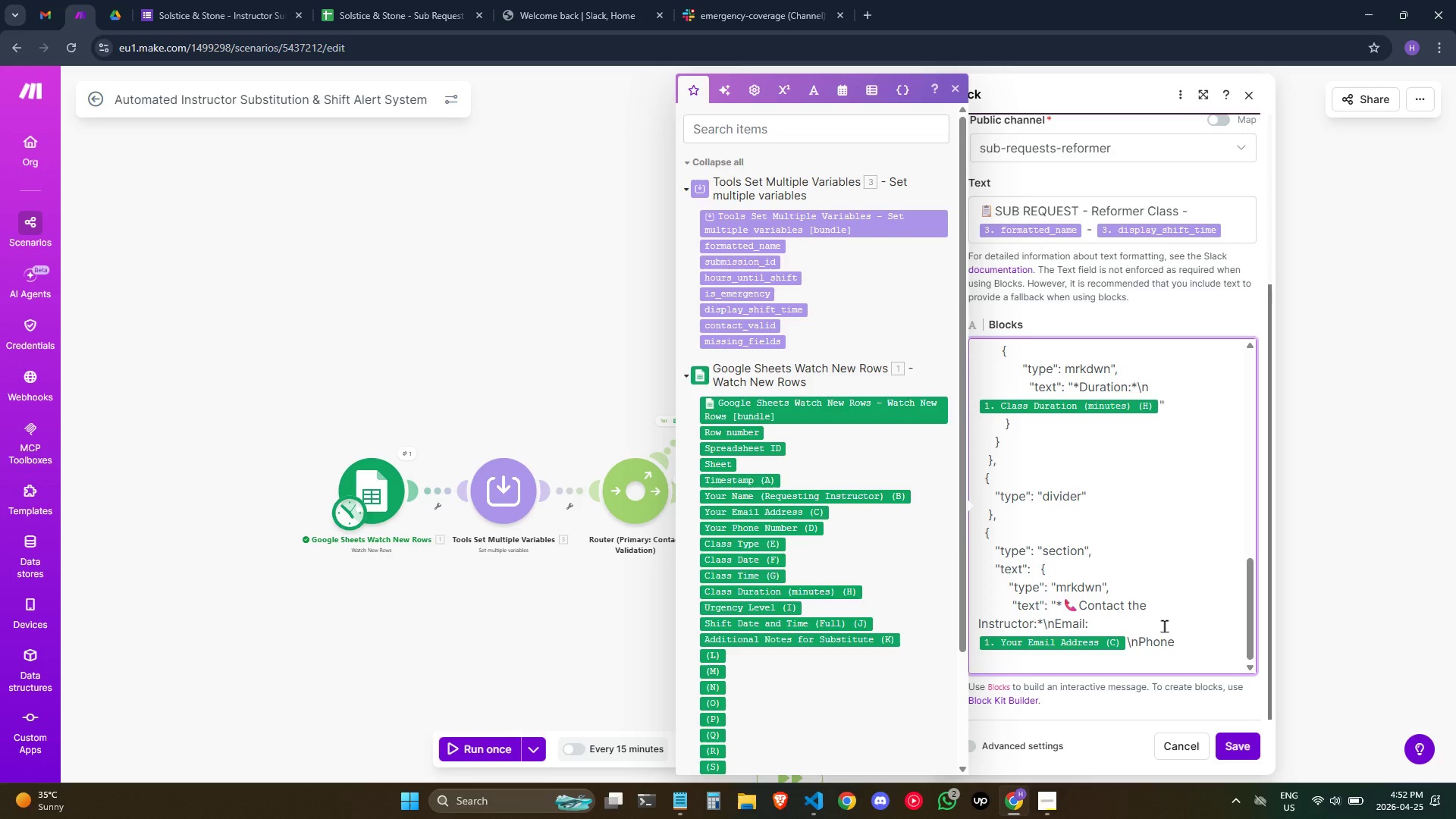 
key(Shift+ShiftRight)
 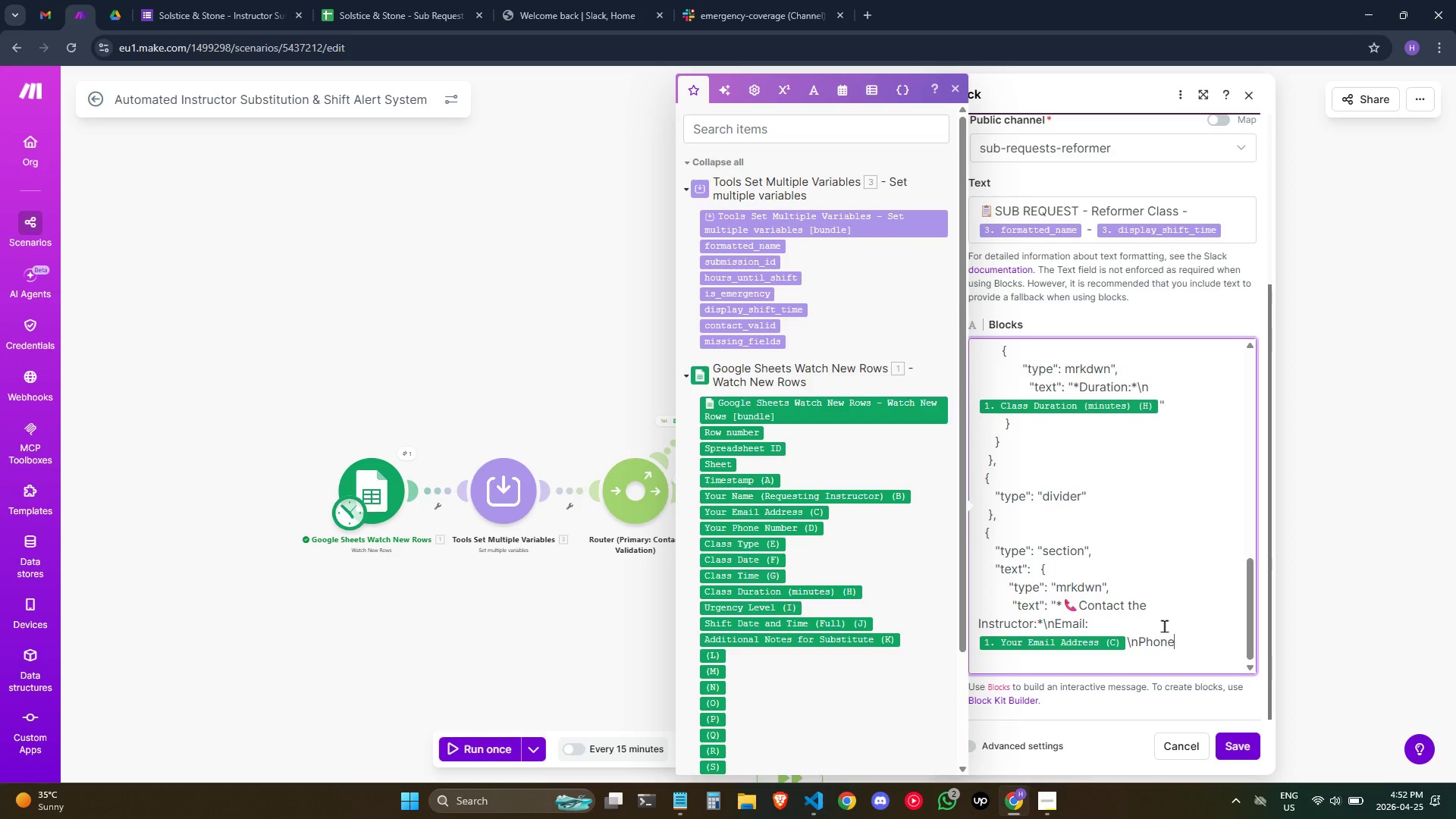 
key(Shift+Semicolon)
 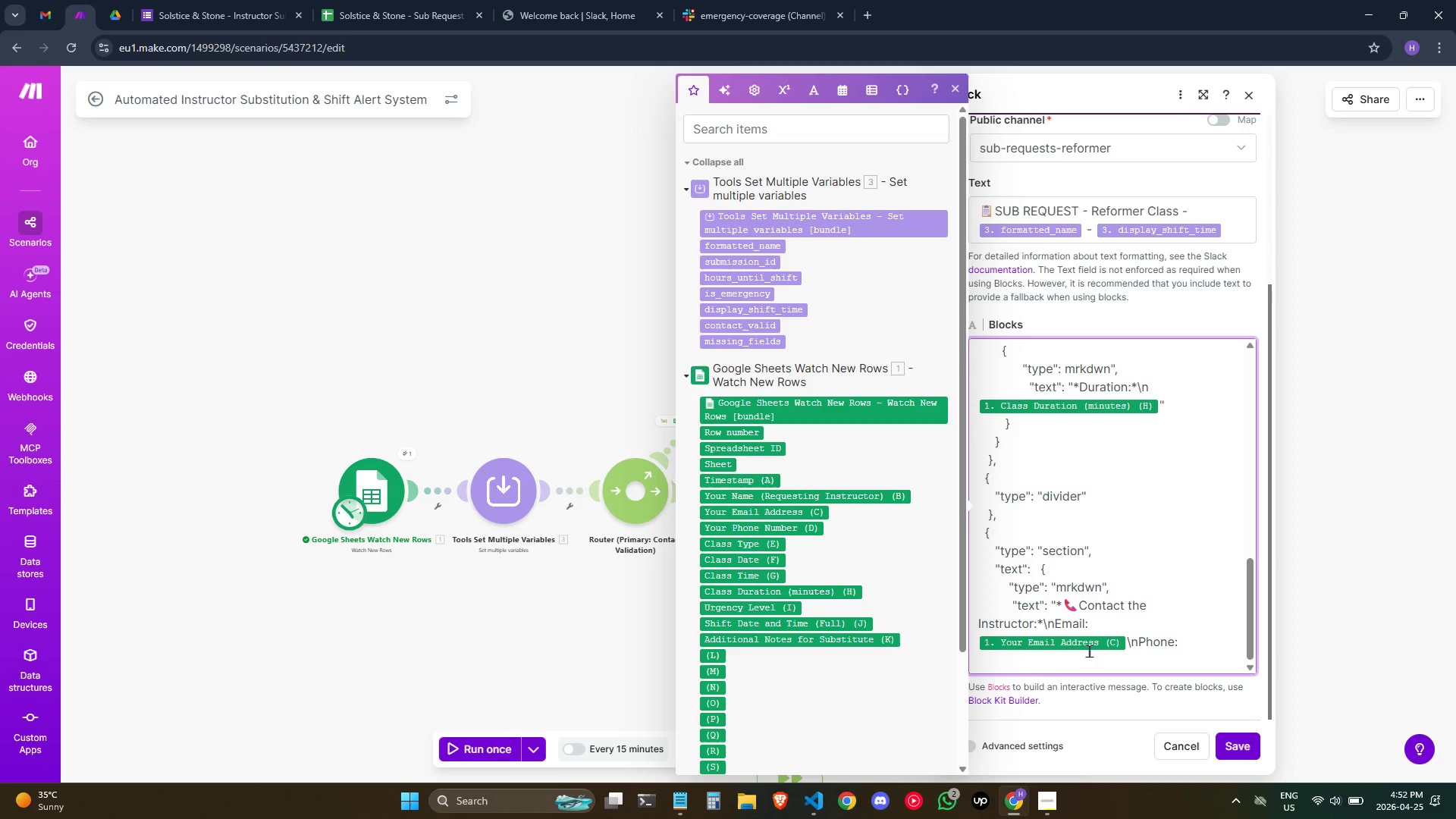 
wait(5.2)
 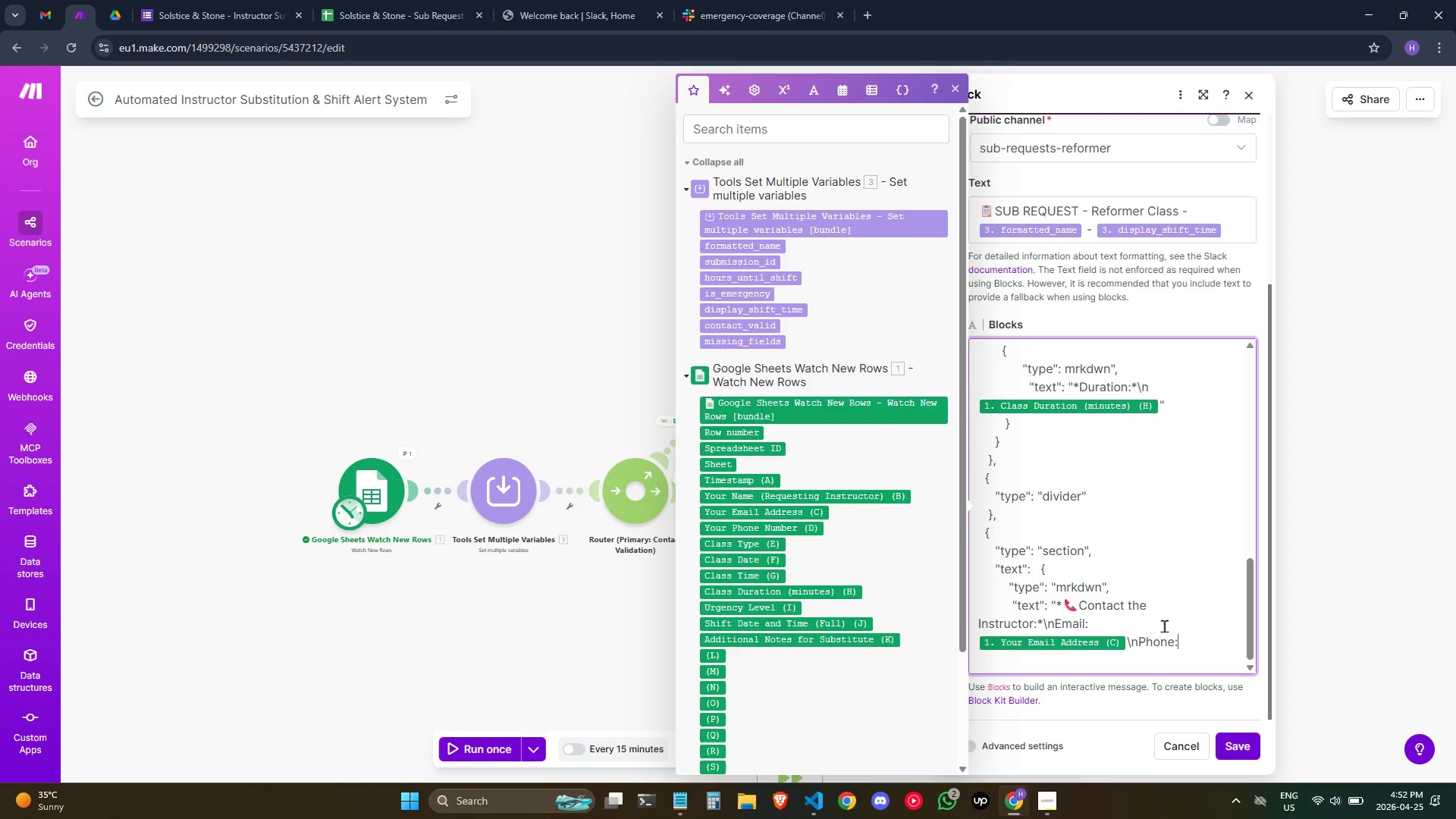 
mouse_move([774, 542])
 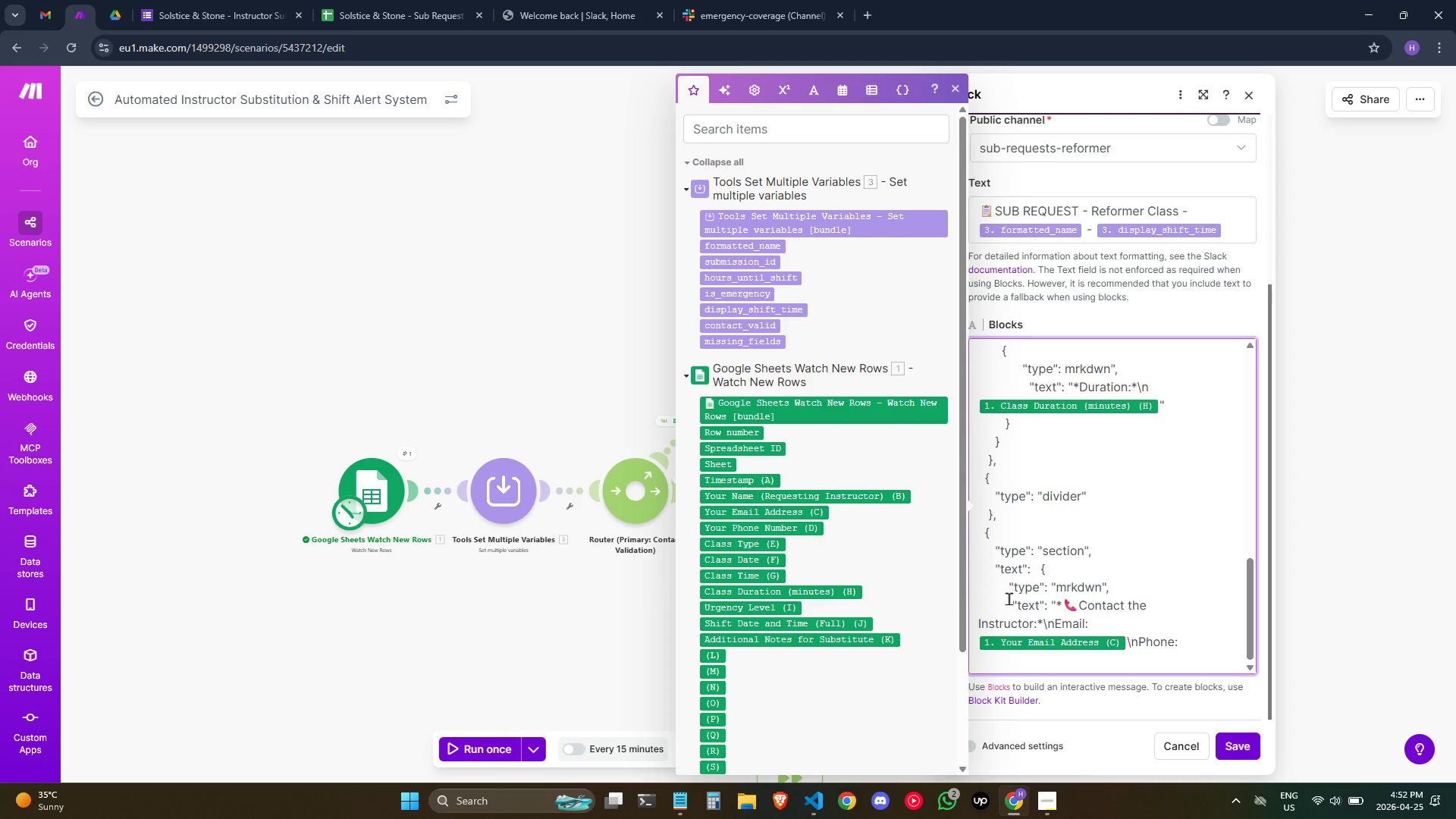 
key(Space)
 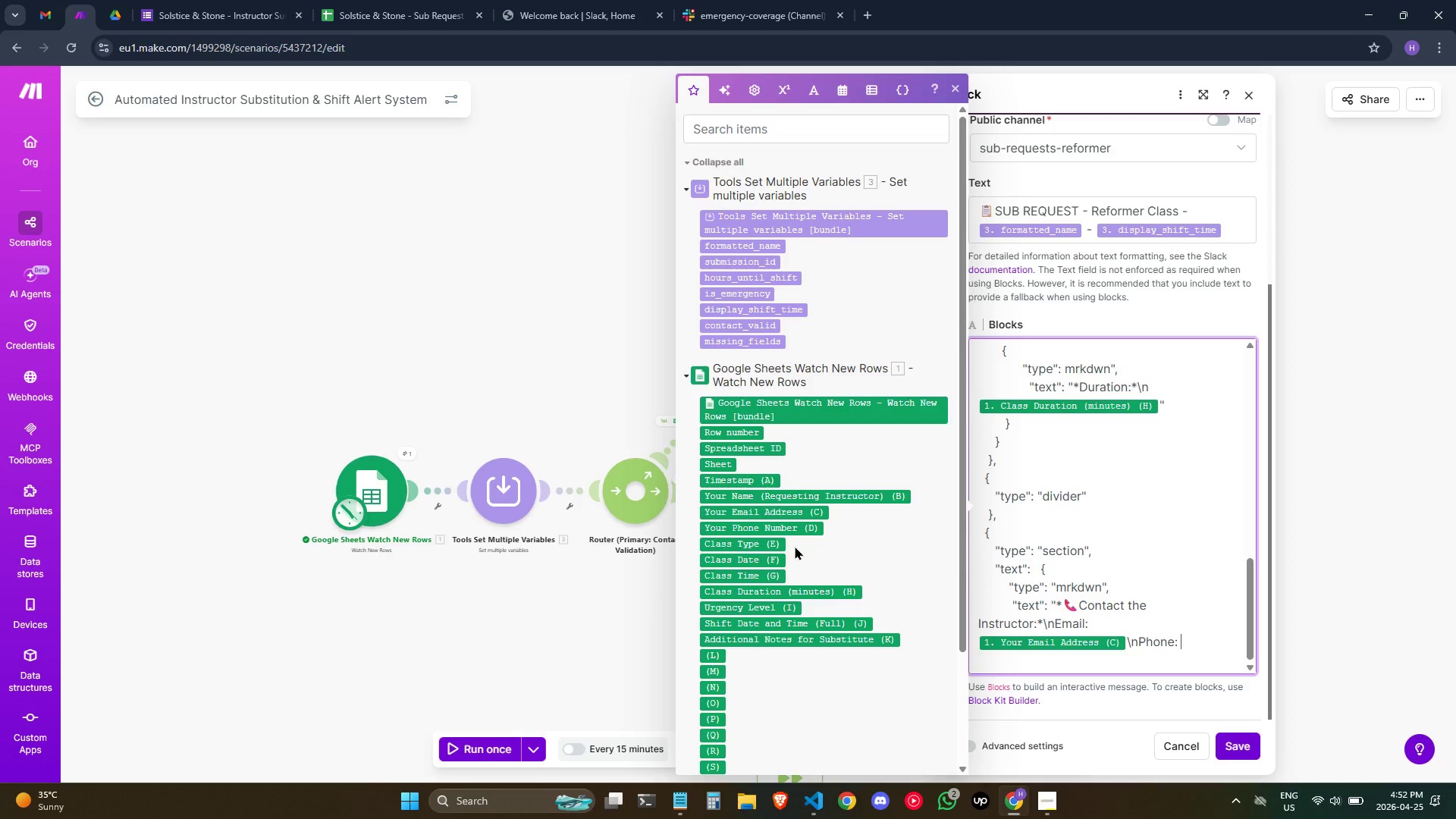 
wait(6.22)
 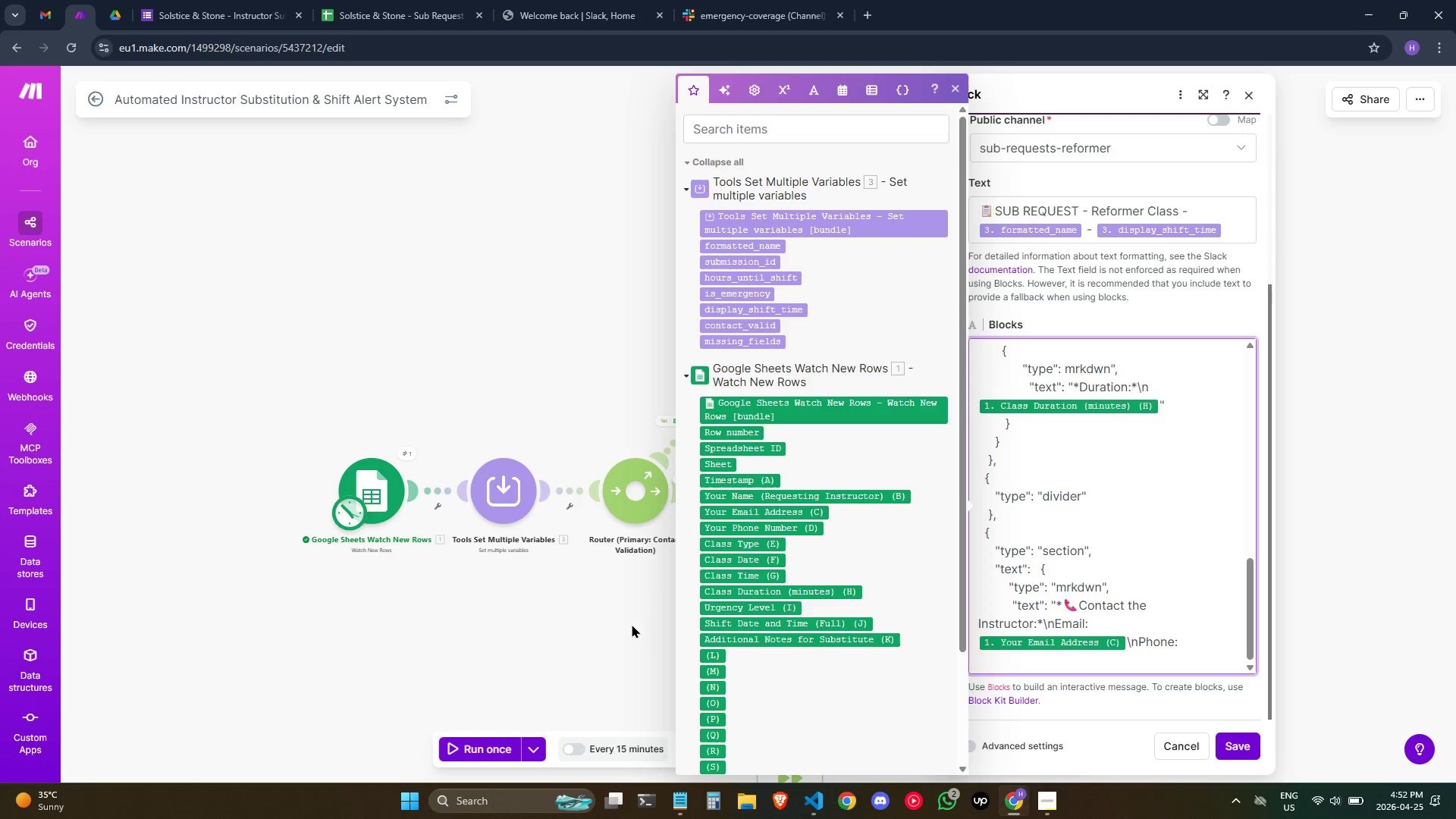 
left_click([783, 527])
 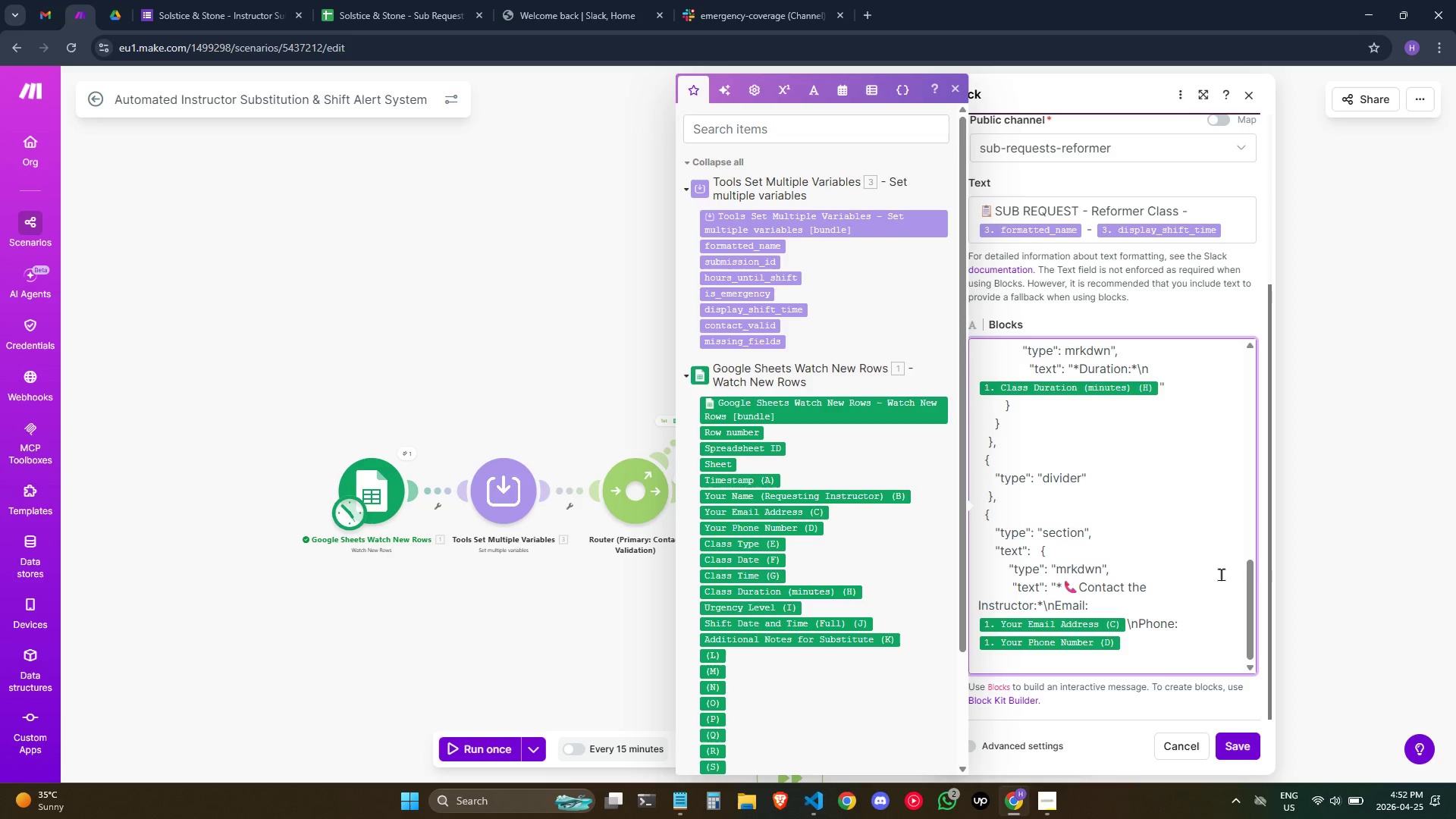 
key(Shift+Quote)
 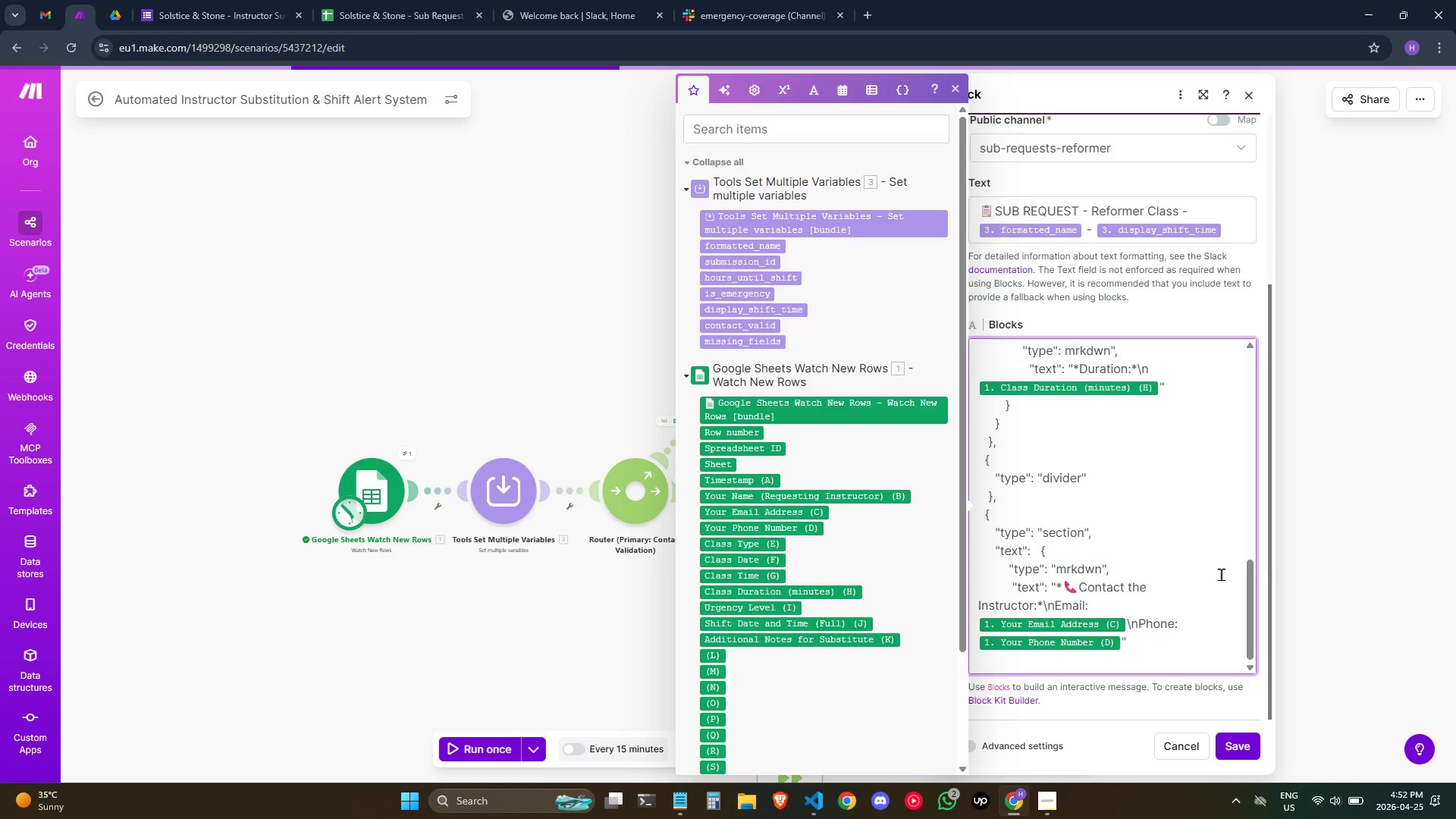 
key(Space)
 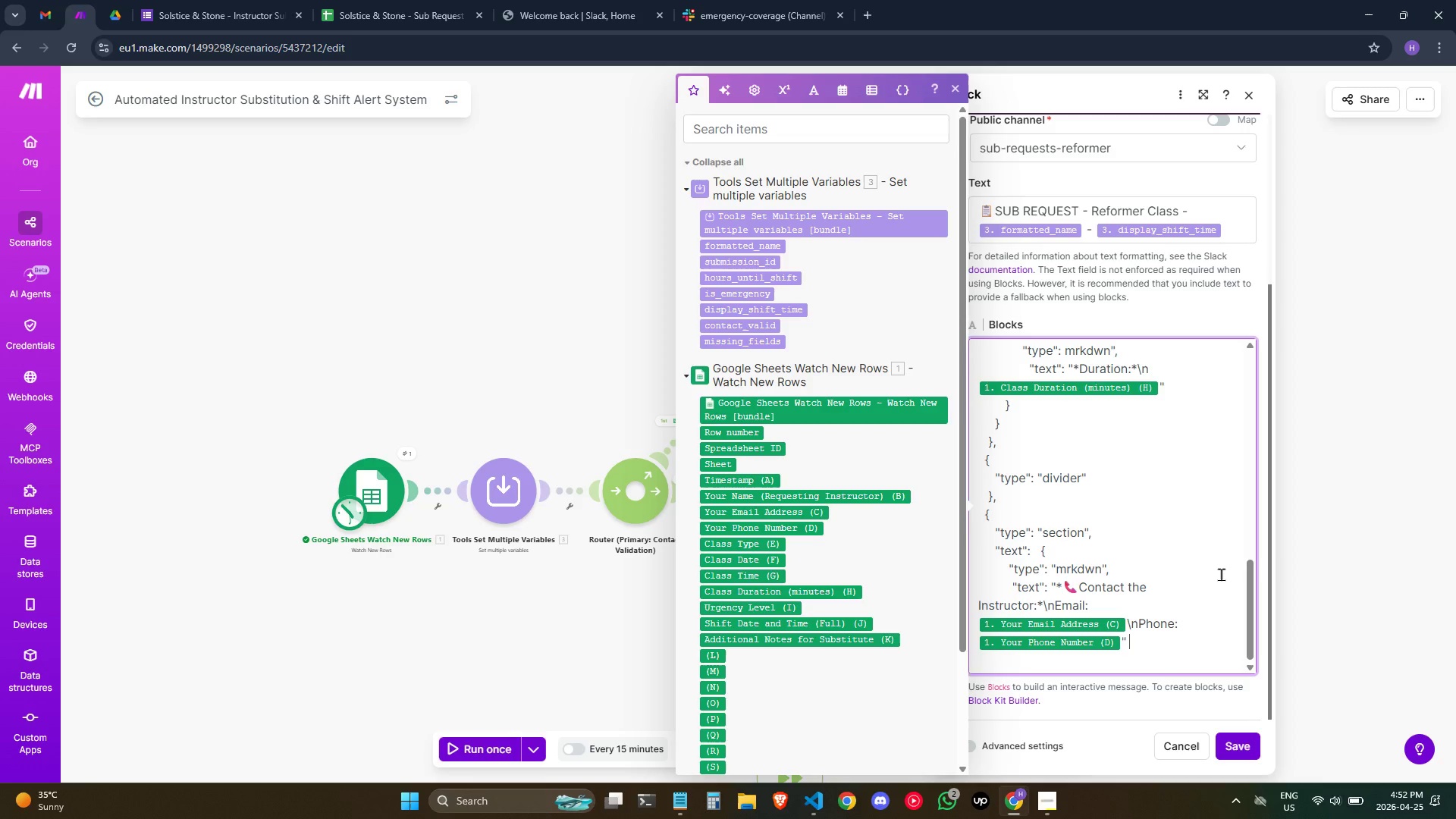 
key(Shift+ShiftRight)
 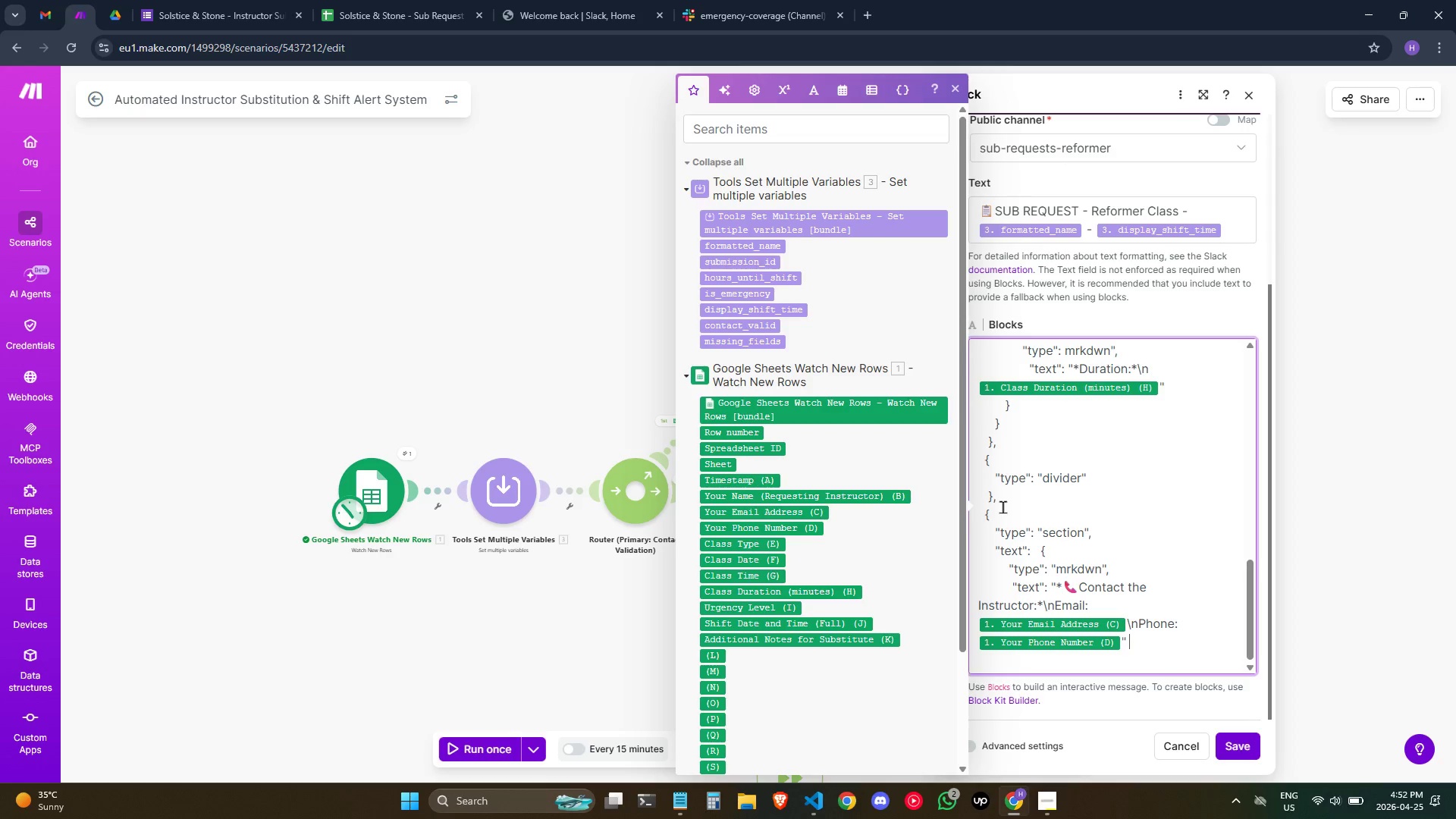 
wait(28.69)
 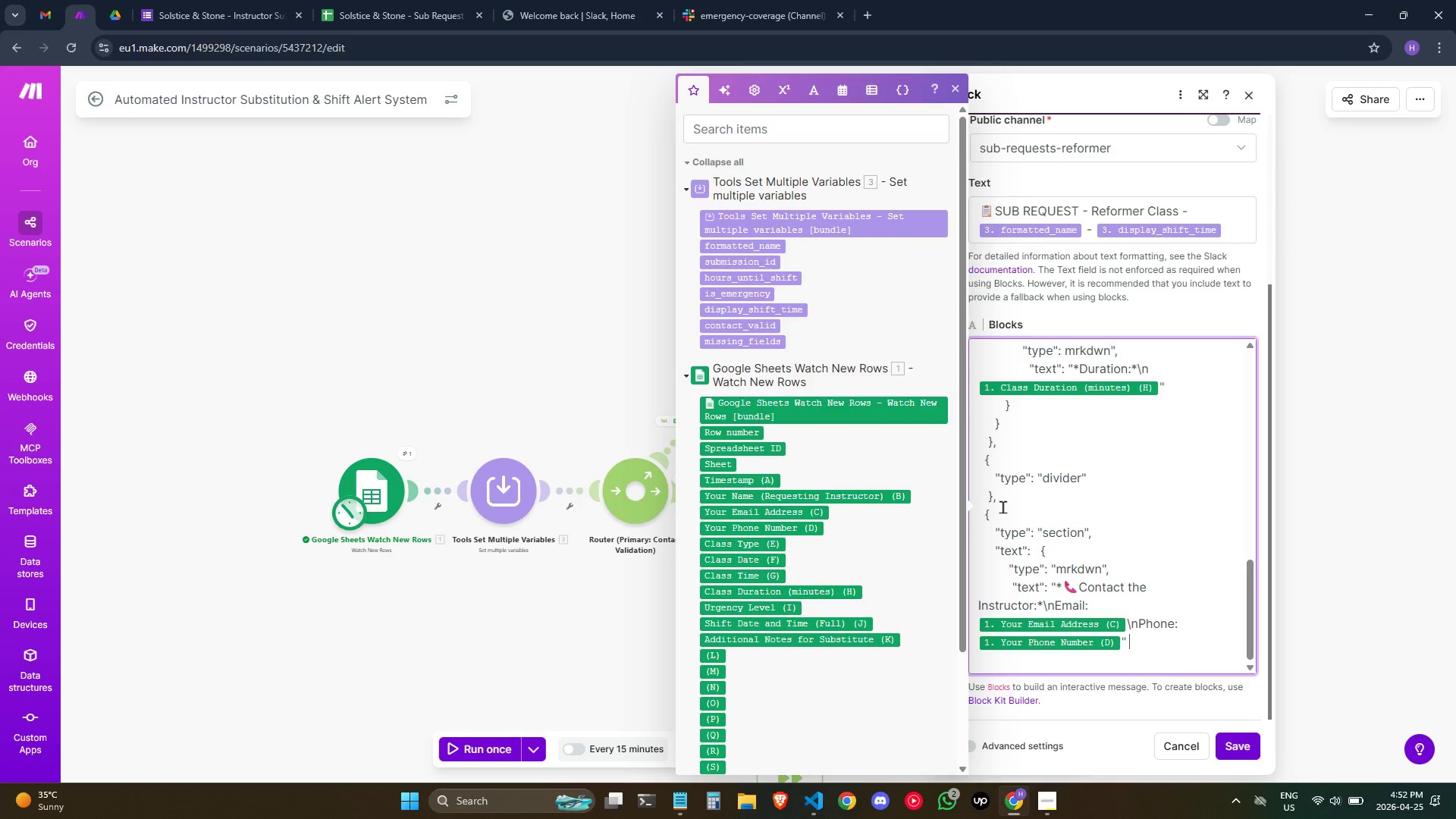 
key(Enter)
 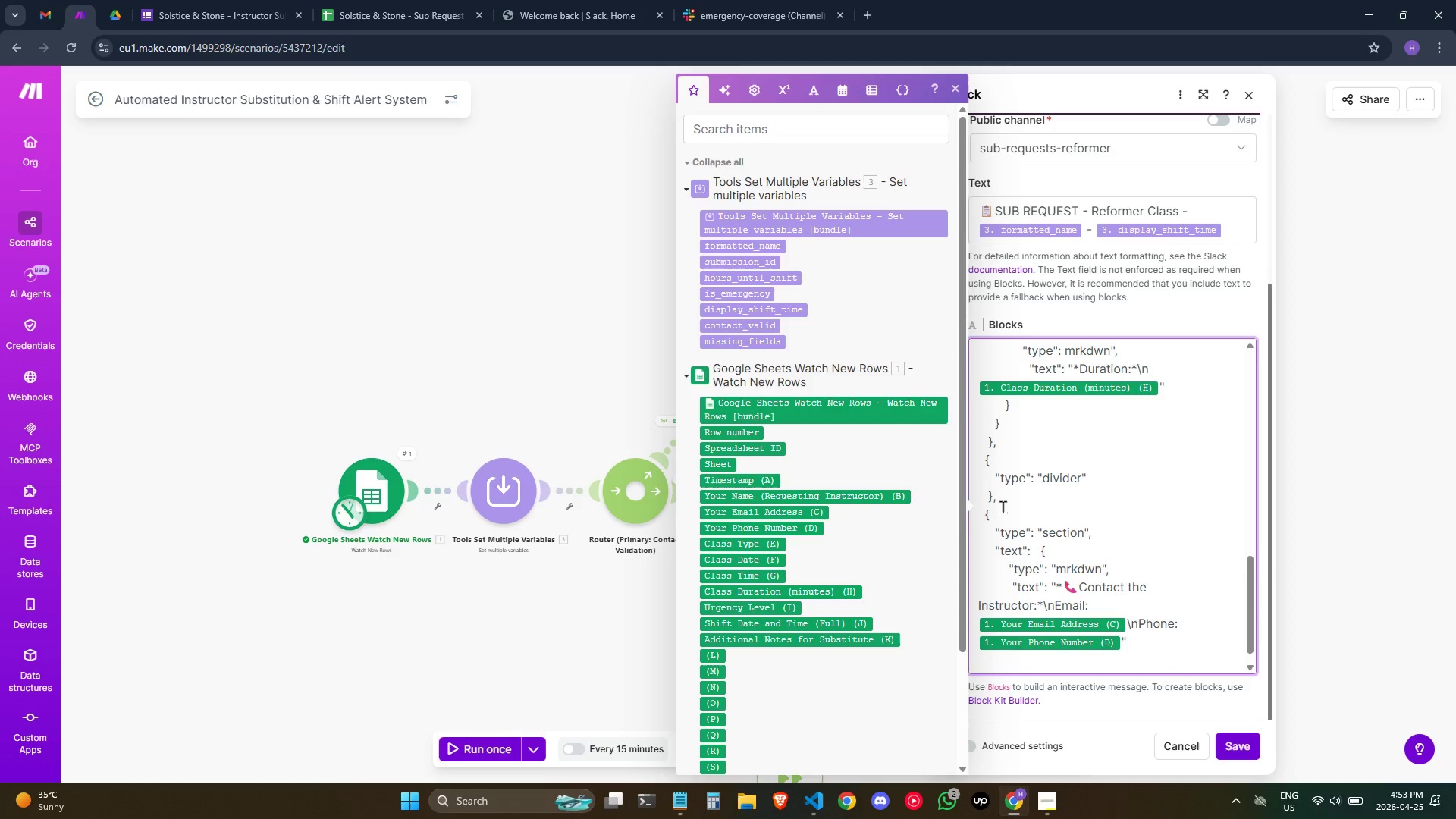 
wait(7.74)
 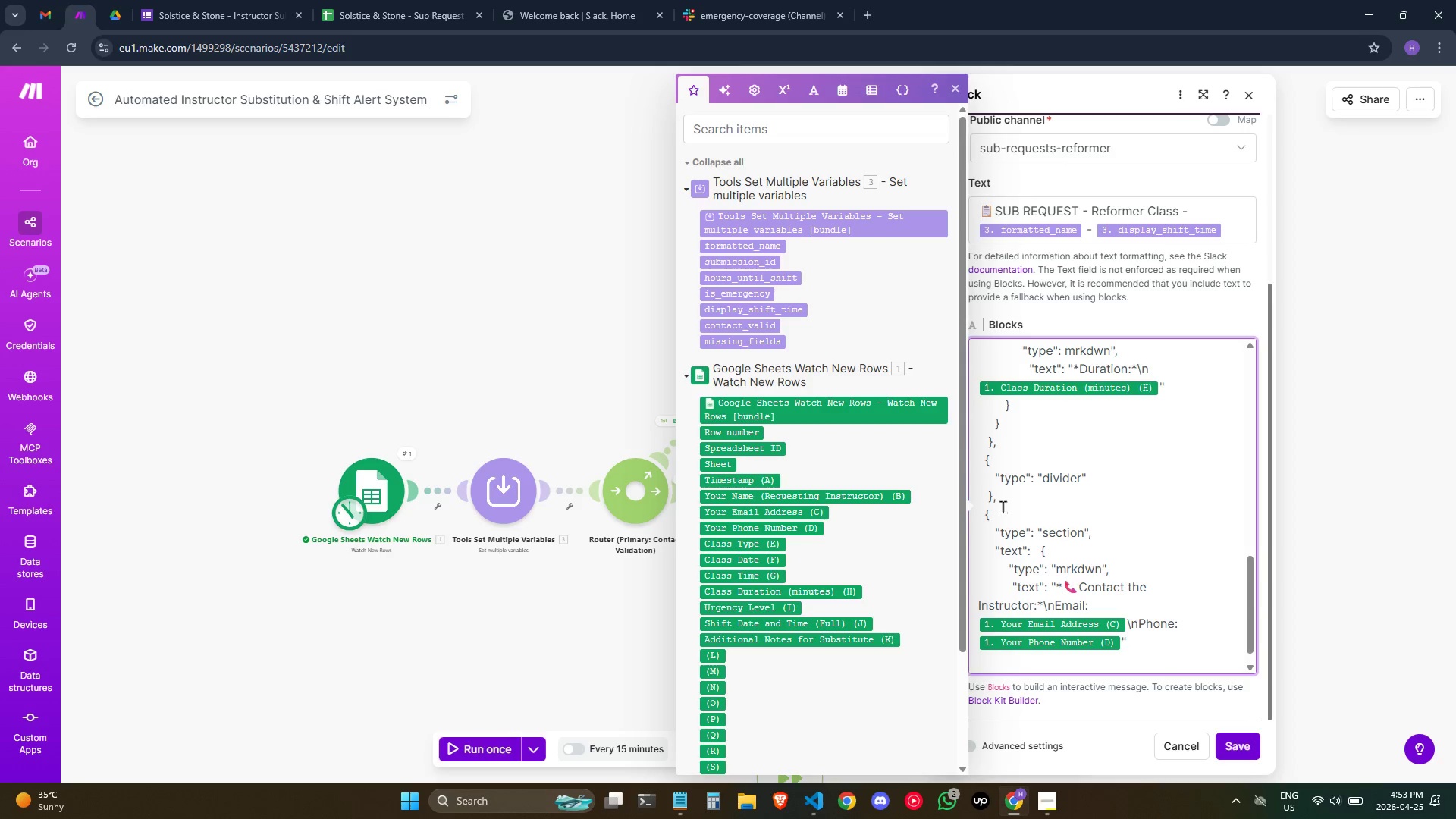 
hold_key(key=Space, duration=0.7)
 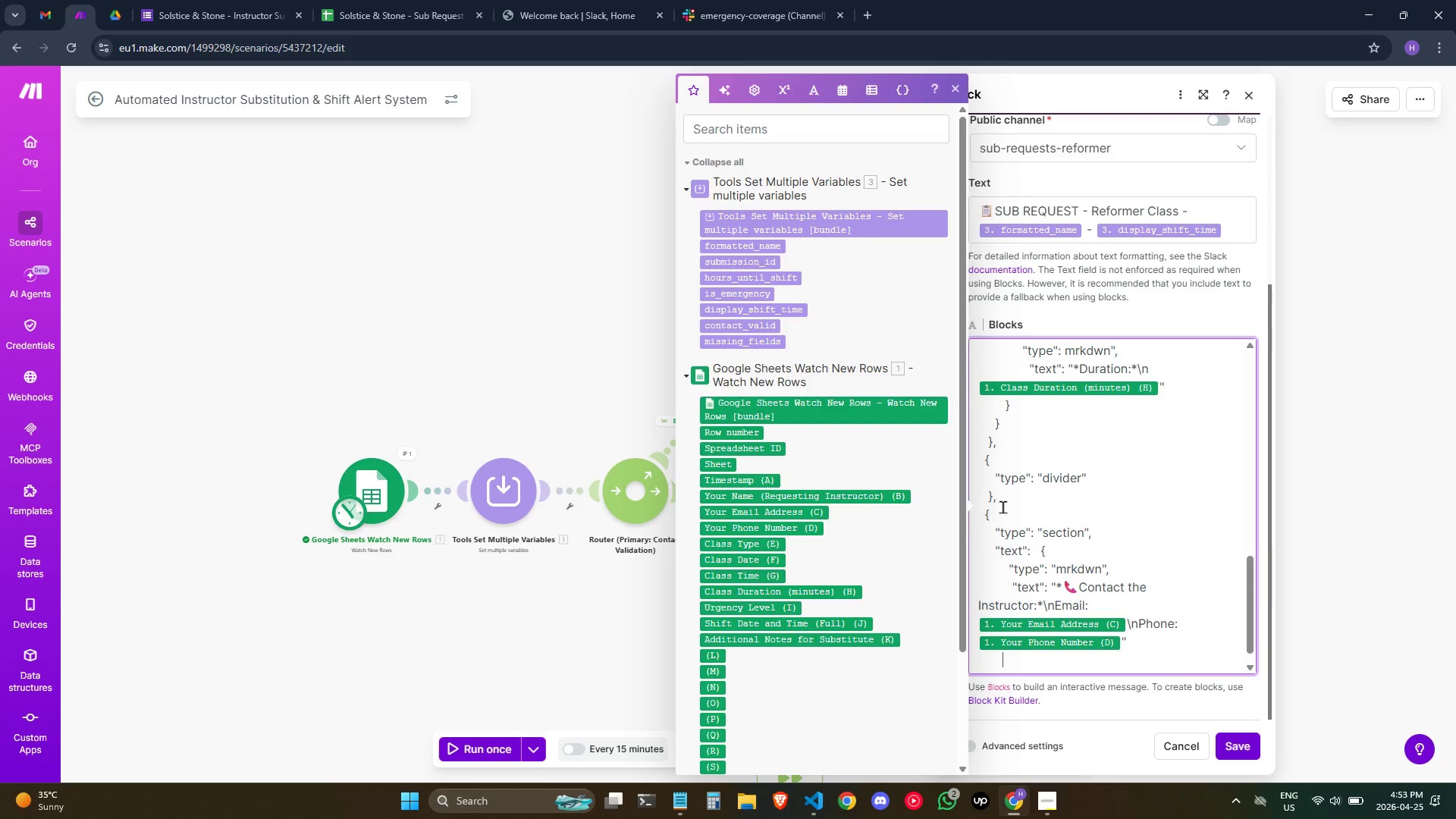 
key(Space)
 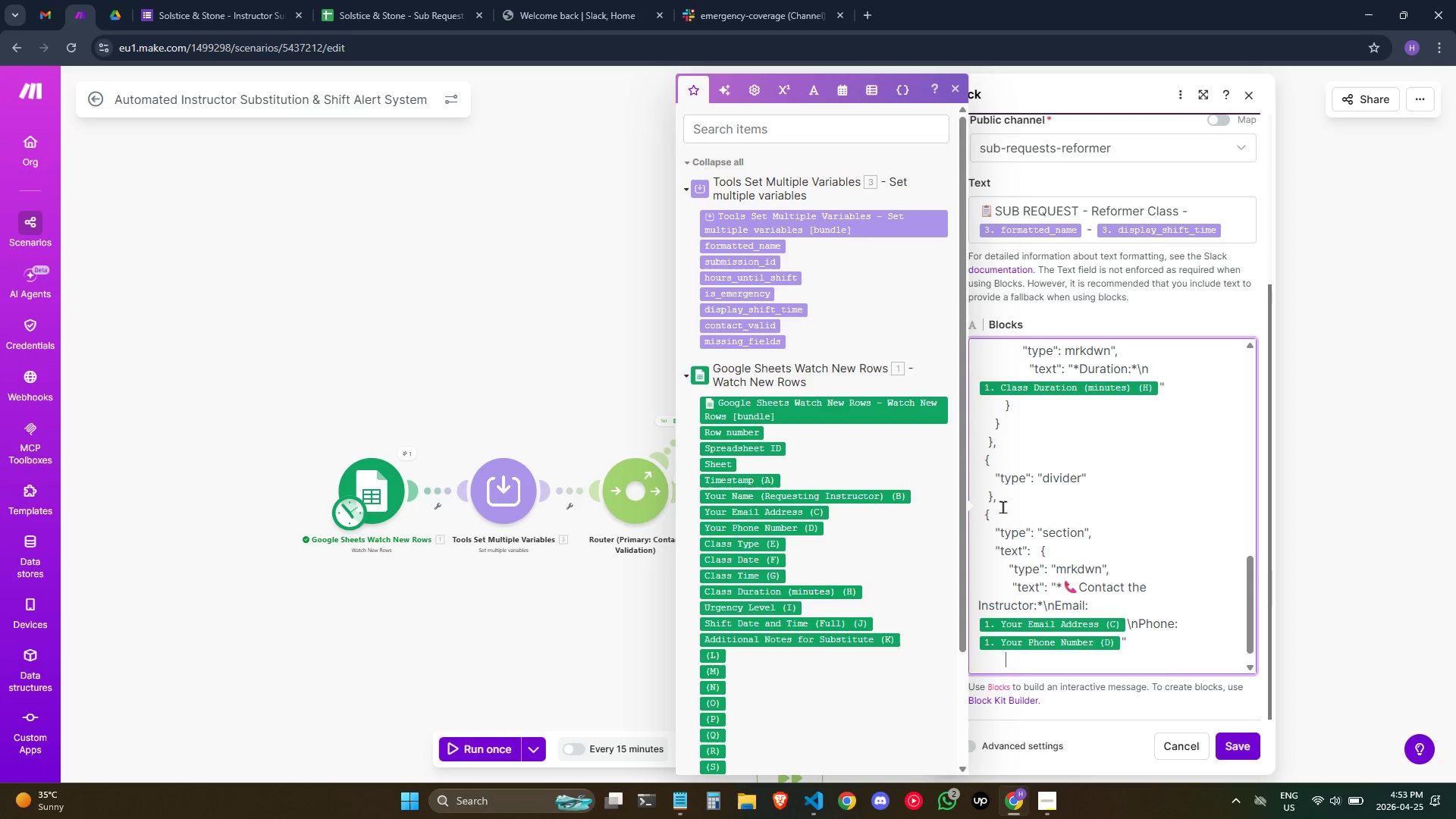 
key(Shift+ShiftRight)
 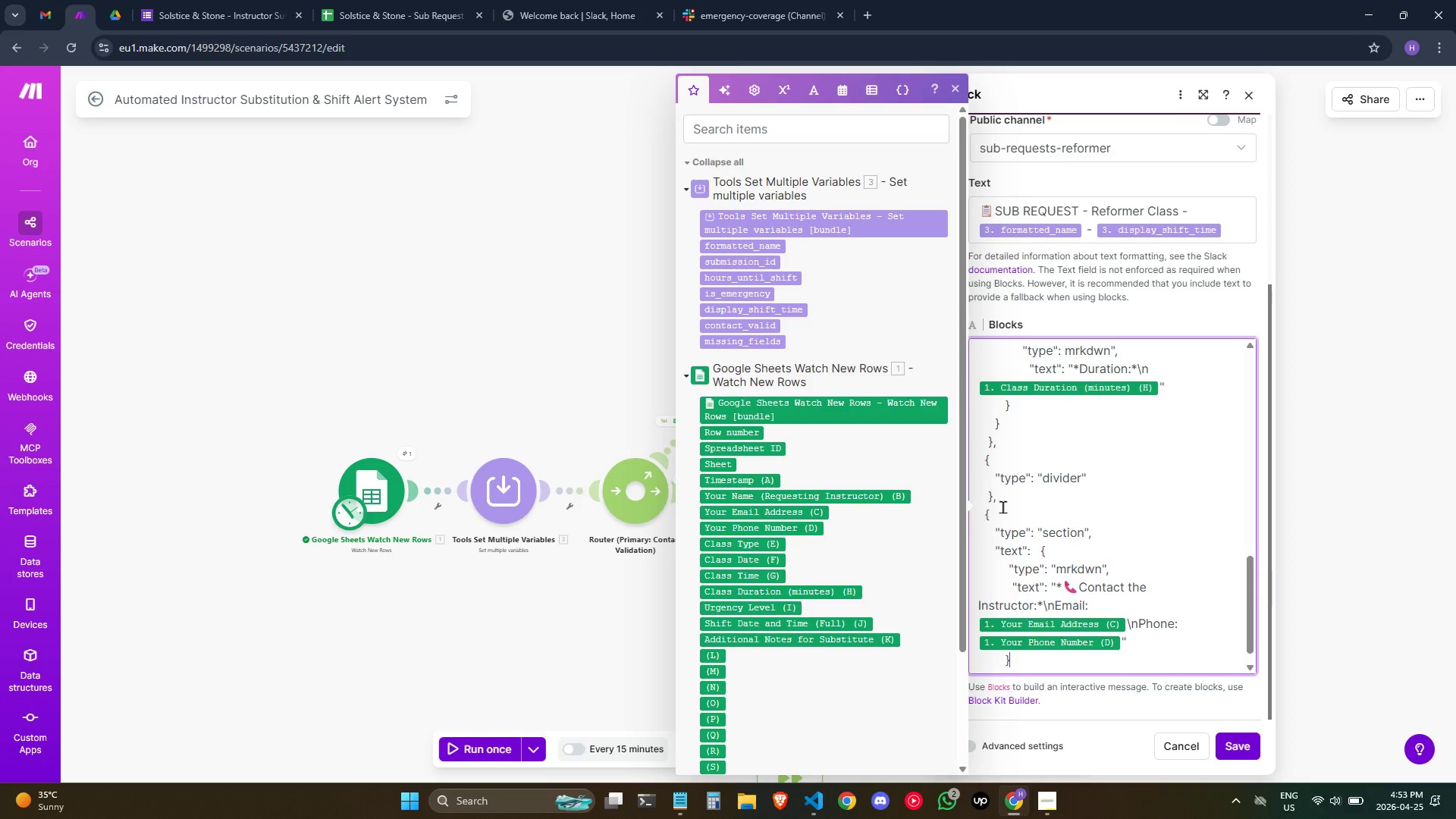 
key(Shift+BracketRight)
 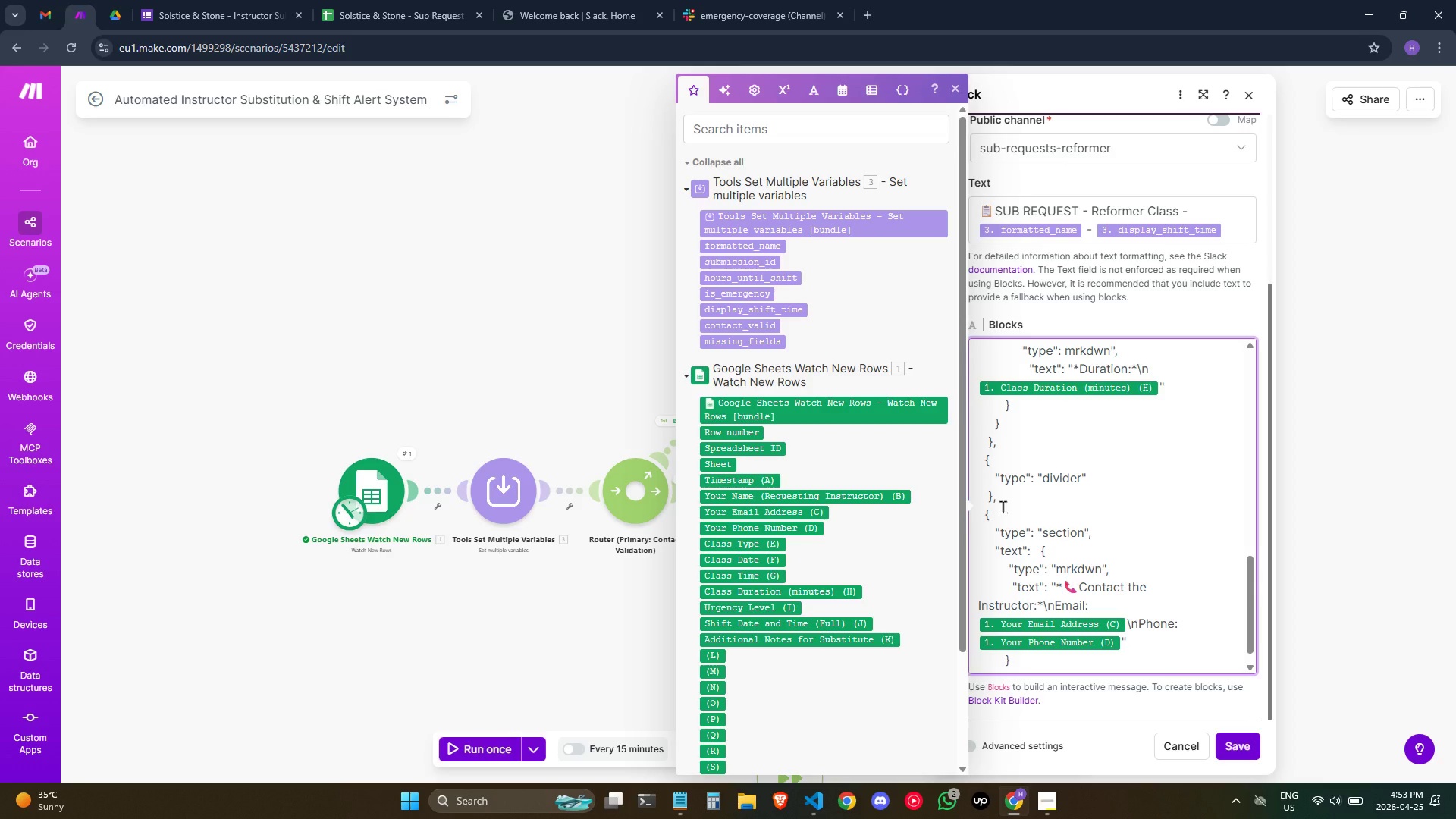 
key(Enter)
 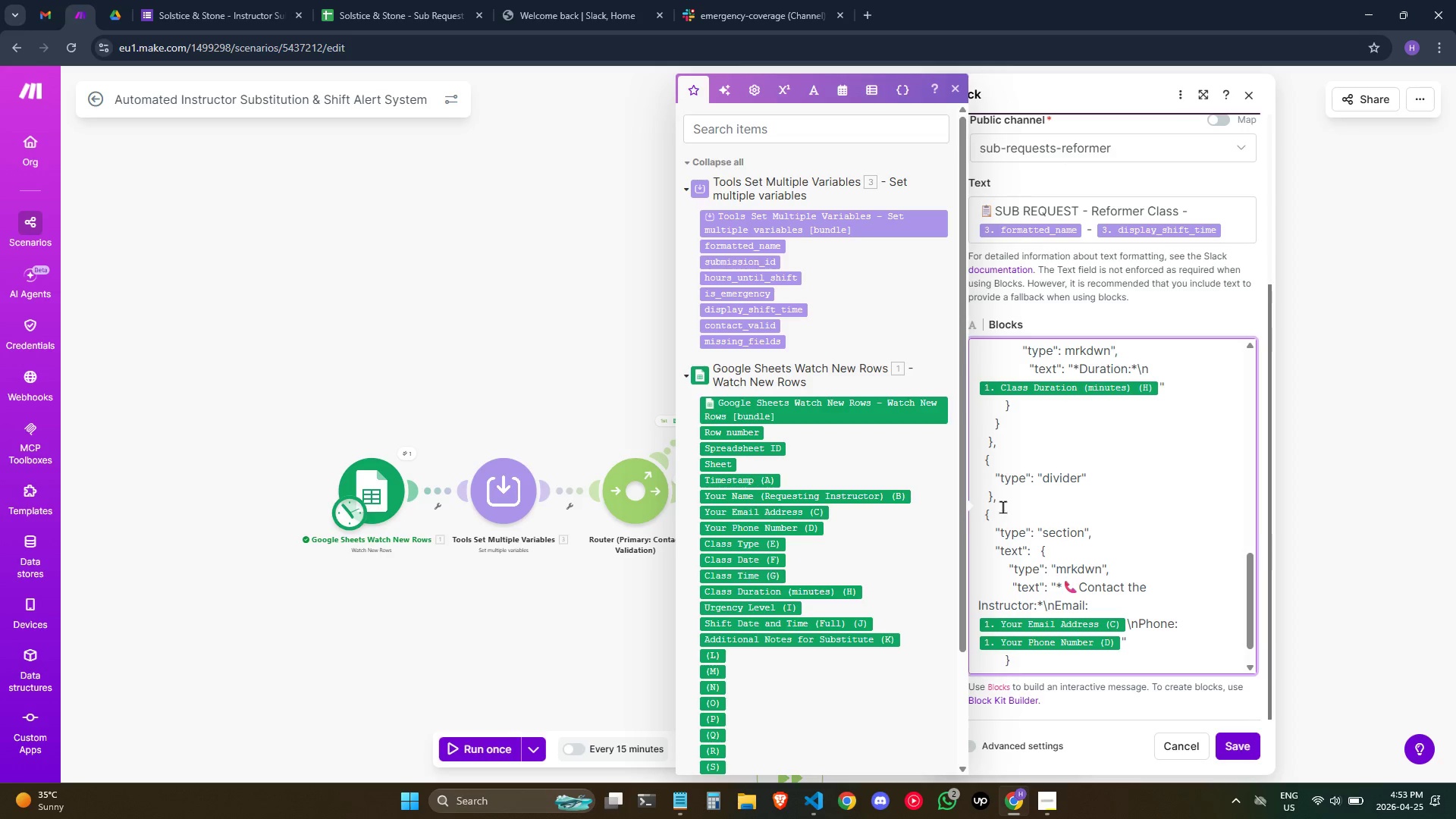 
hold_key(key=Space, duration=0.36)
 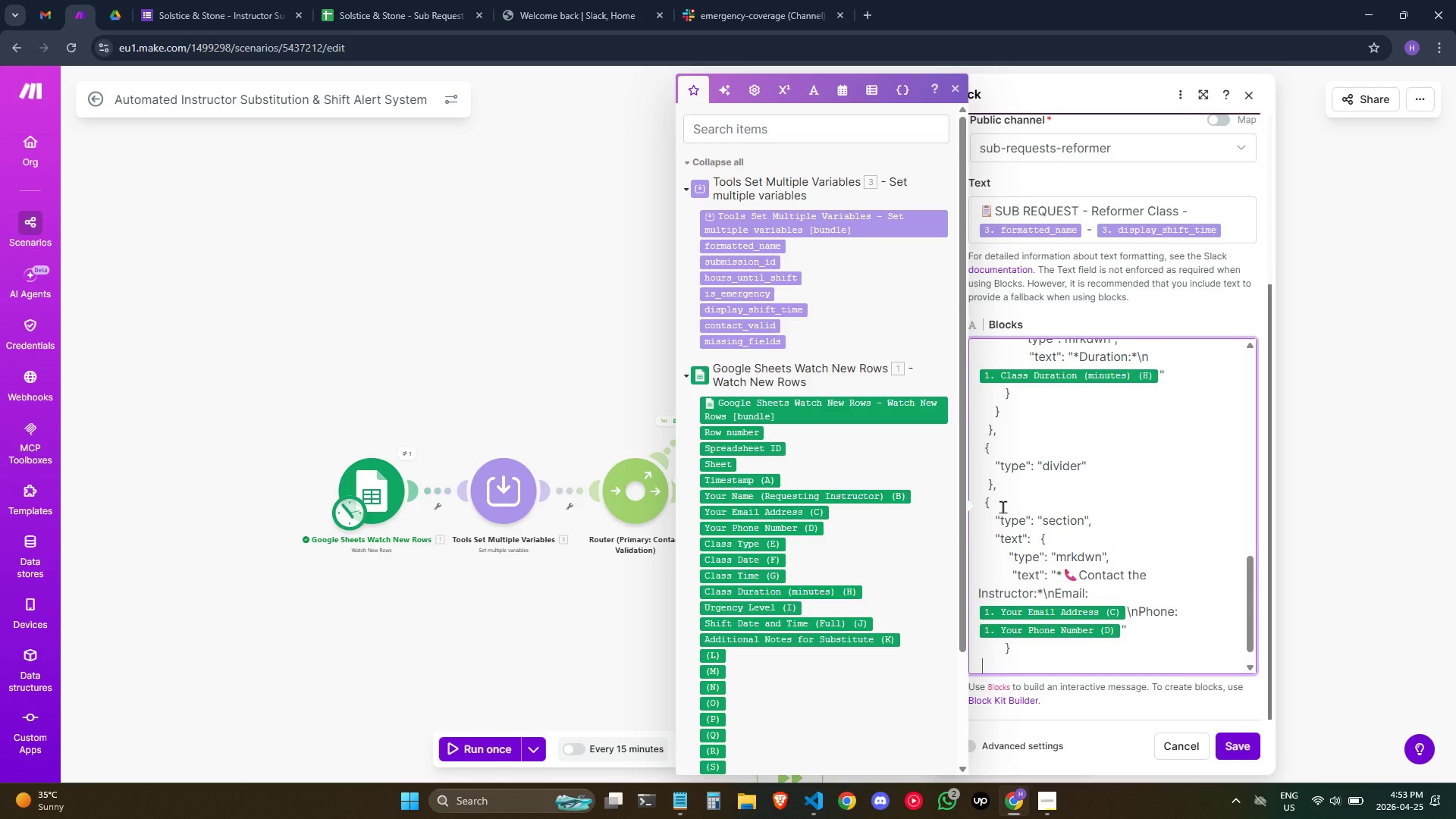 
key(Space)
 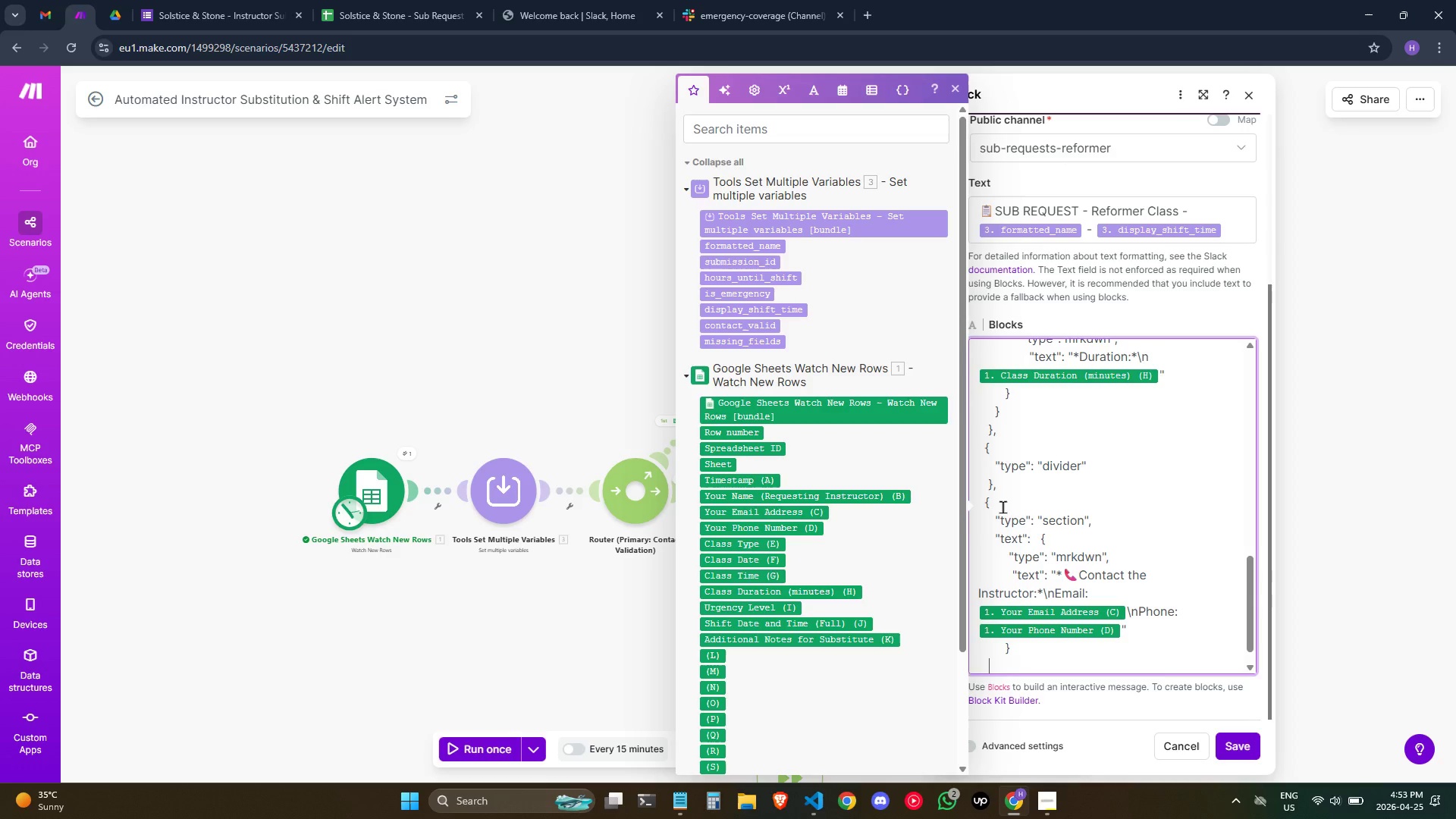 
key(Space)
 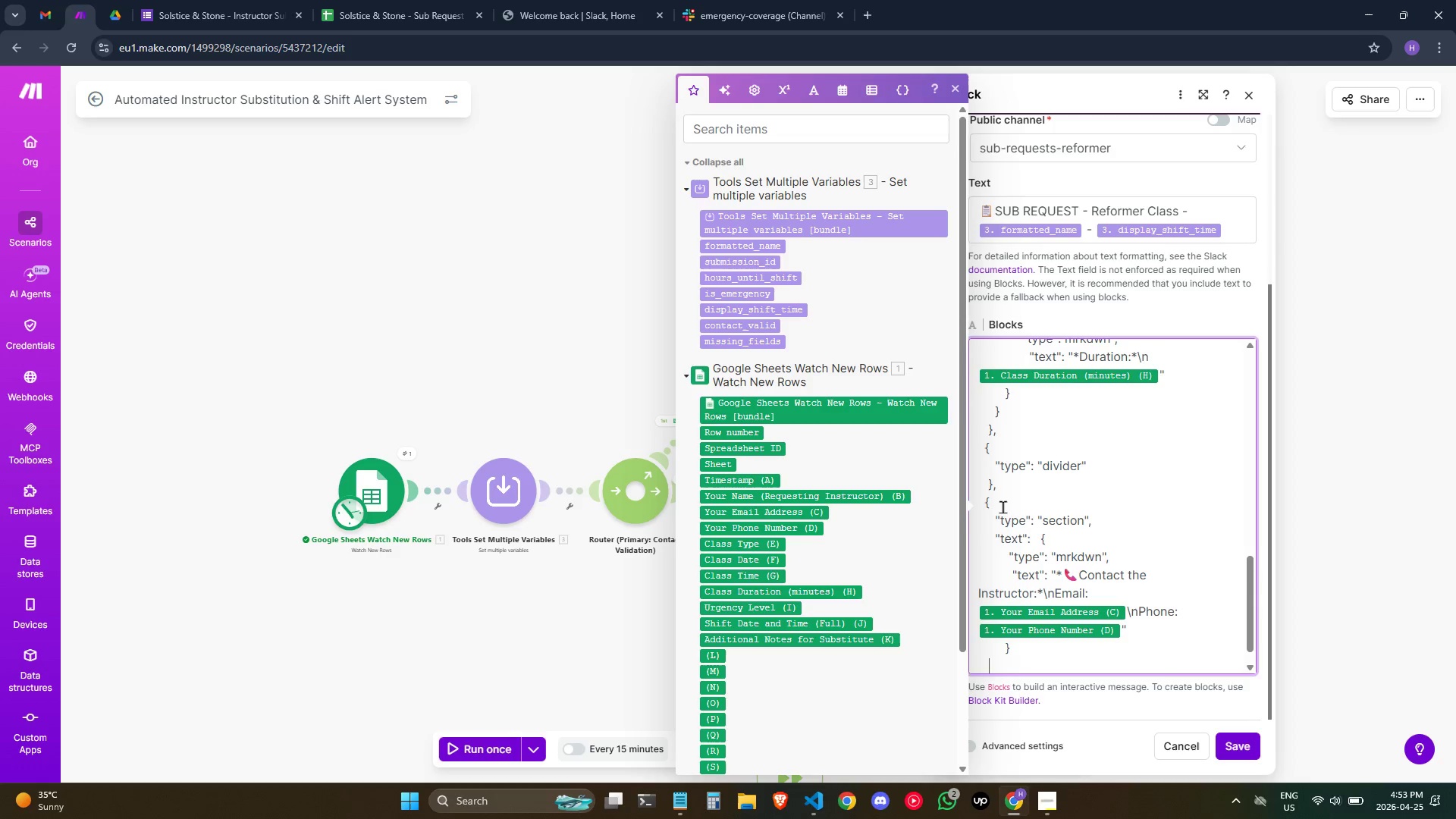 
key(Space)
 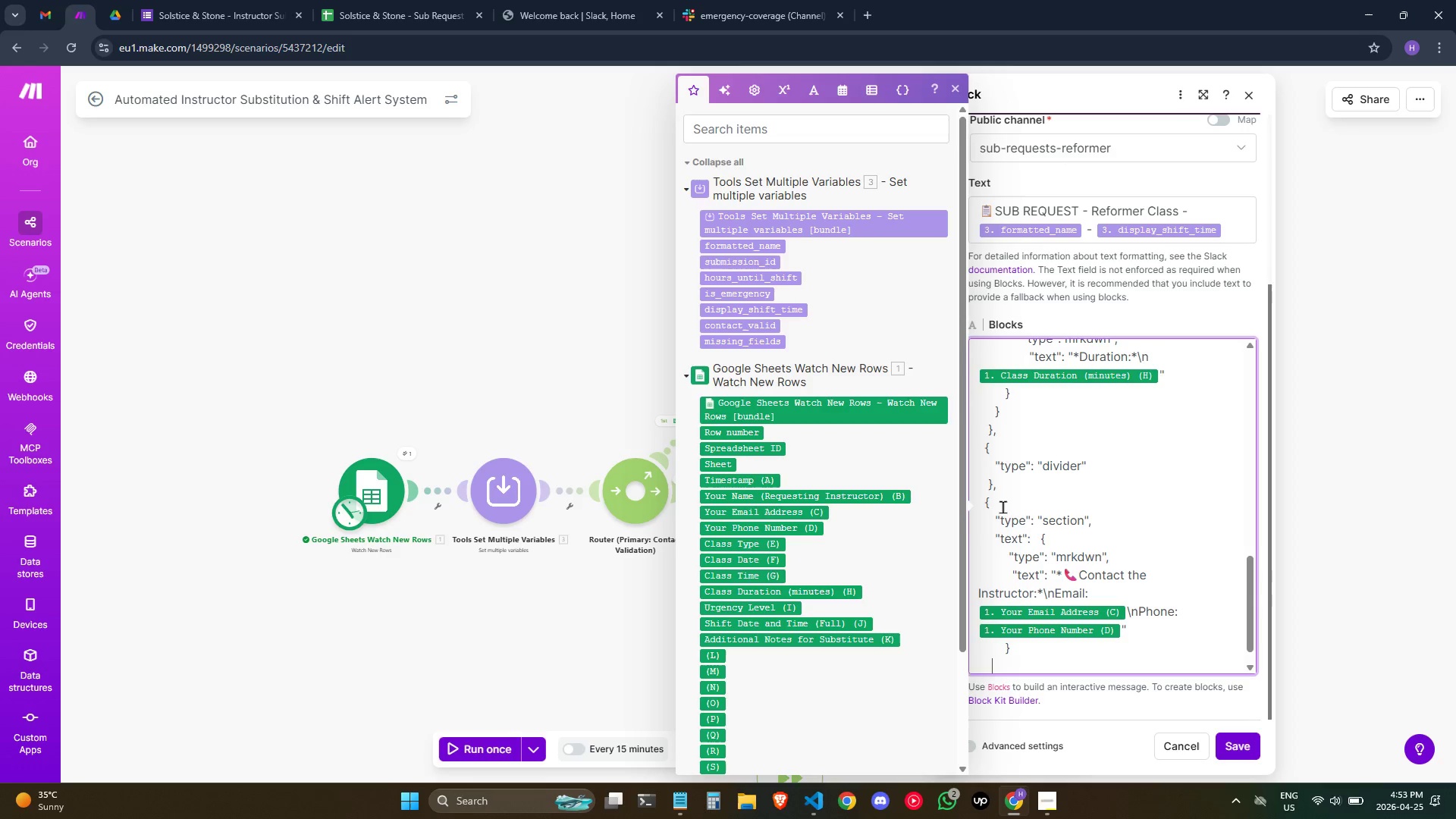 
key(Space)
 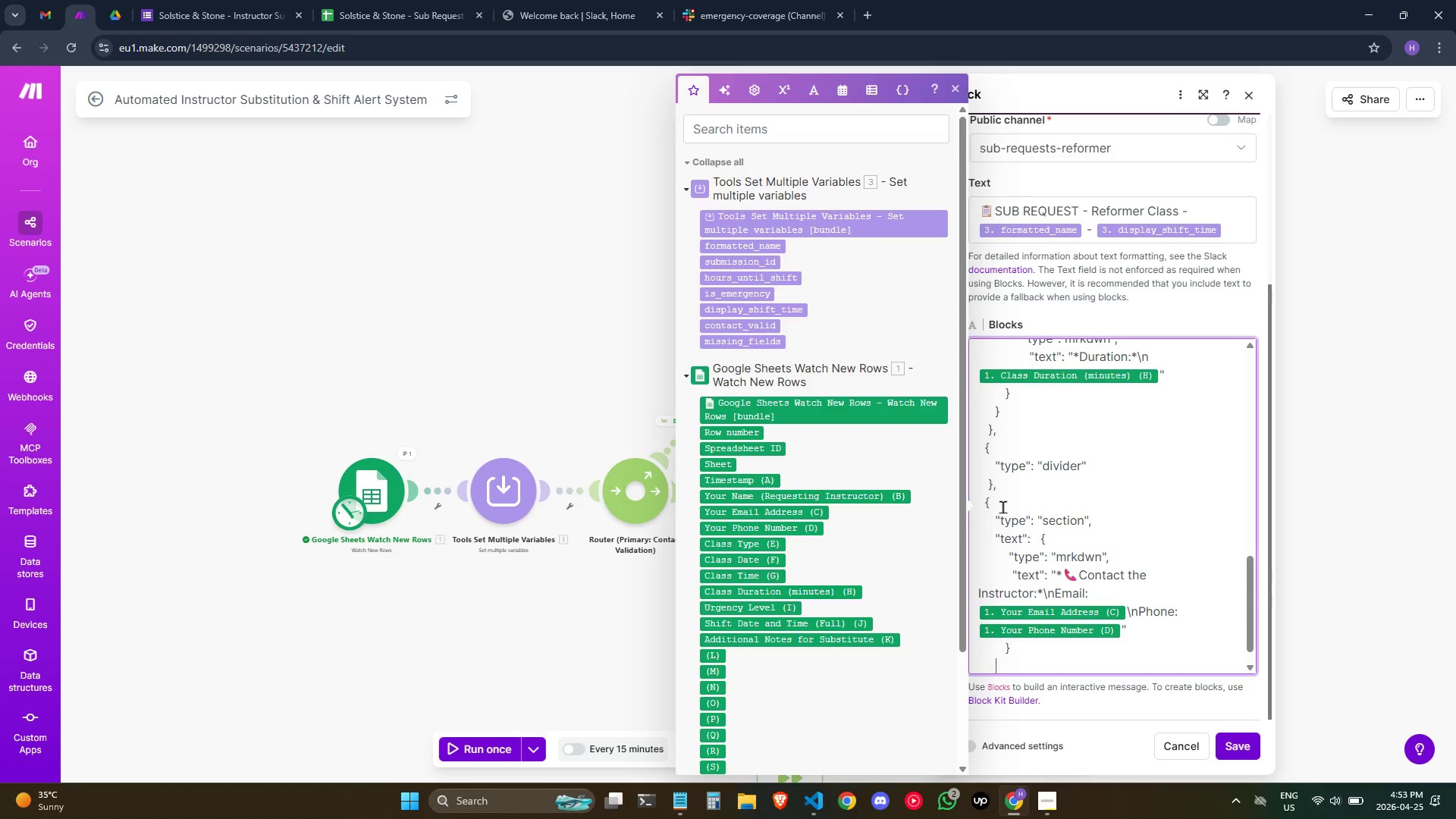 
key(Space)
 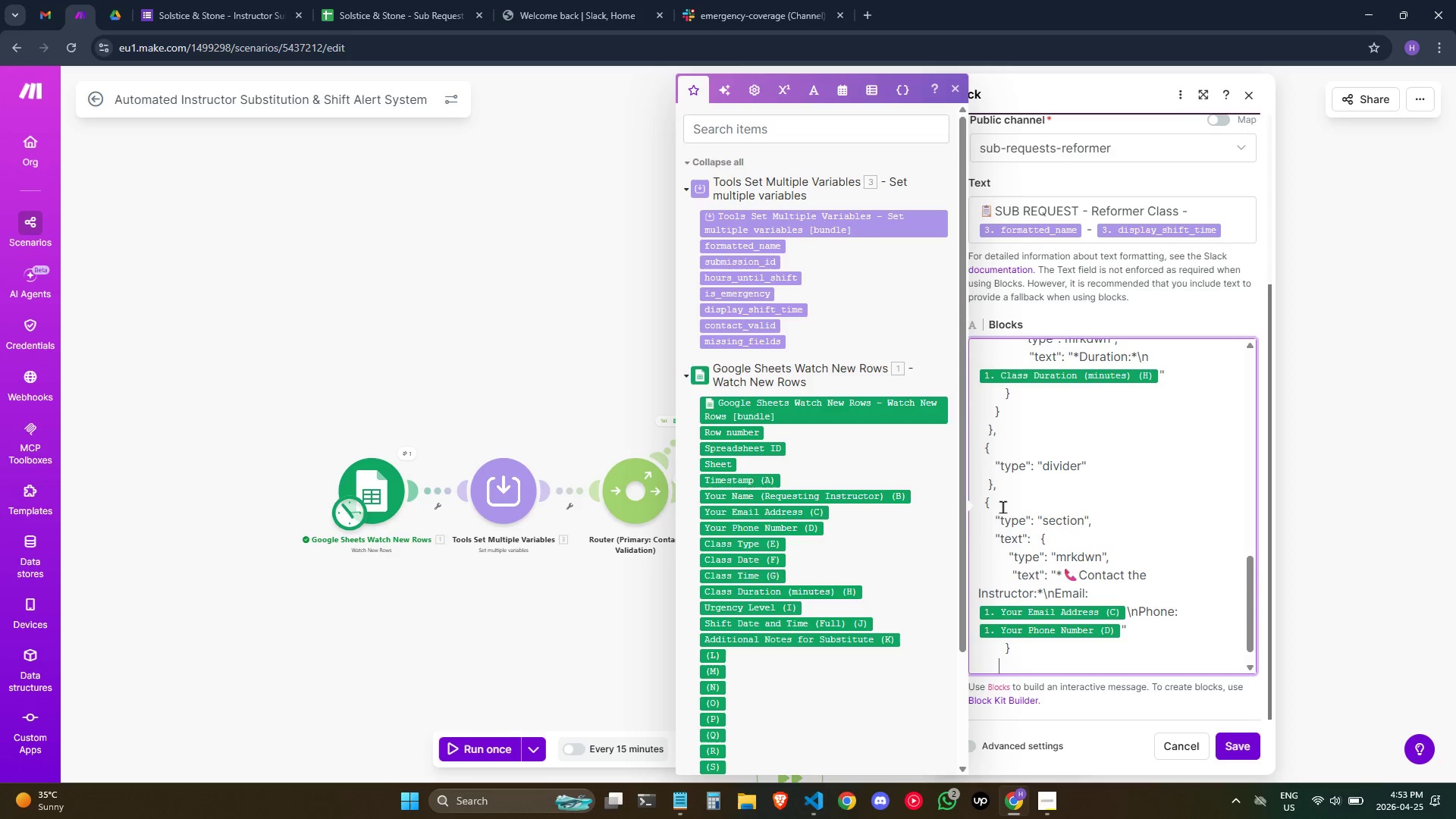 
key(Space)
 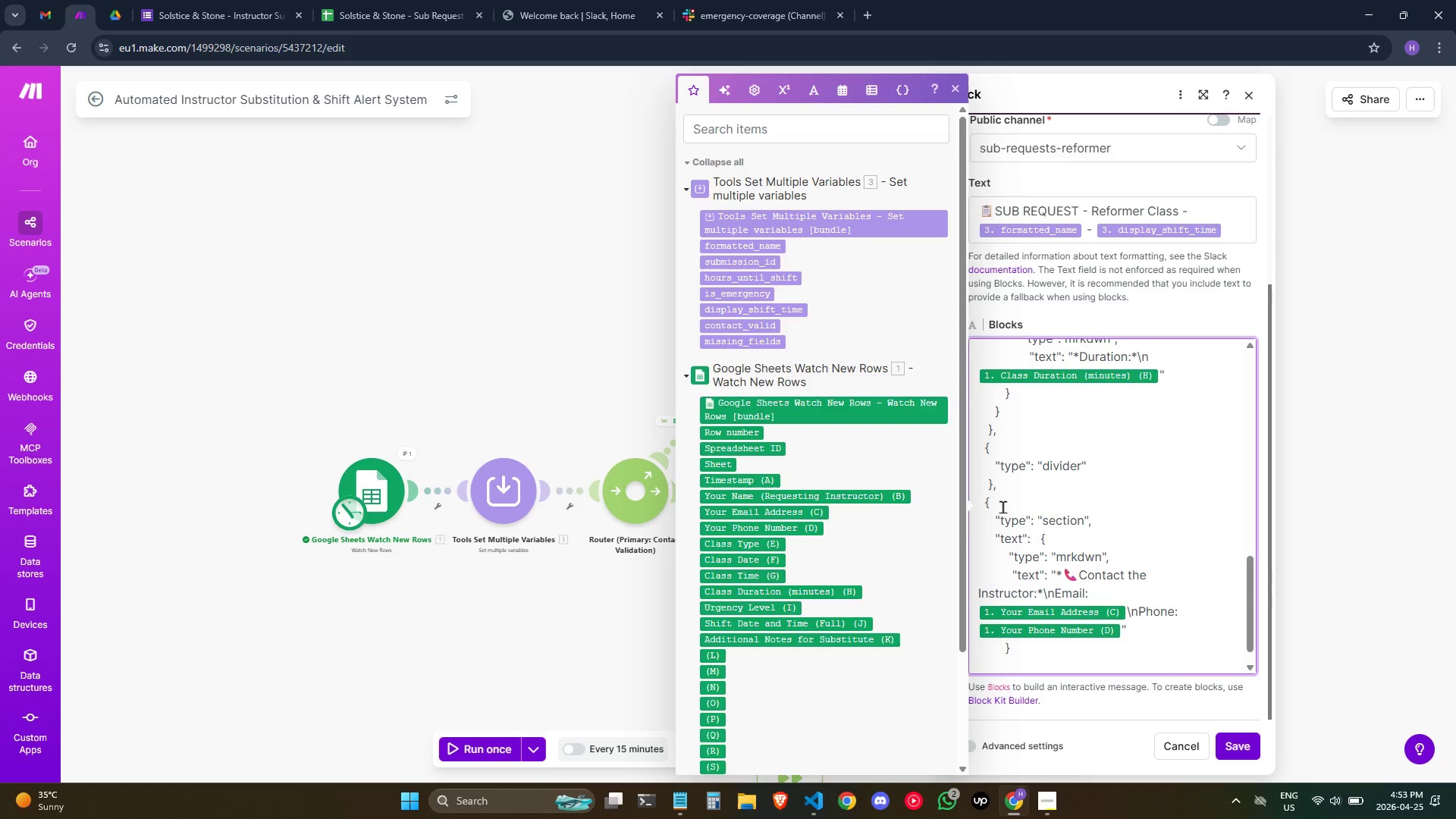 
key(Shift+ShiftRight)
 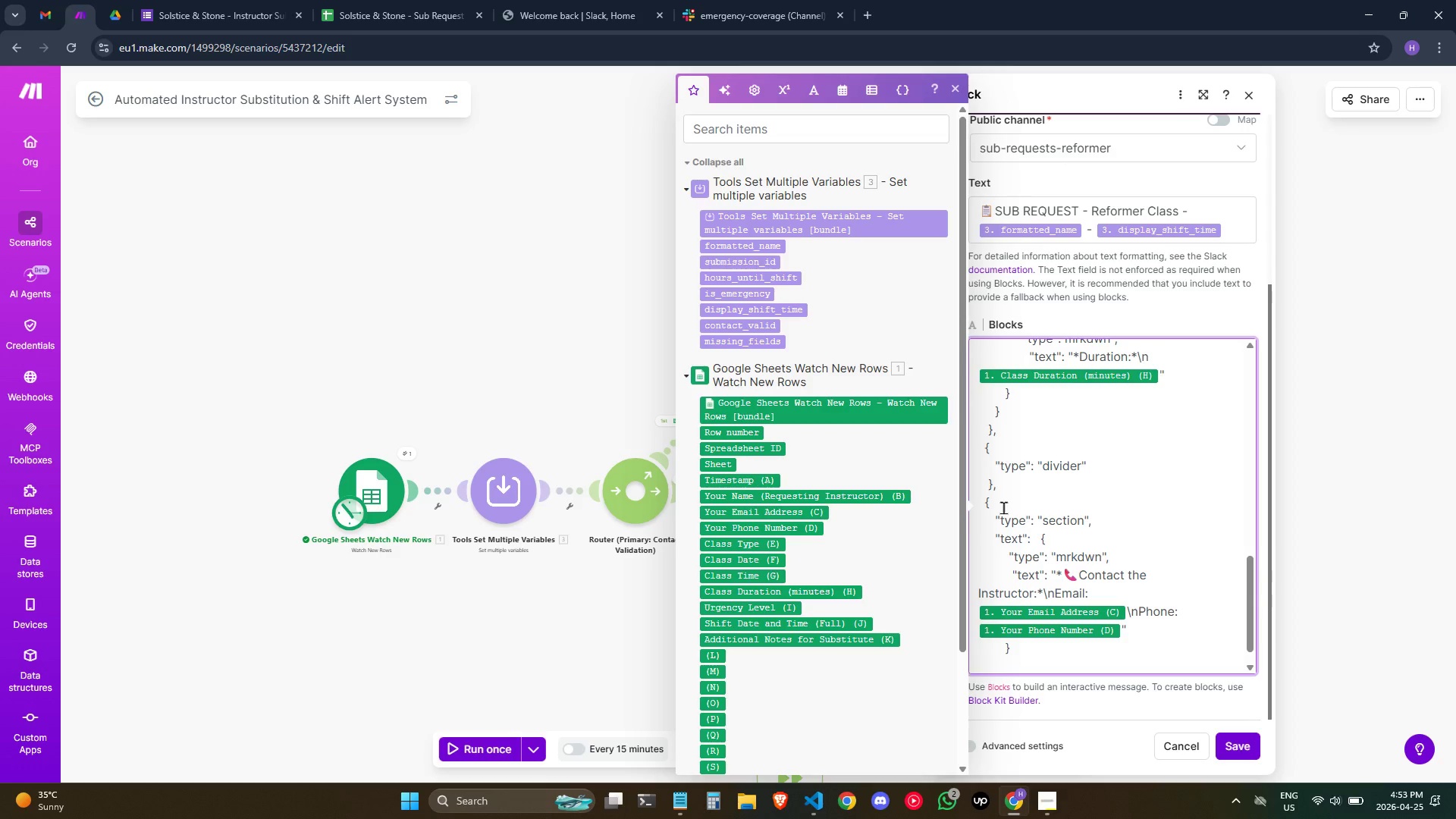 
key(Shift+BracketRight)
 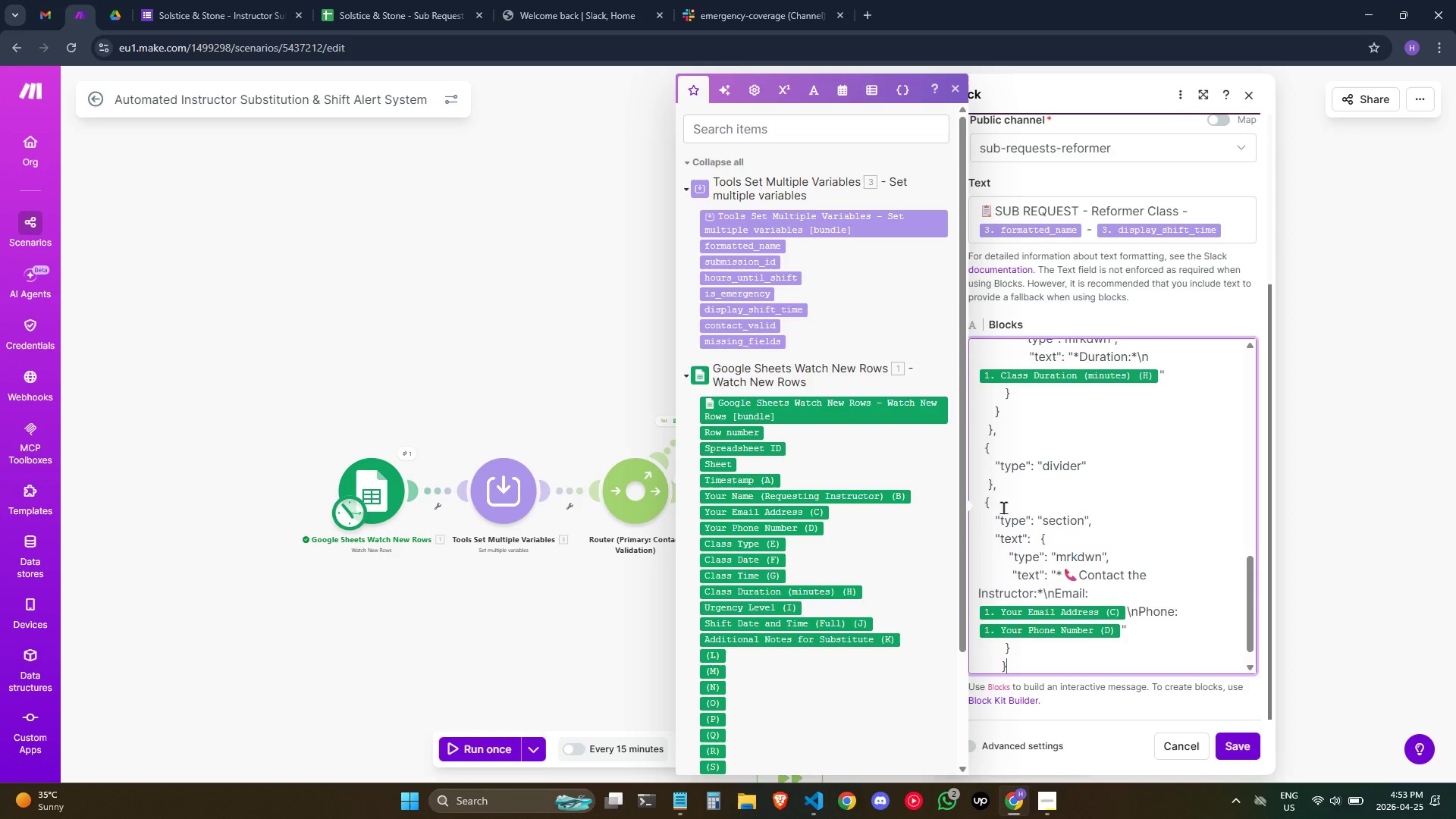 
key(Backspace)
 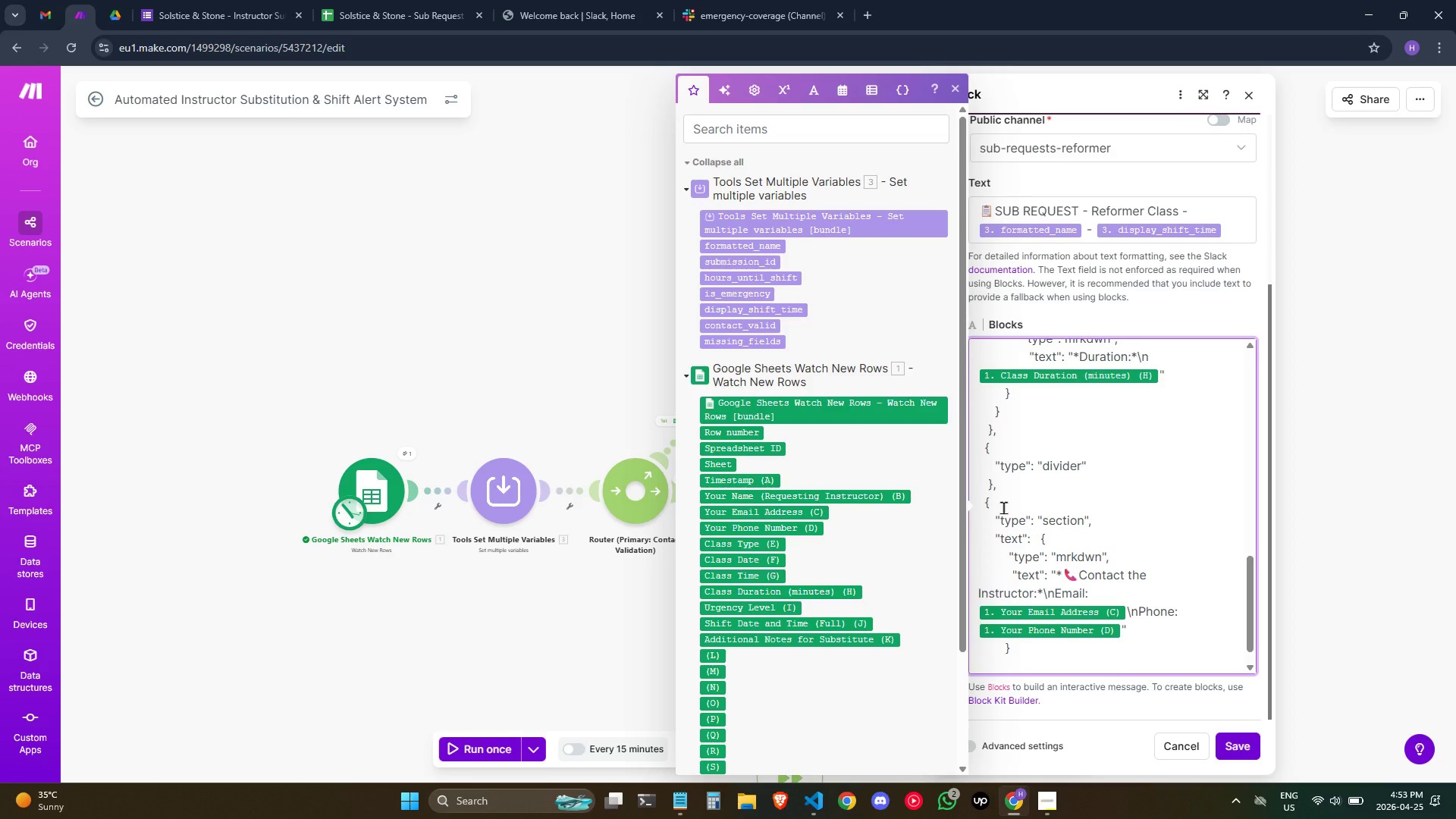 
key(Backspace)
 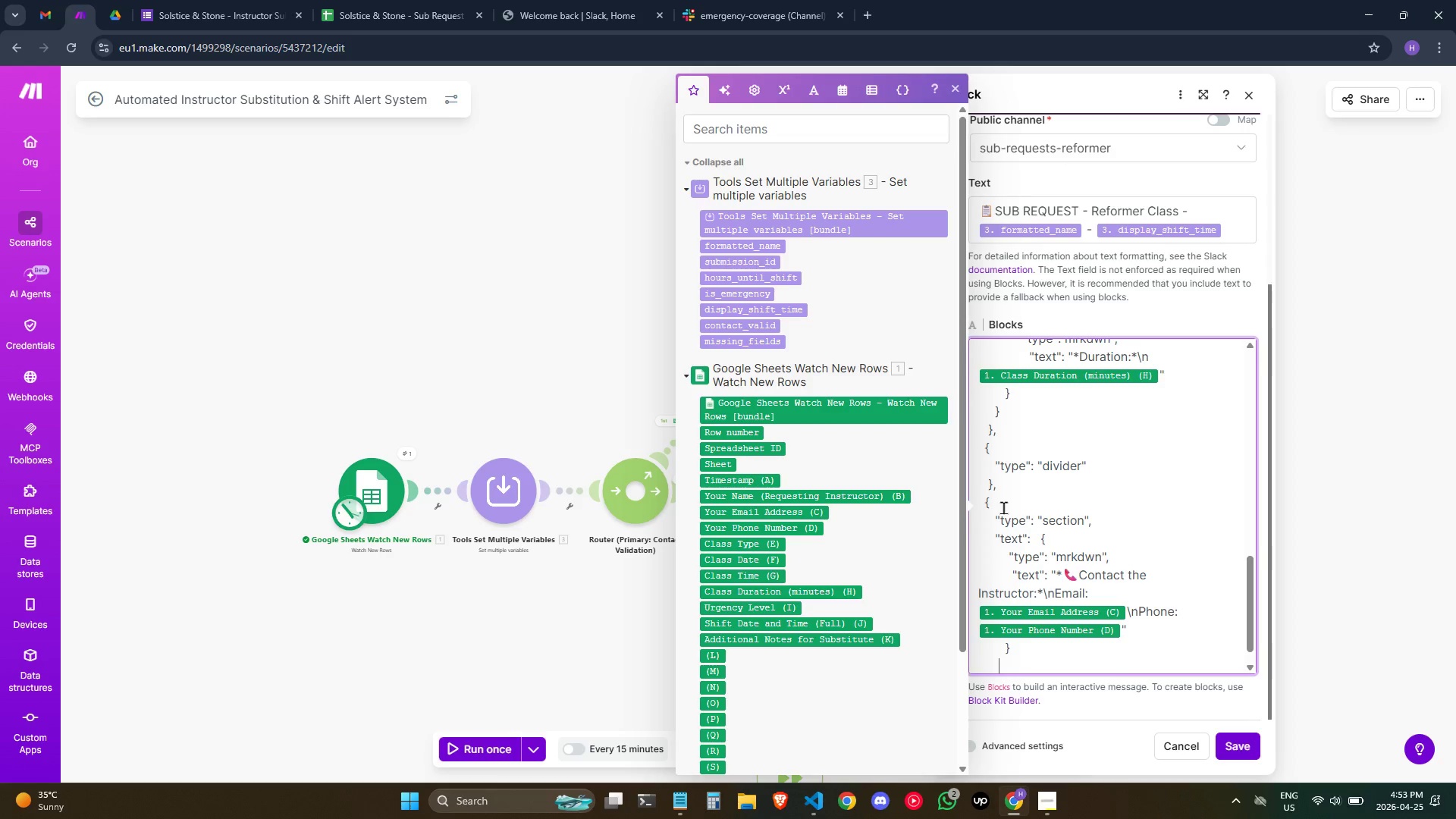 
key(Backspace)
 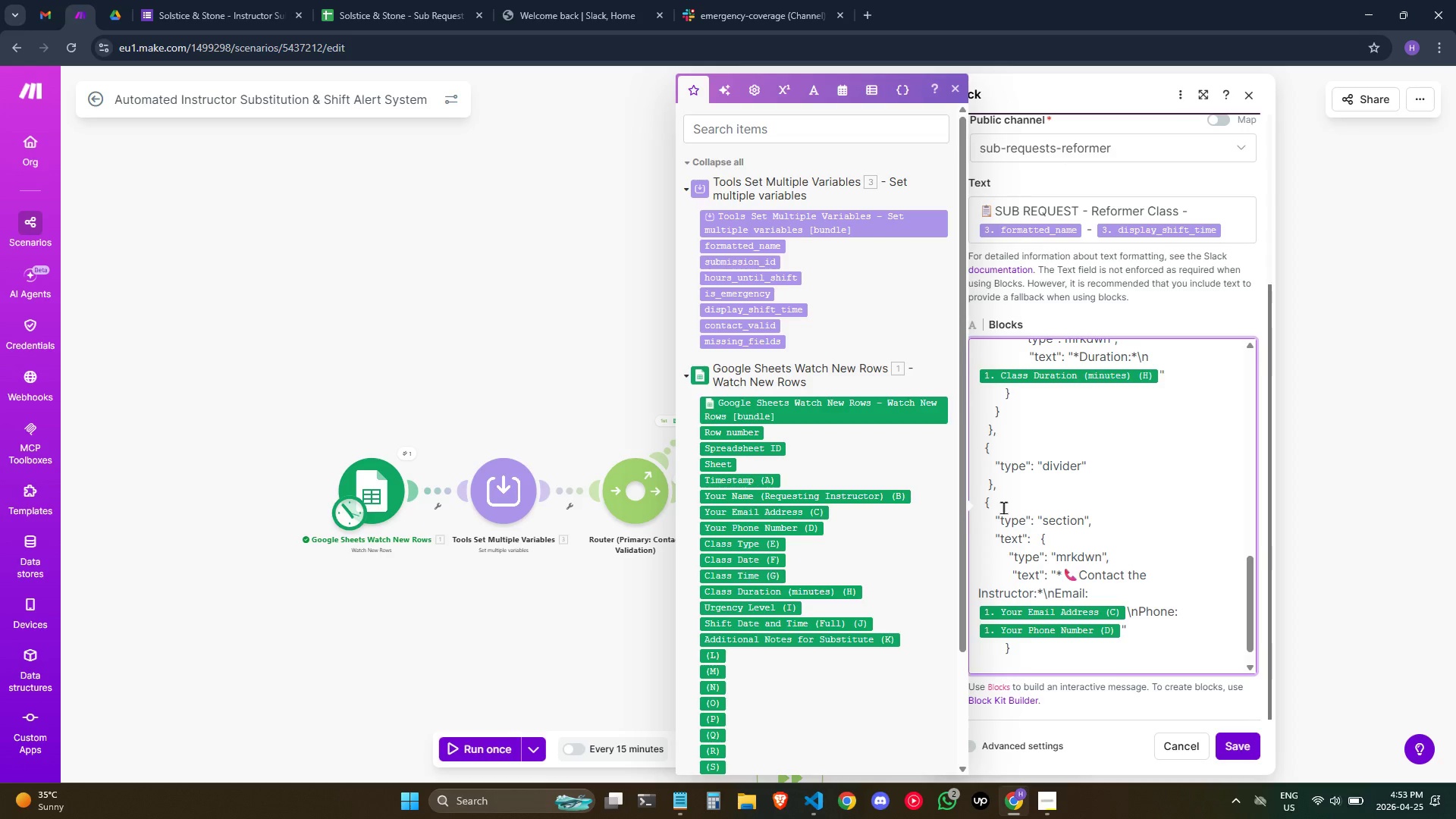 
key(Backspace)
 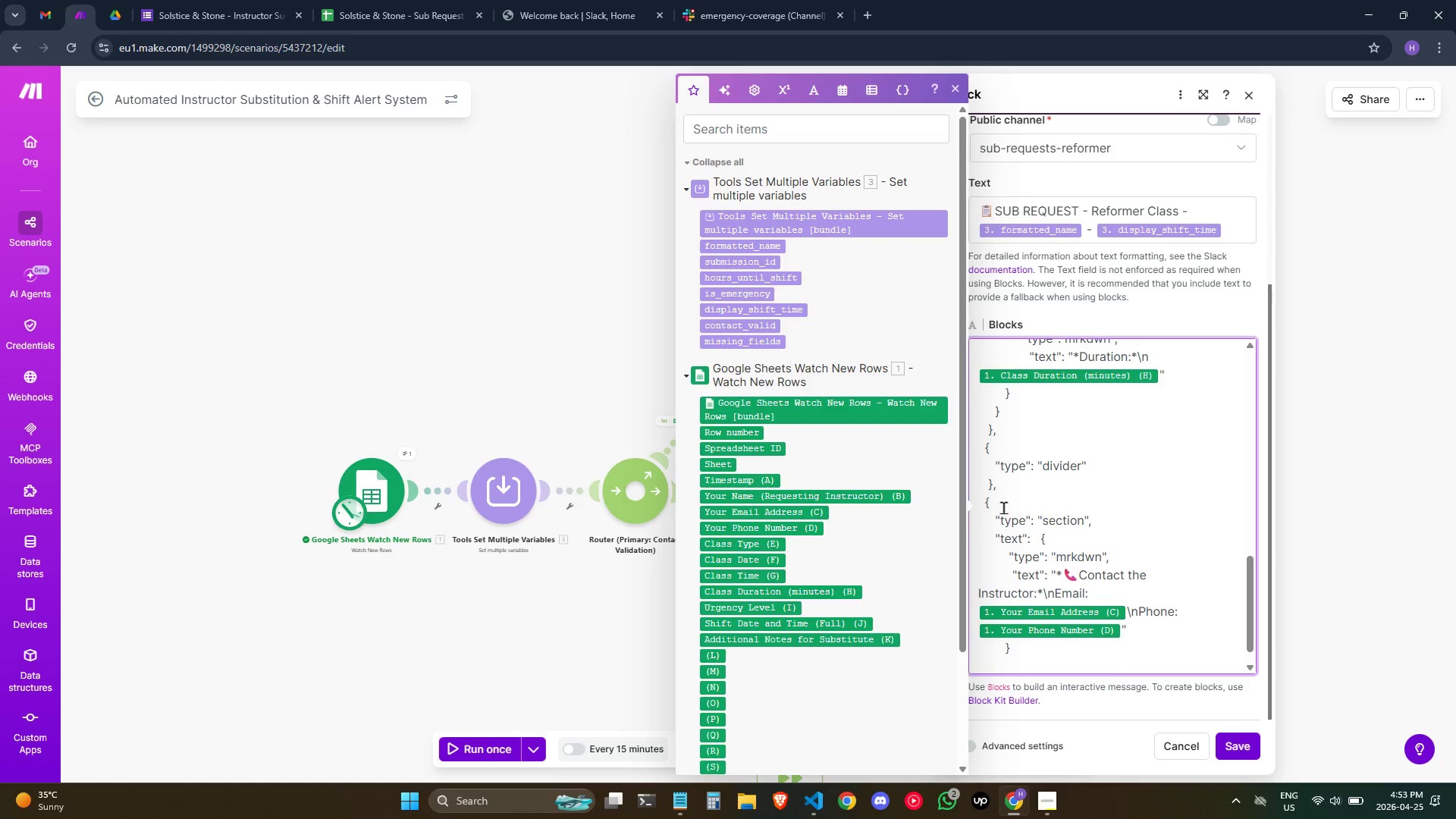 
key(Shift+ShiftRight)
 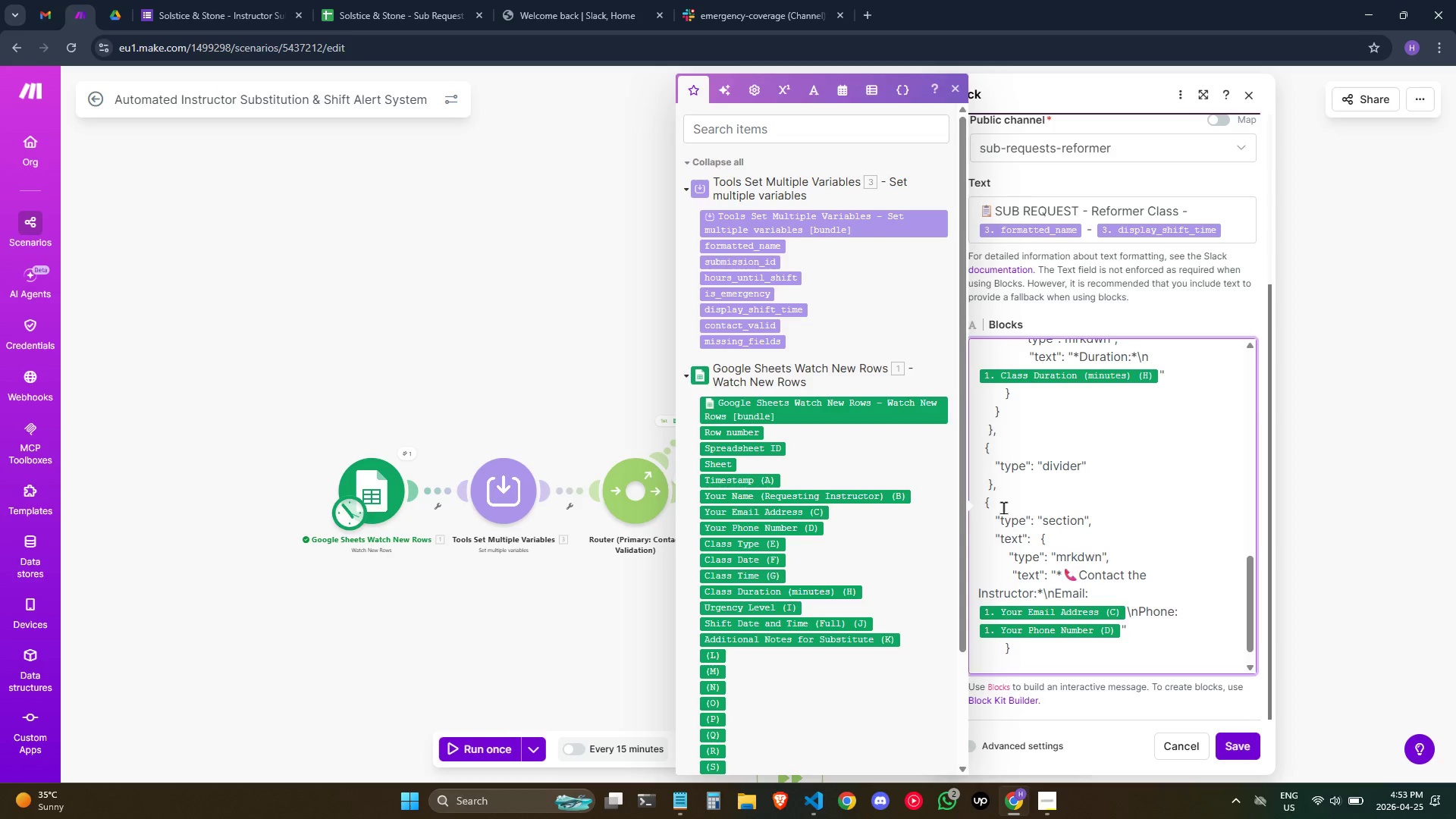 
key(Shift+BracketRight)
 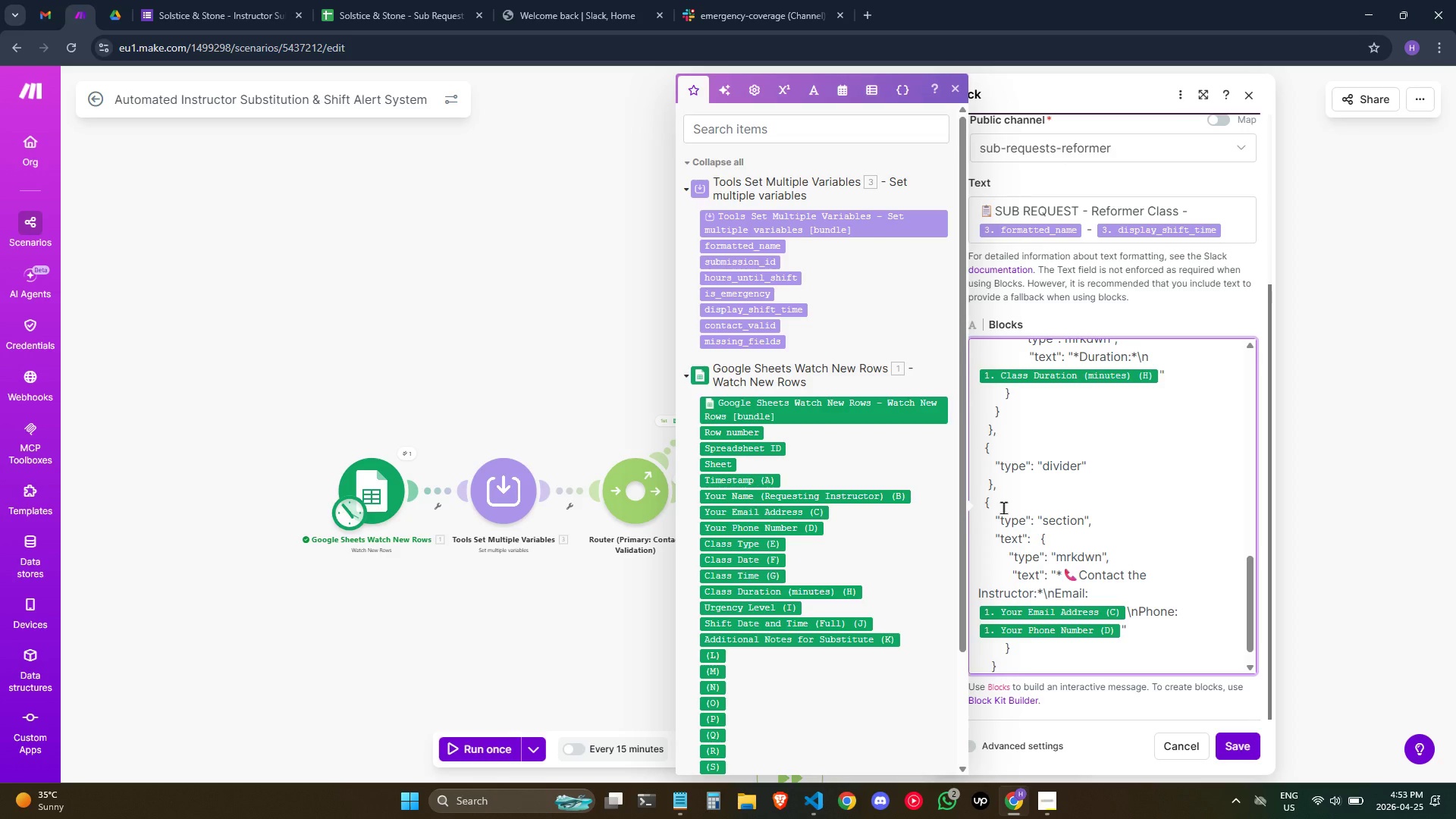 
key(Enter)
 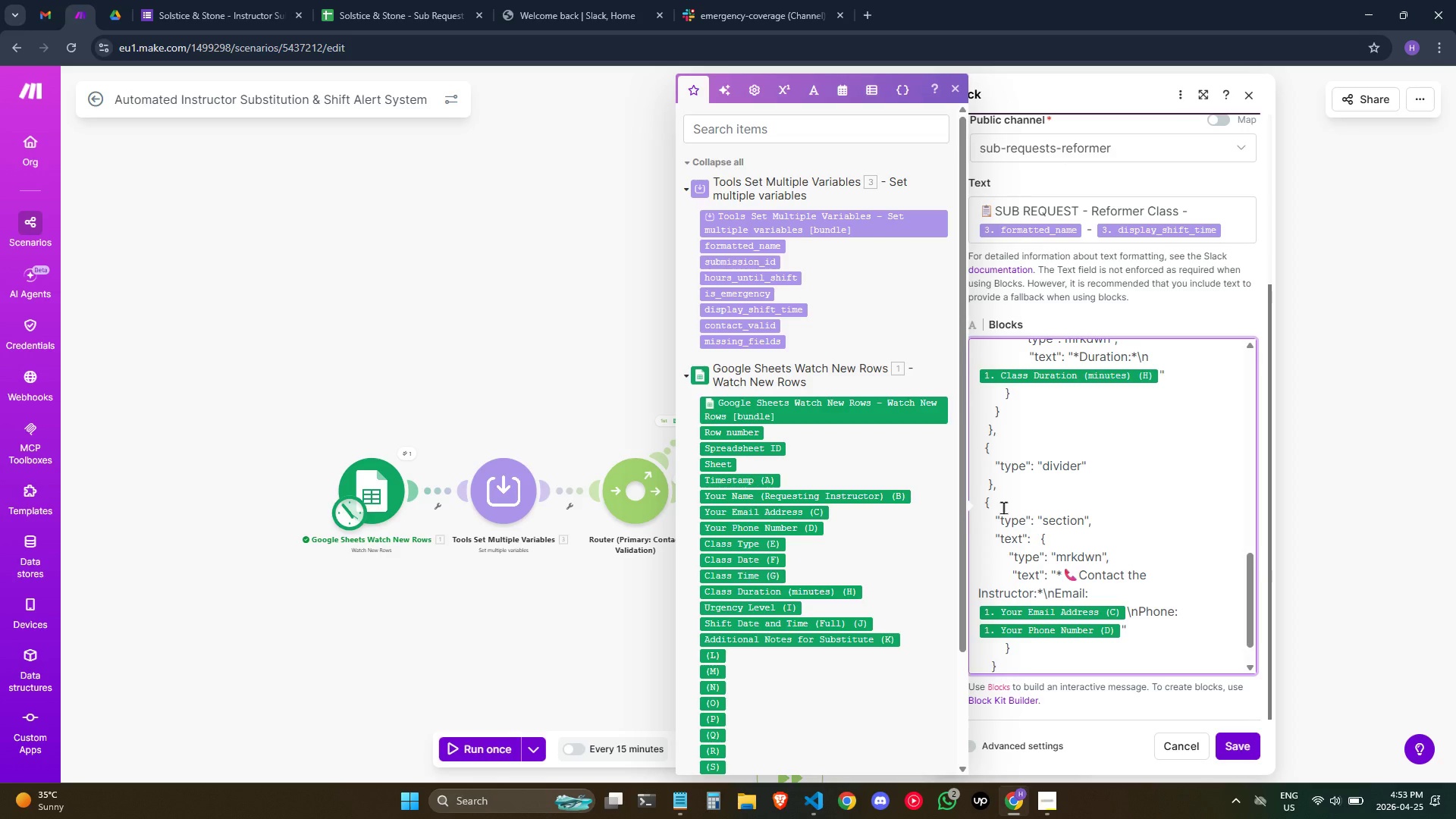 
key(Space)
 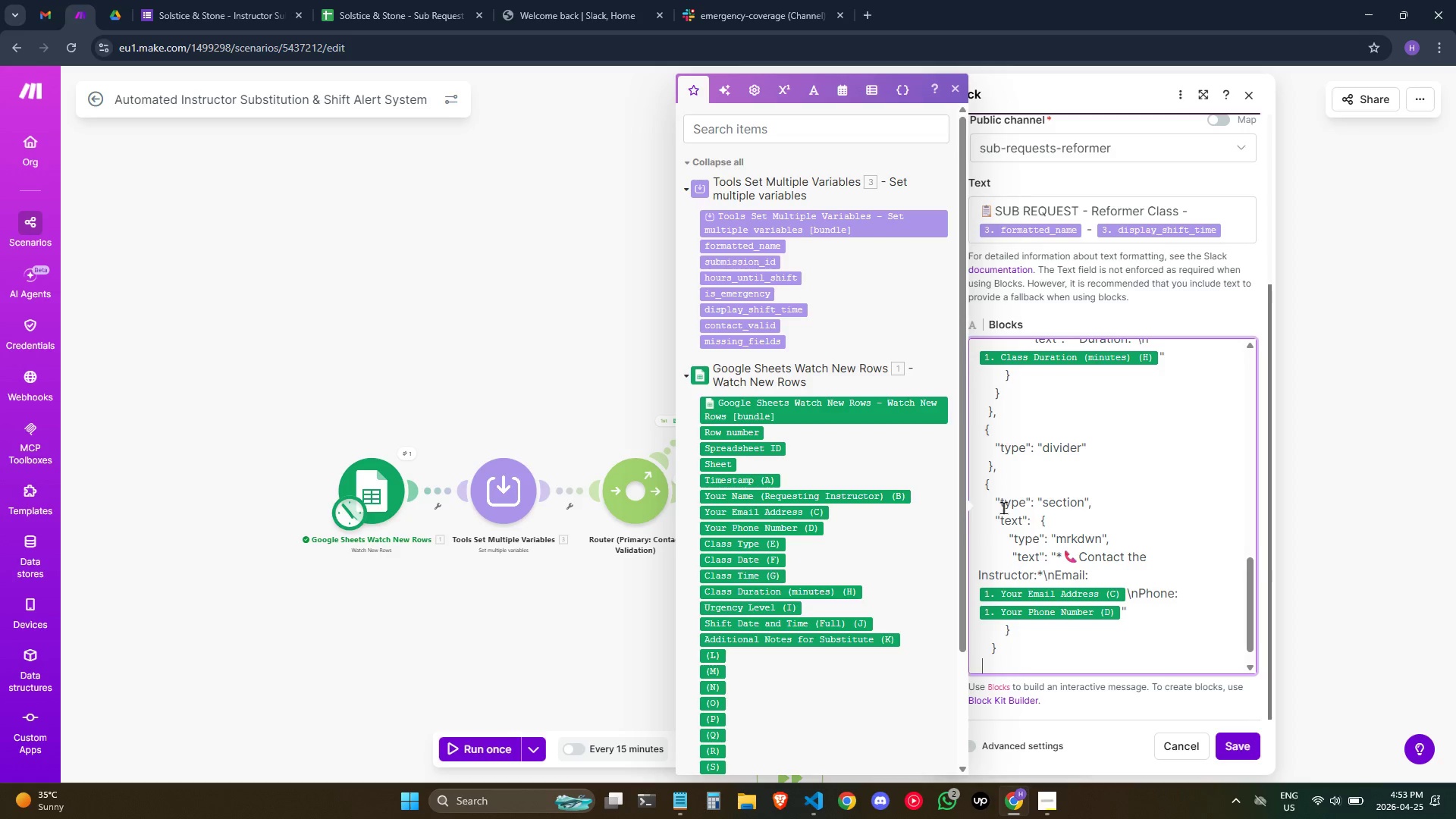 
key(Space)
 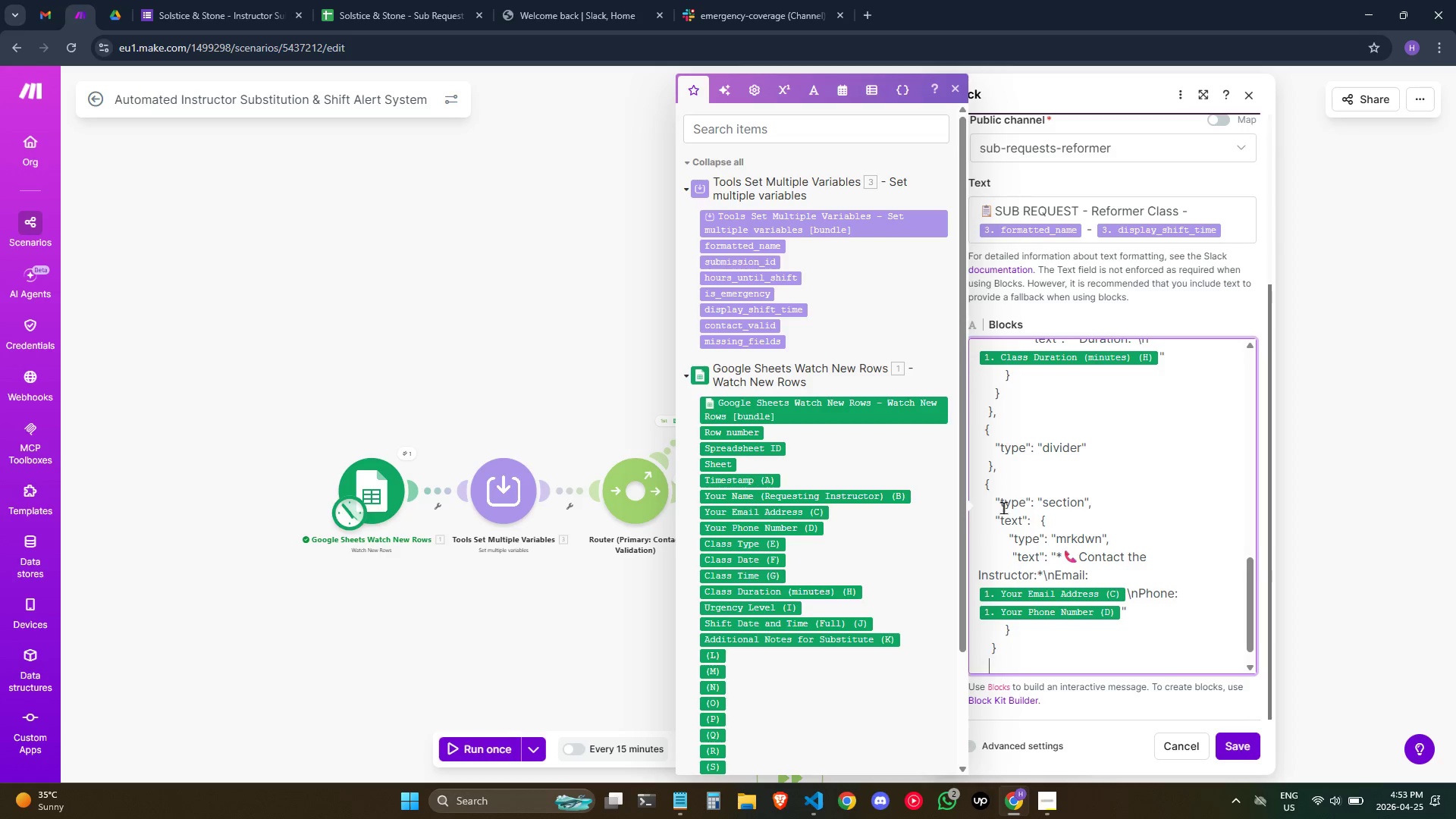 
key(Space)
 